 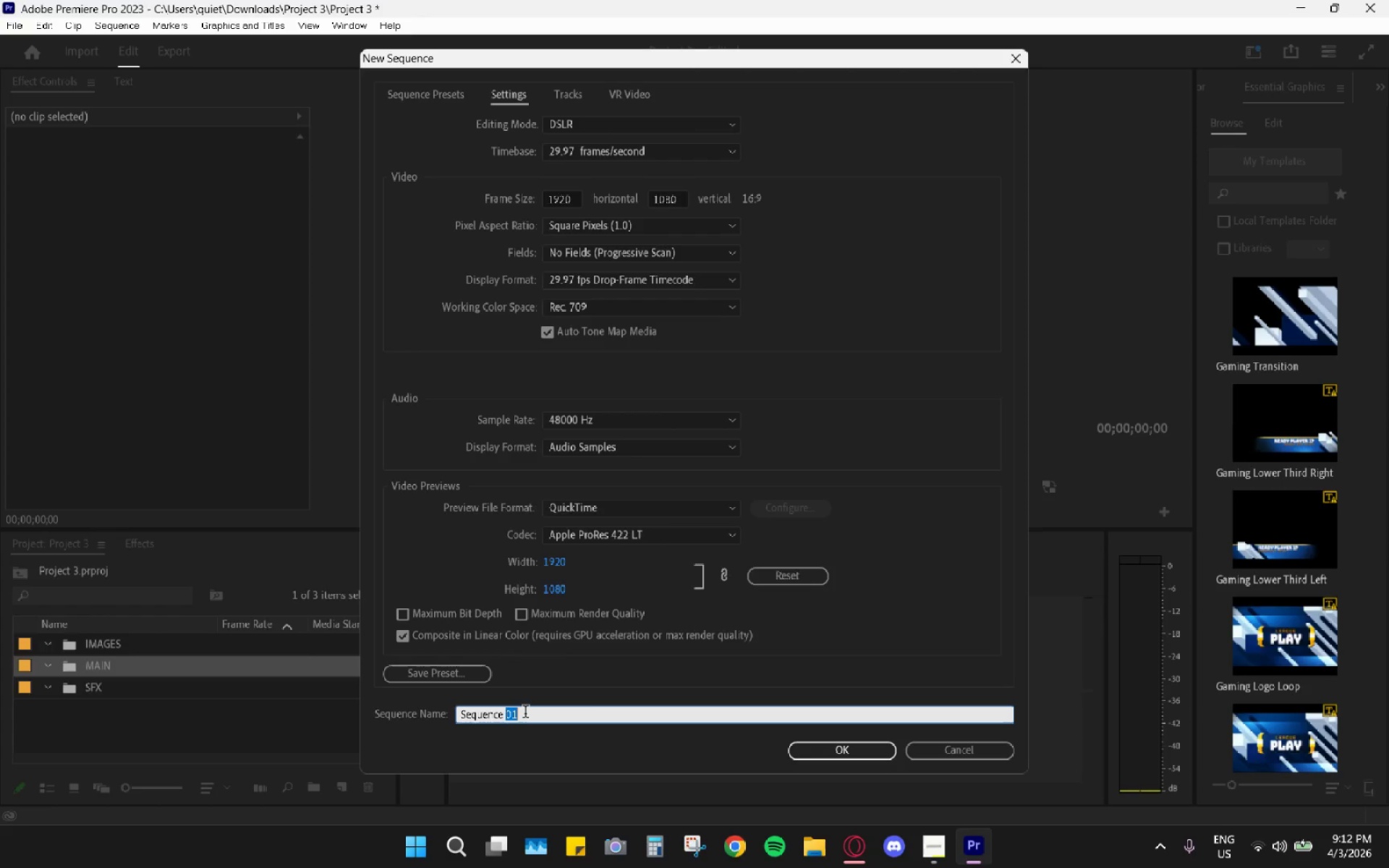 
triple_click([525, 712])
 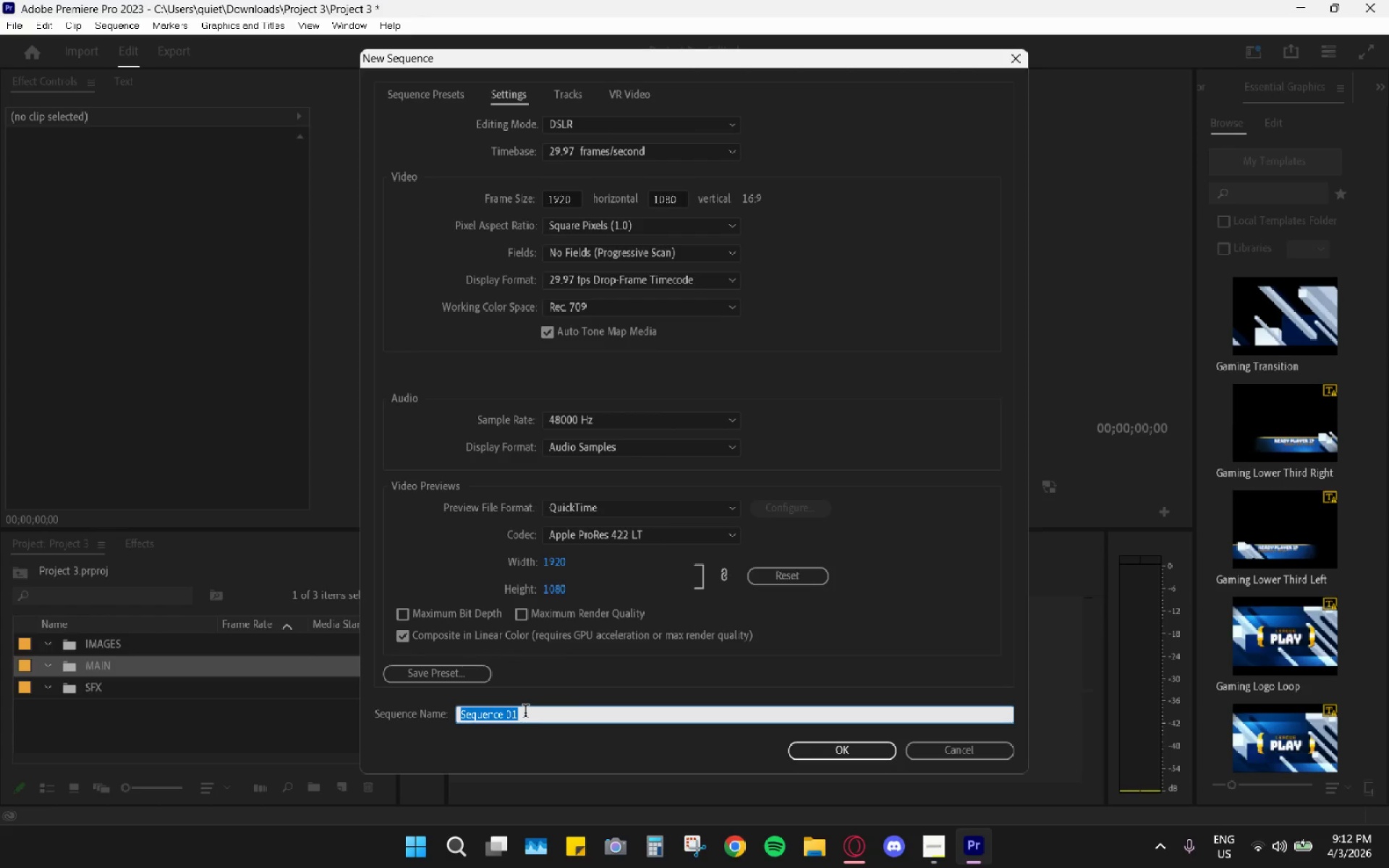 
type(Proj)
key(Backspace)
type(ject 3)
 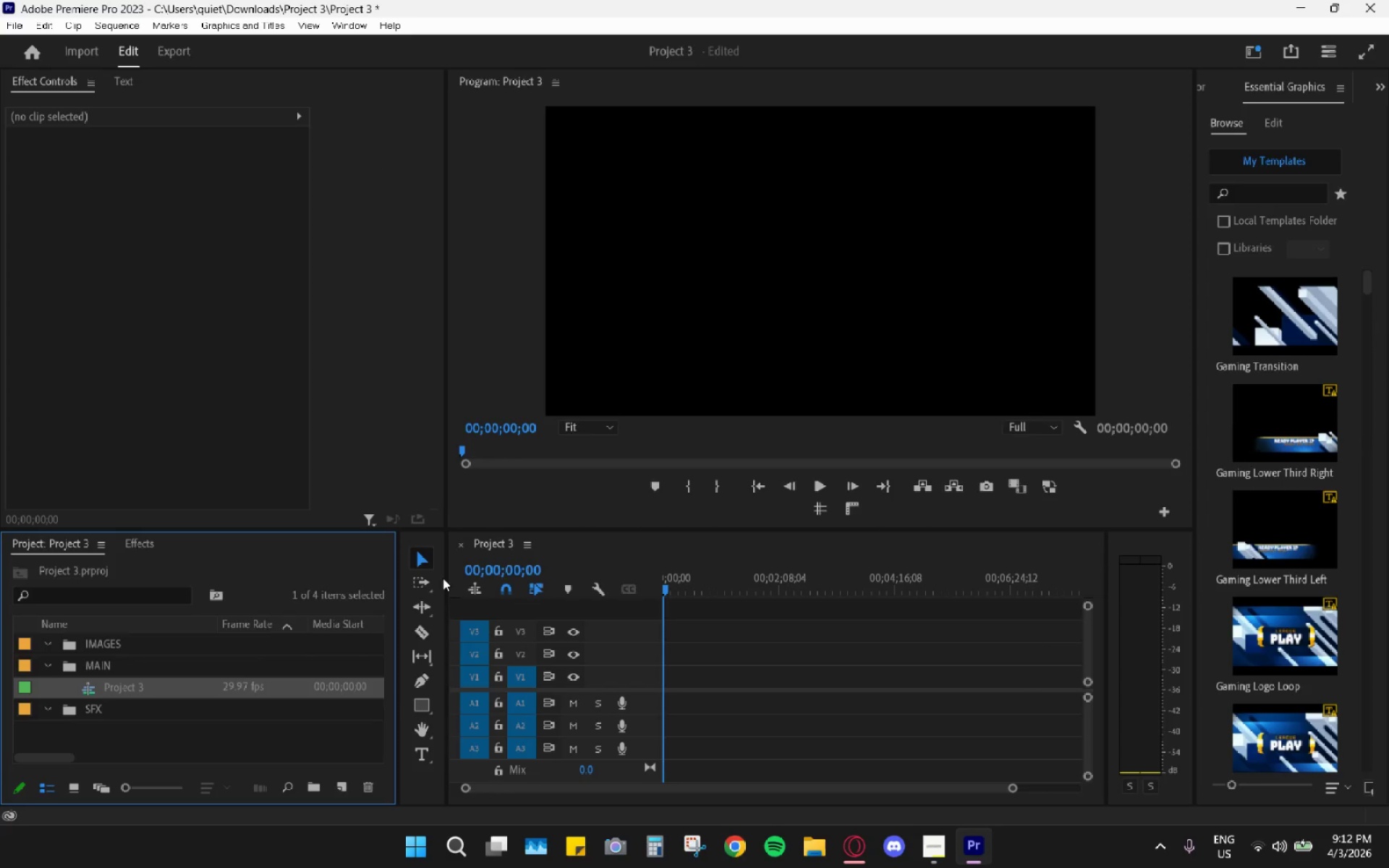 
wait(5.27)
 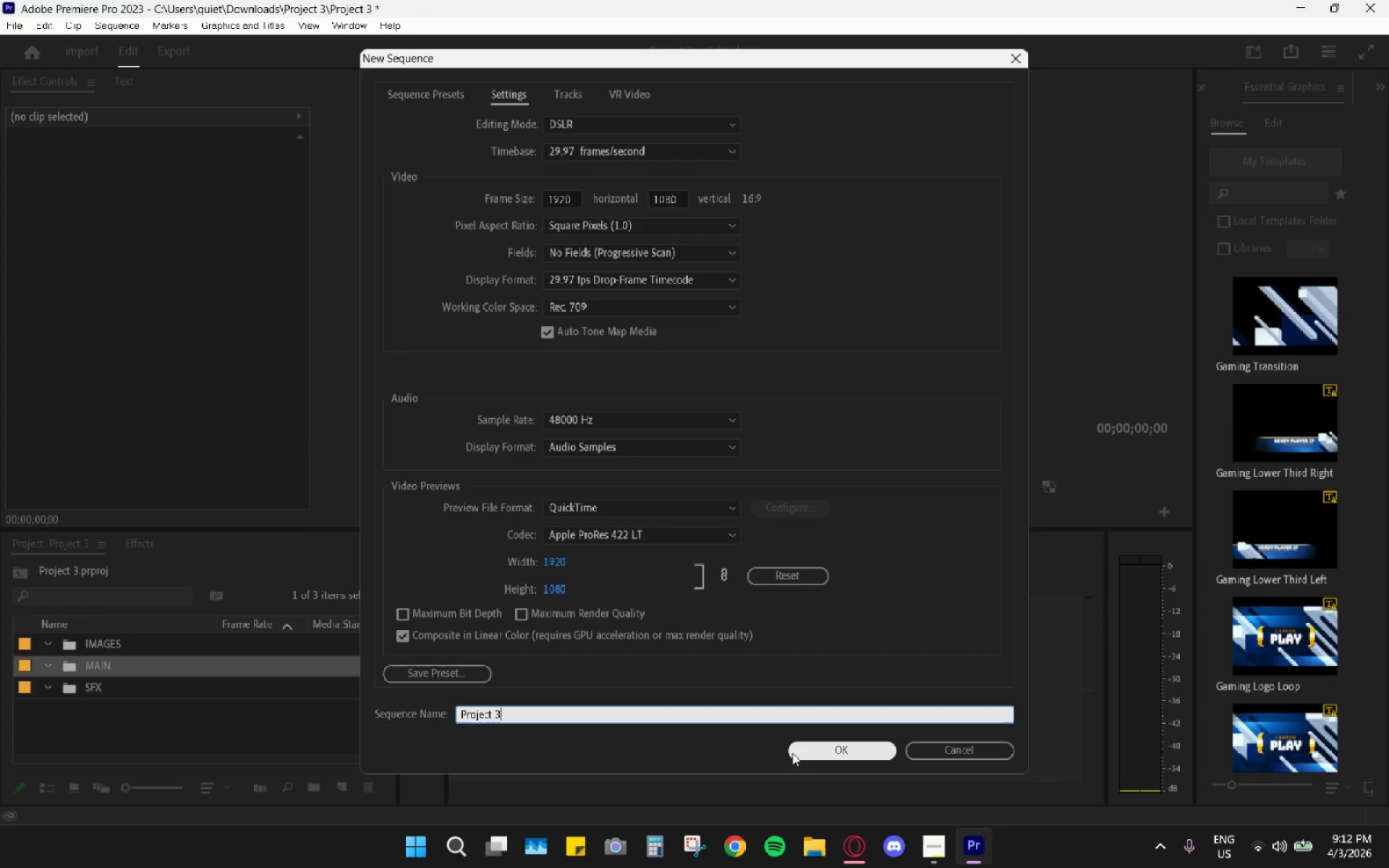 
left_click_drag(start_coordinate=[112, 689], to_coordinate=[93, 660])
 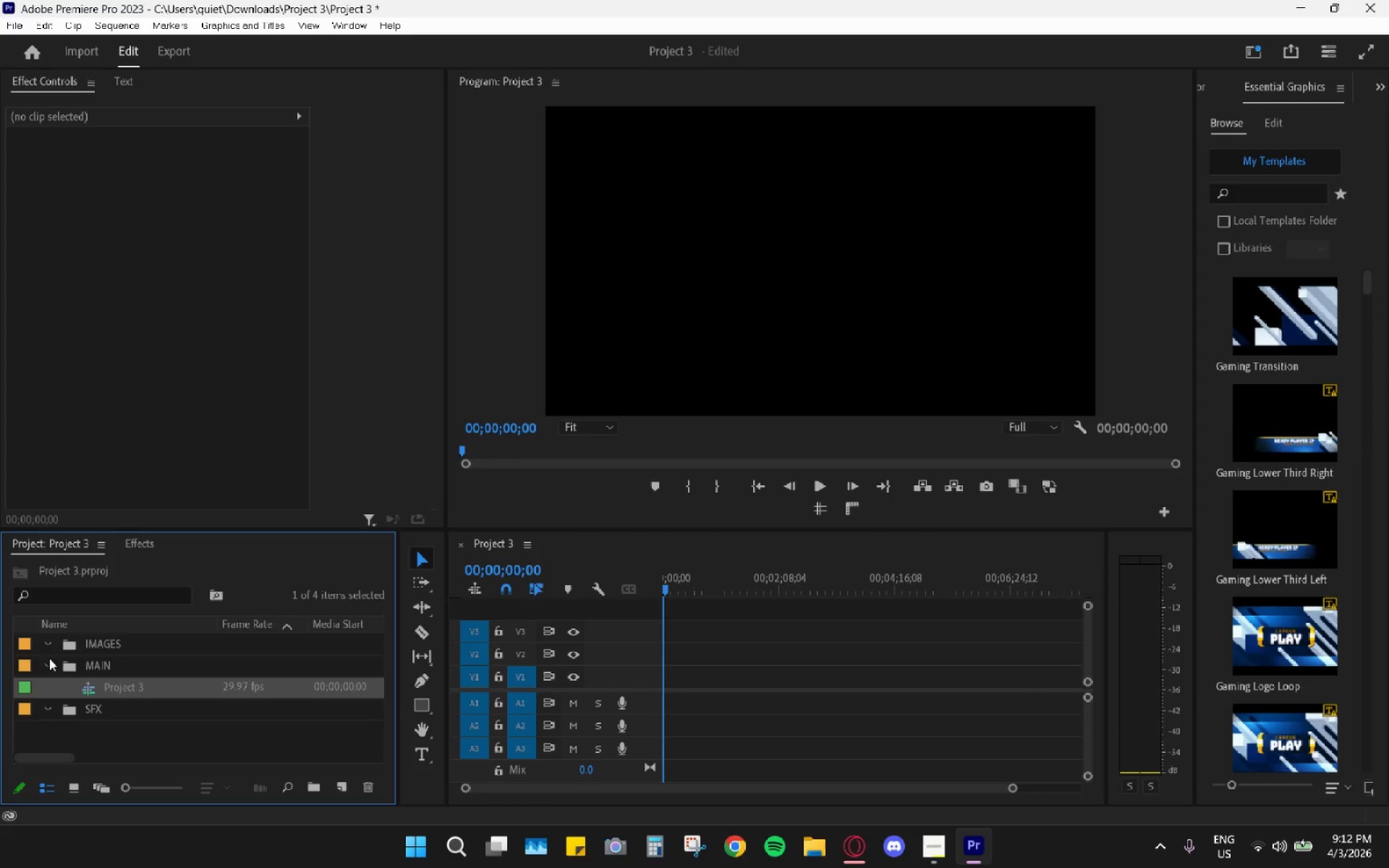 
left_click([49, 663])
 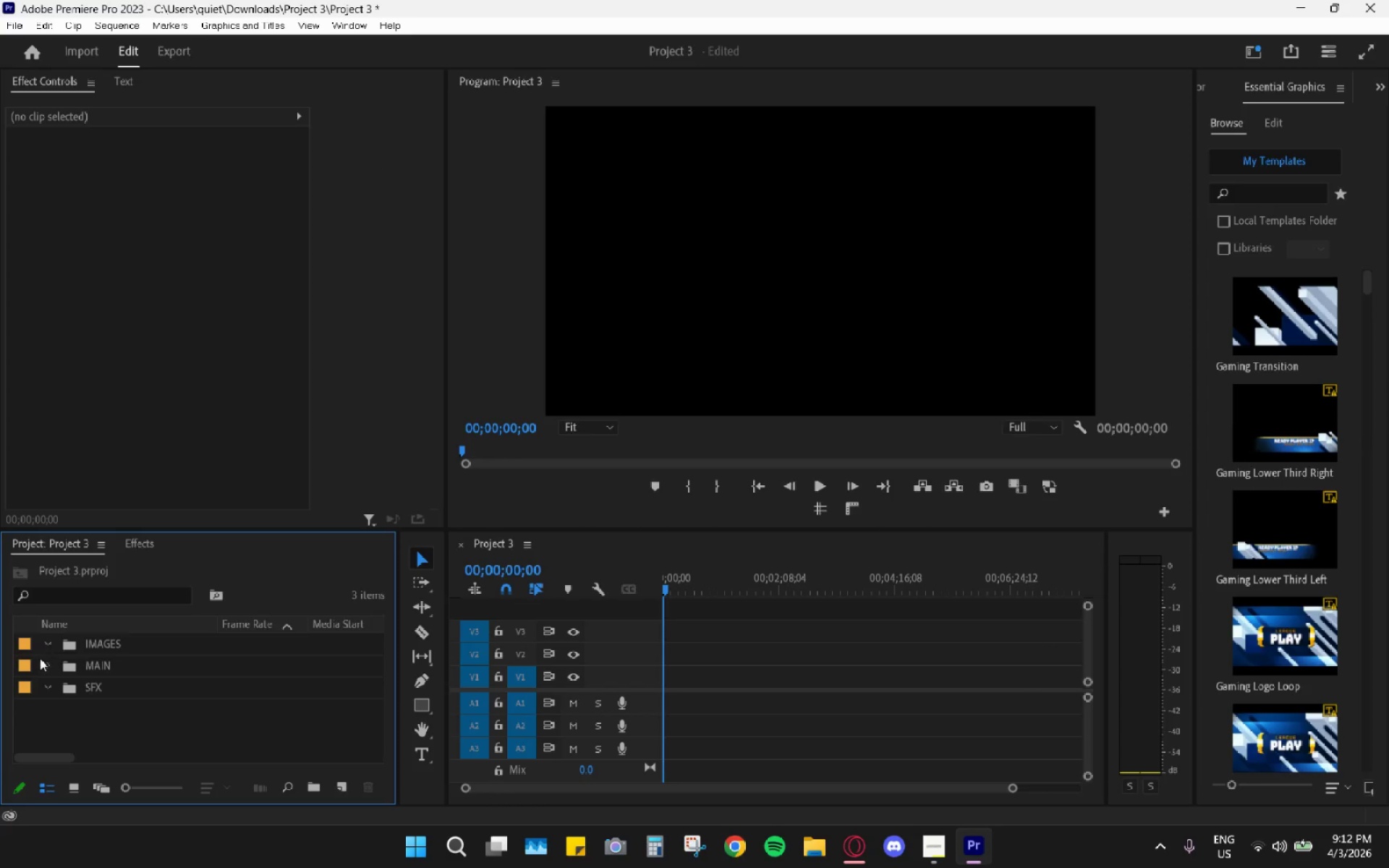 
left_click([41, 691])
 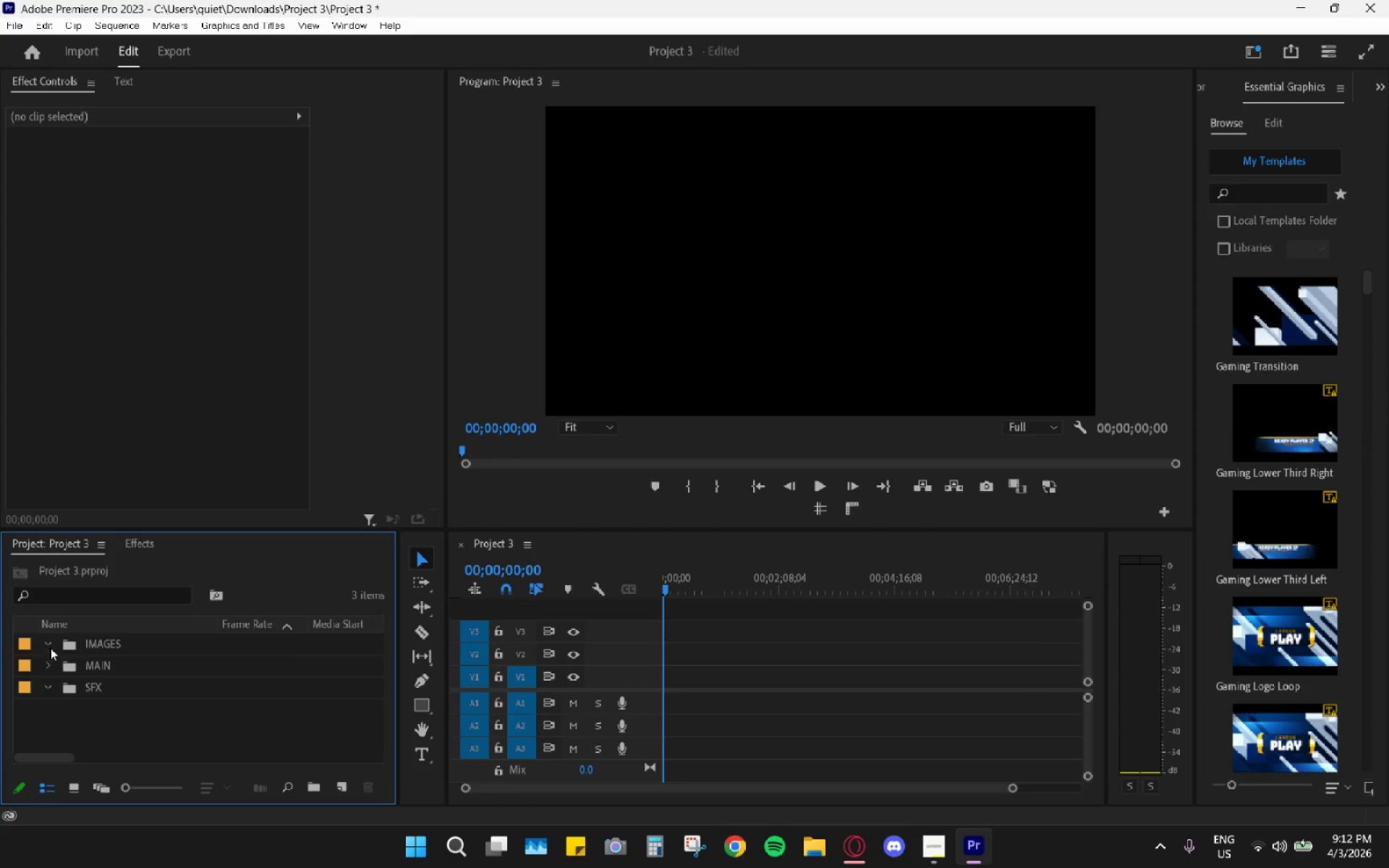 
left_click([51, 645])
 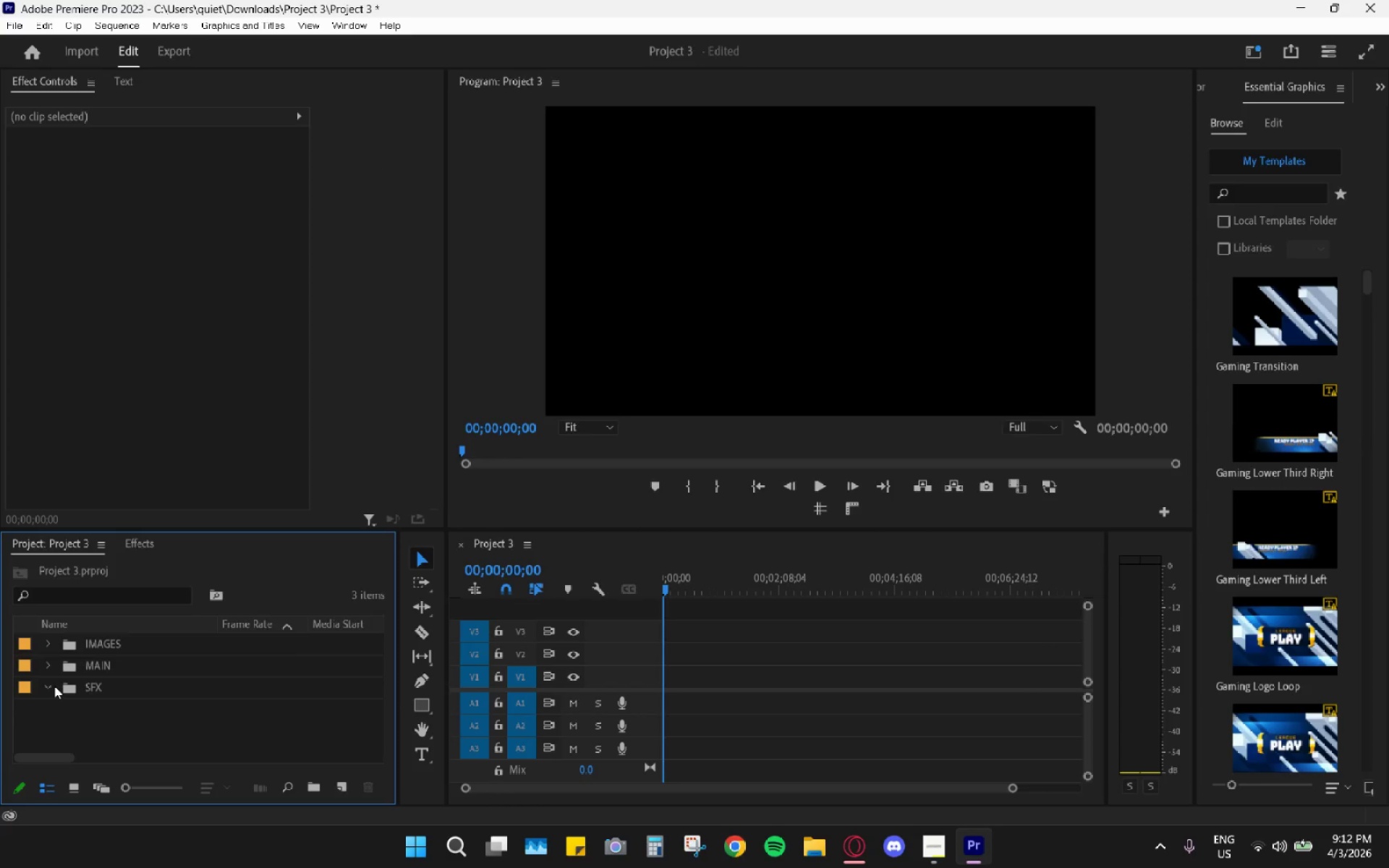 
double_click([51, 687])
 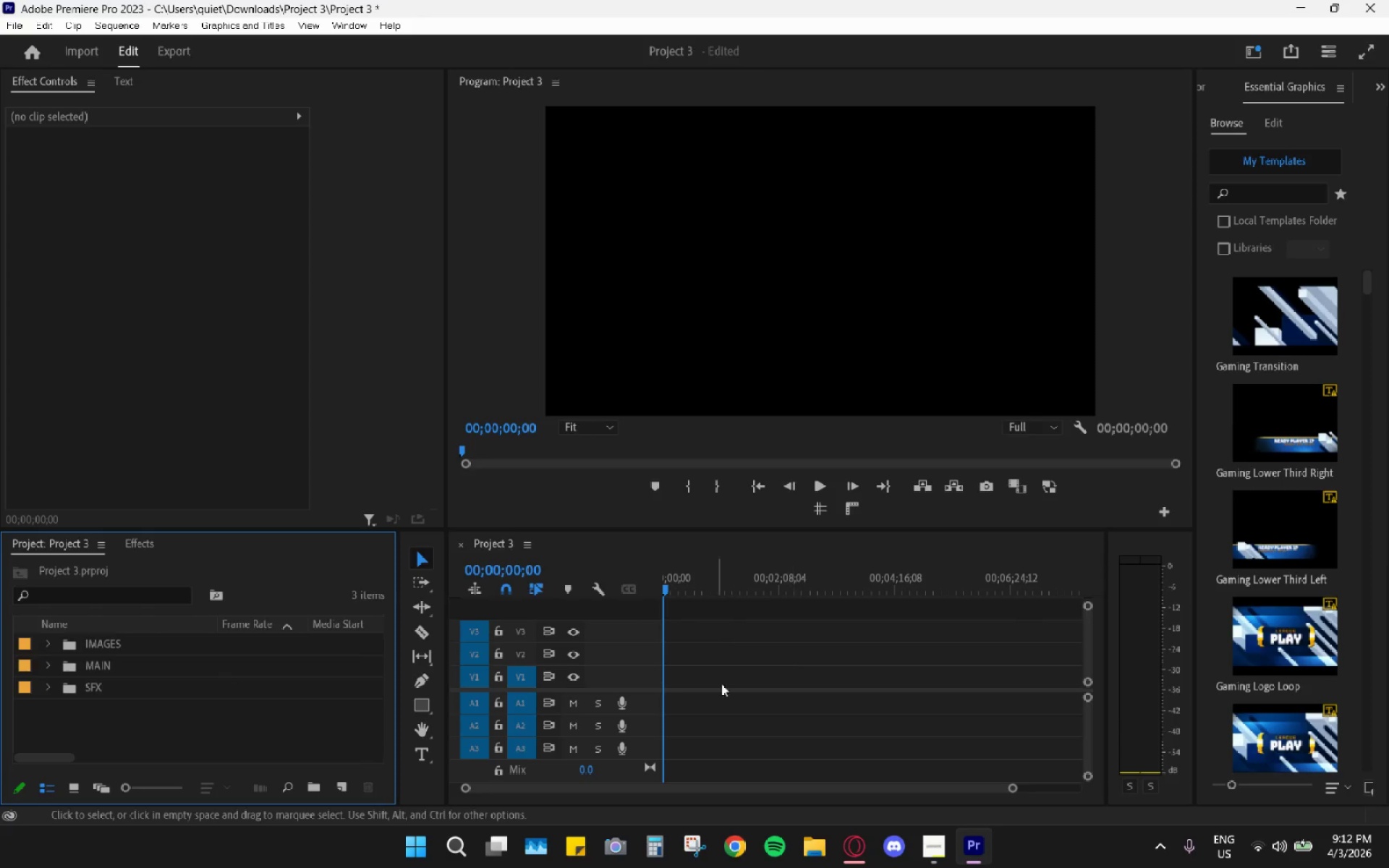 
hold_key(key=AltLeft, duration=0.7)
scroll: coordinate [893, 629], scroll_direction: down, amount: 3.0
 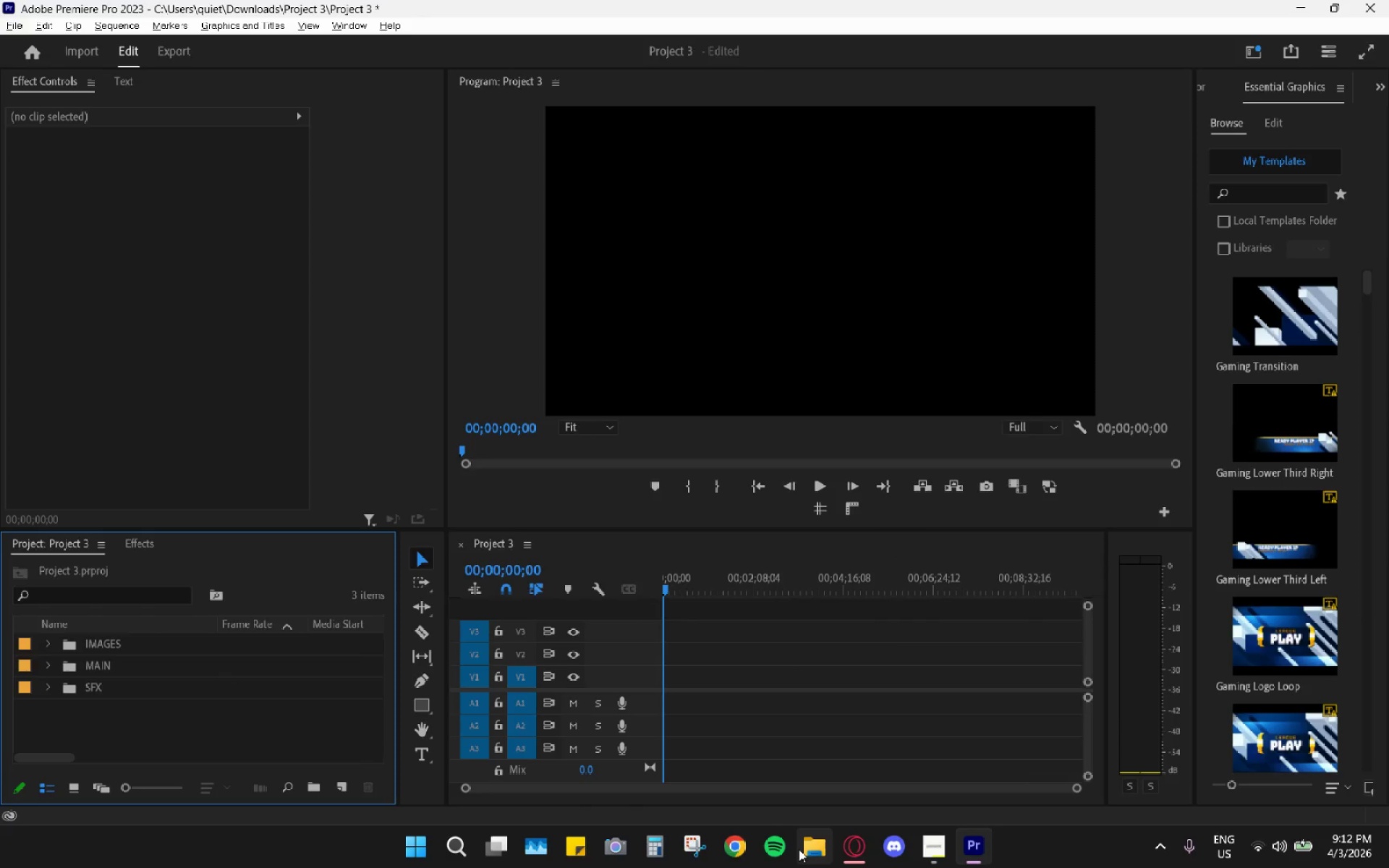 
left_click([818, 849])
 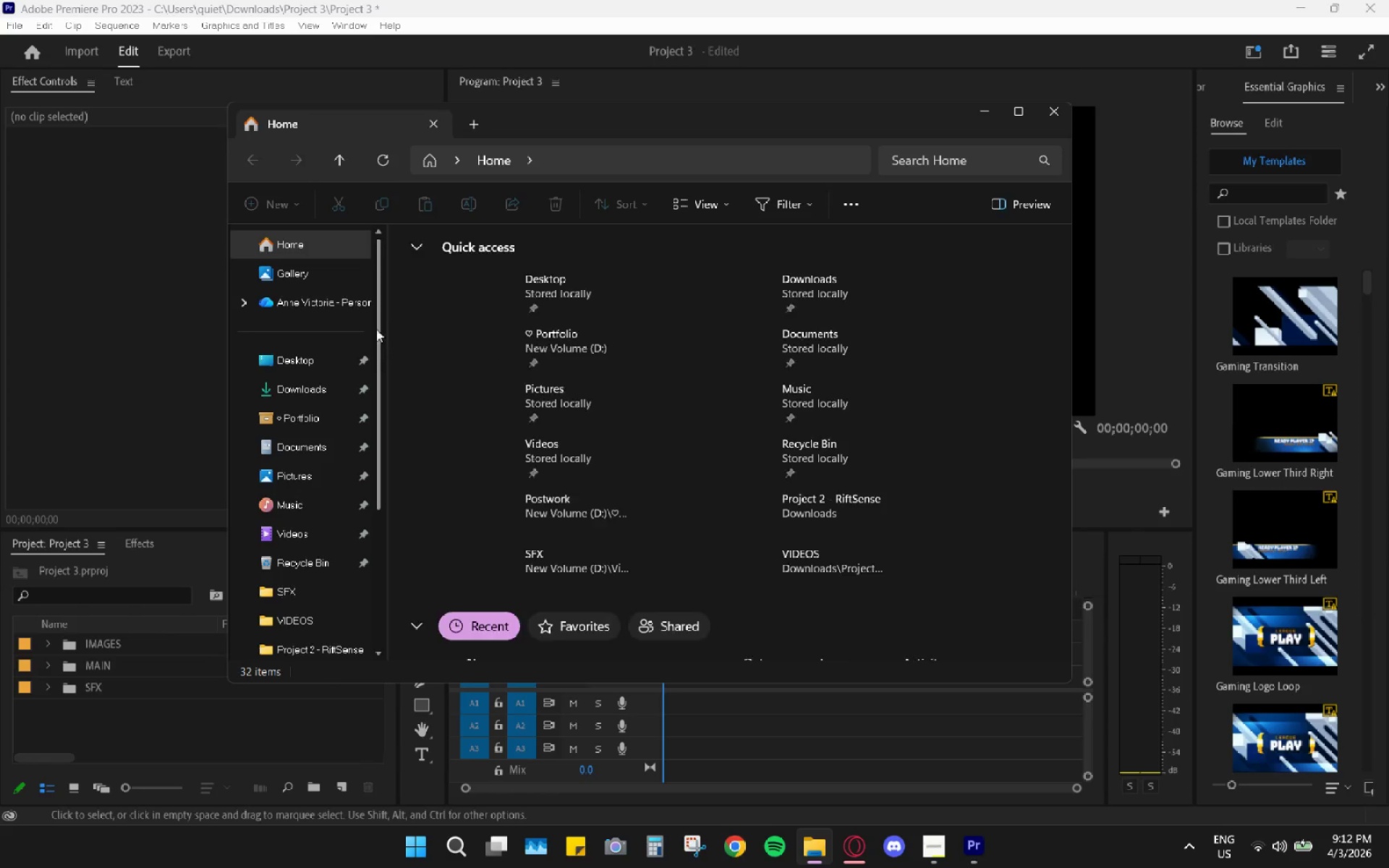 
left_click([306, 397])
 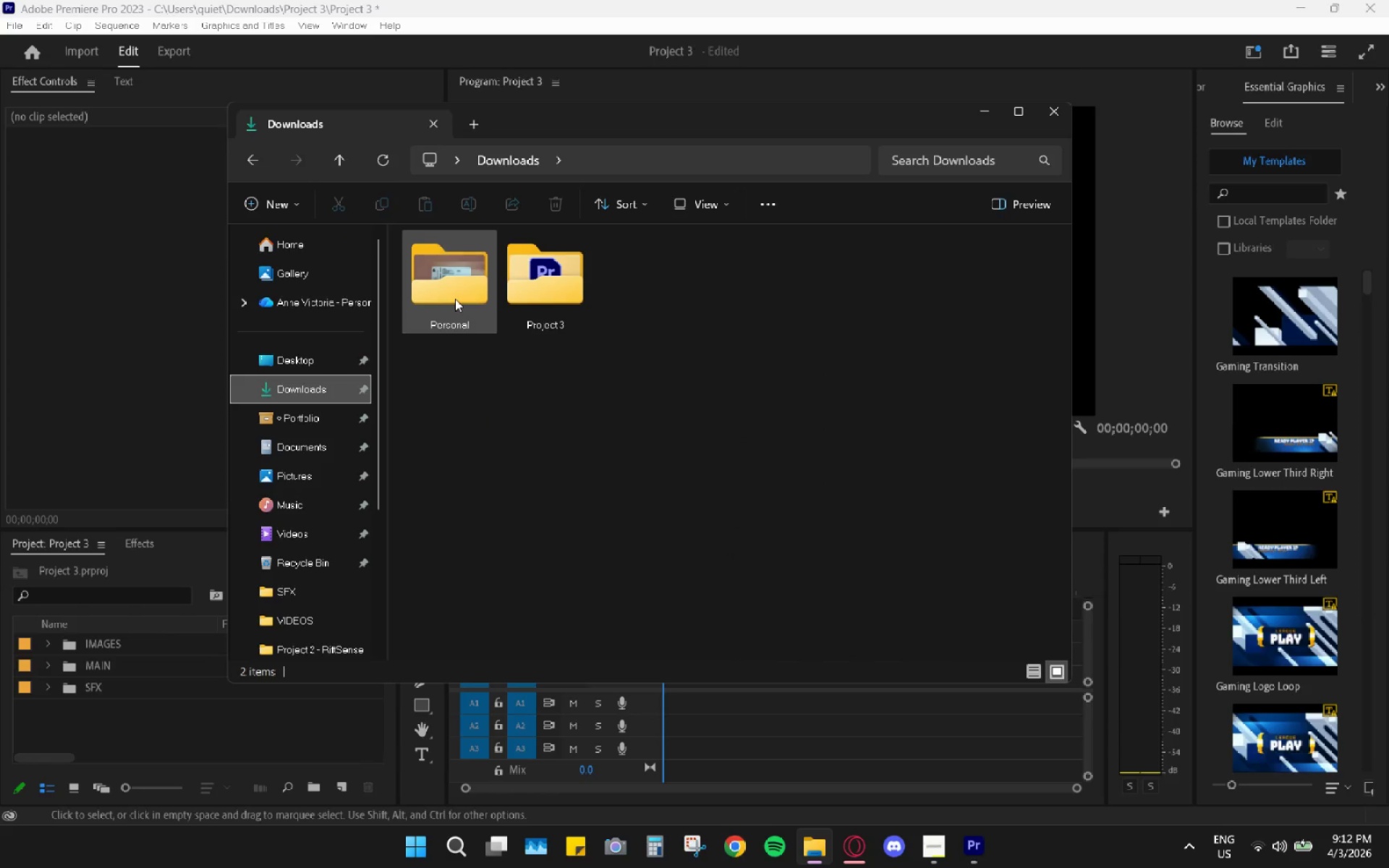 
left_click([517, 288])
 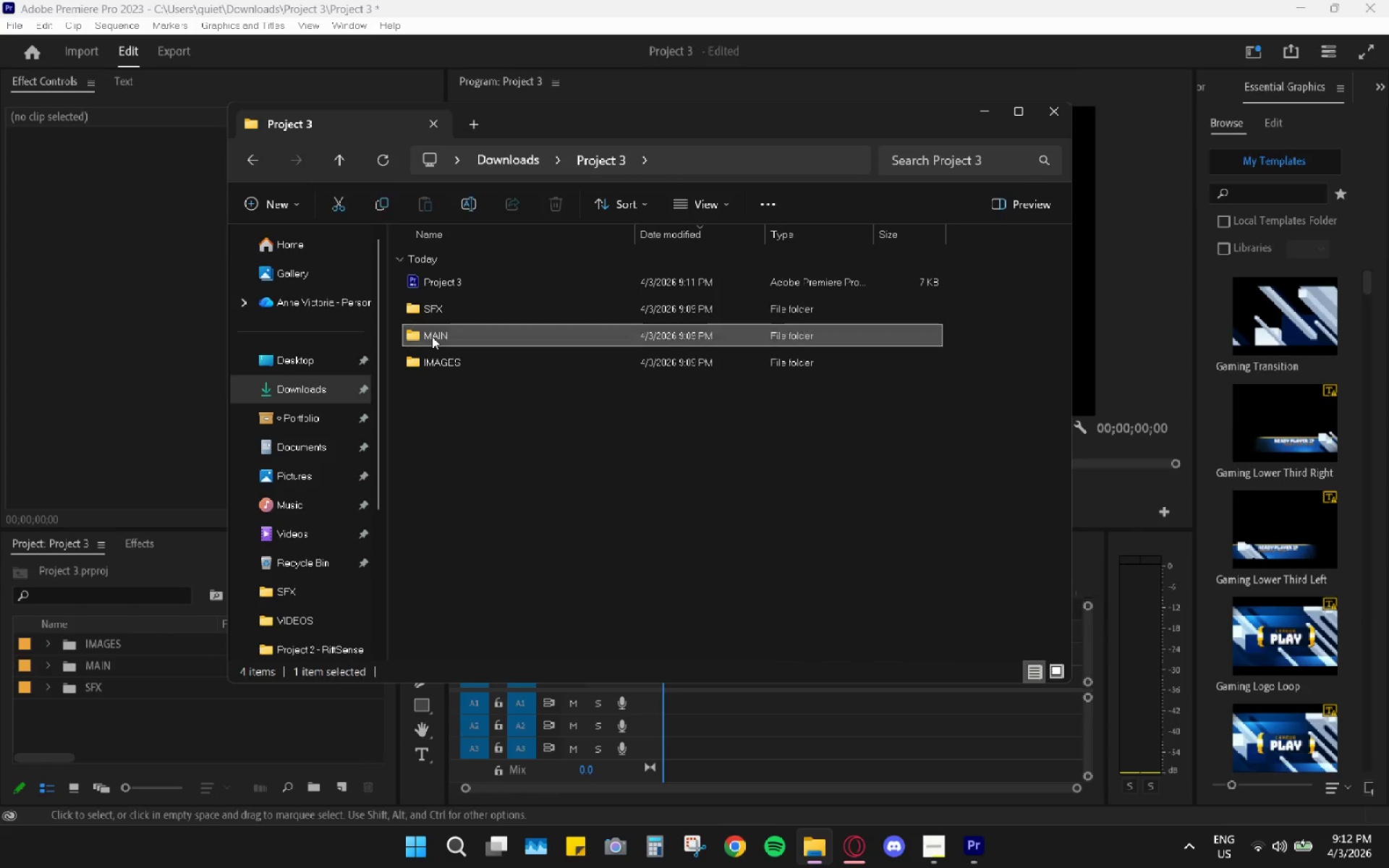 
double_click([432, 336])
 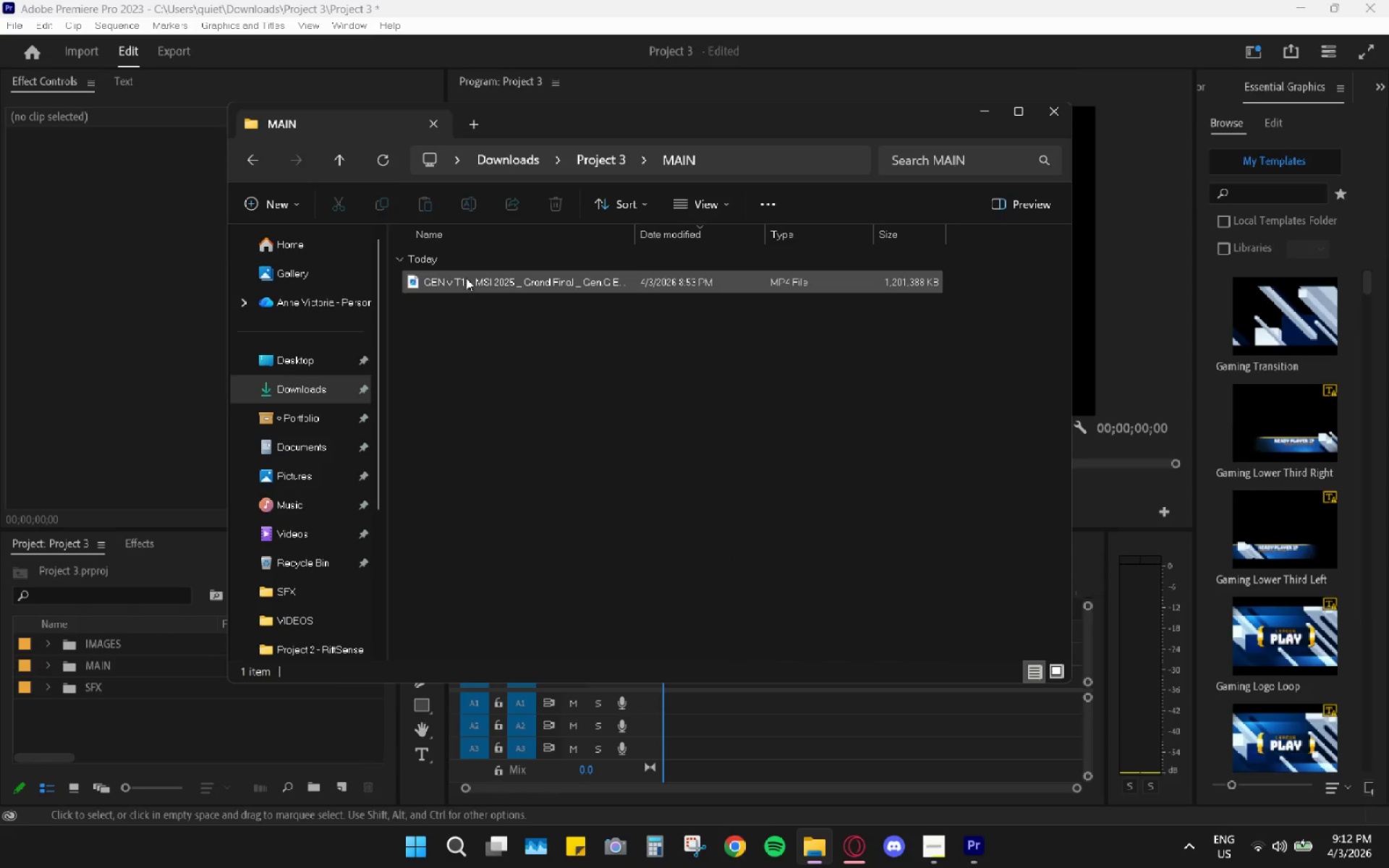 
left_click_drag(start_coordinate=[467, 277], to_coordinate=[103, 665])
 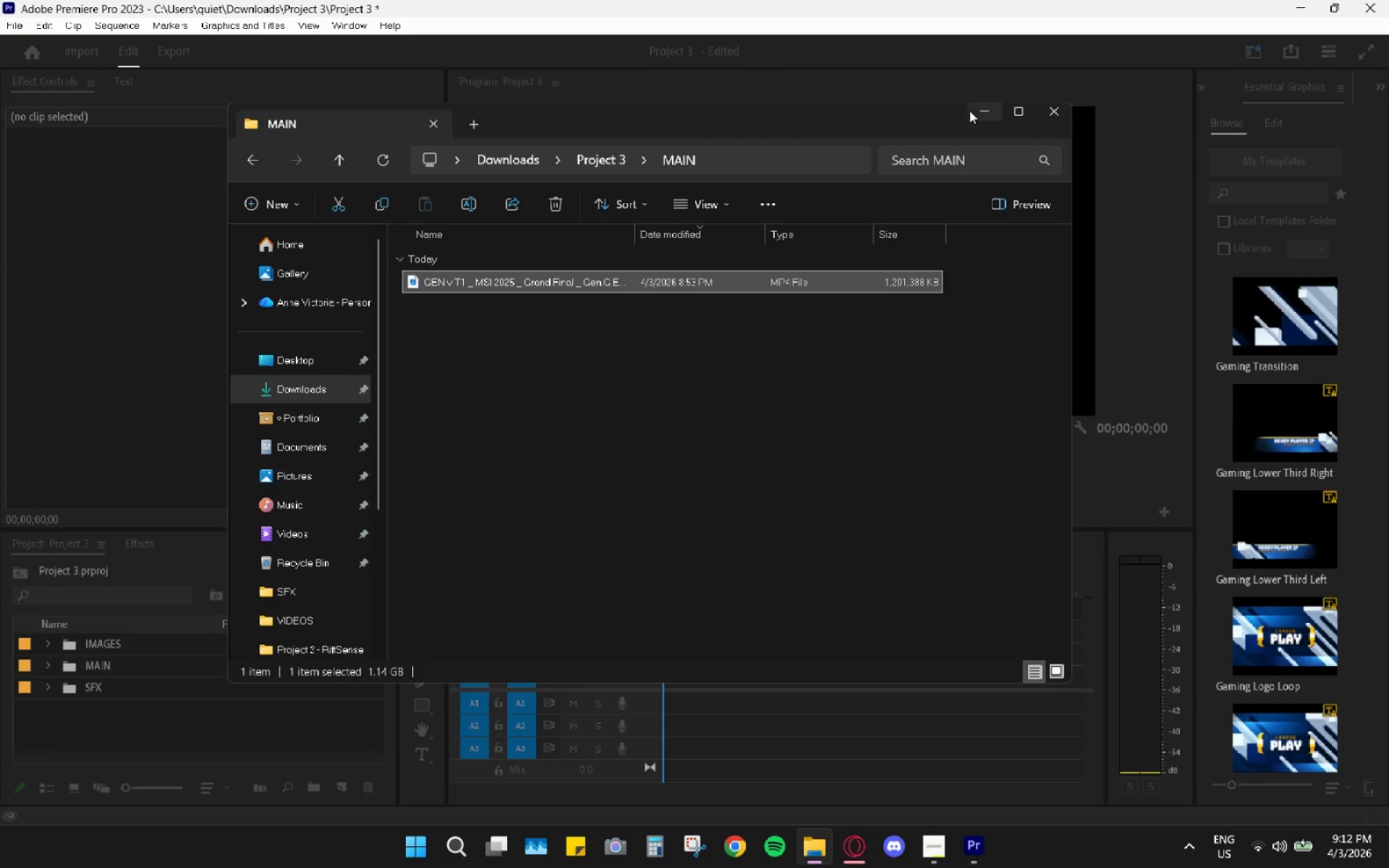 
left_click([969, 111])
 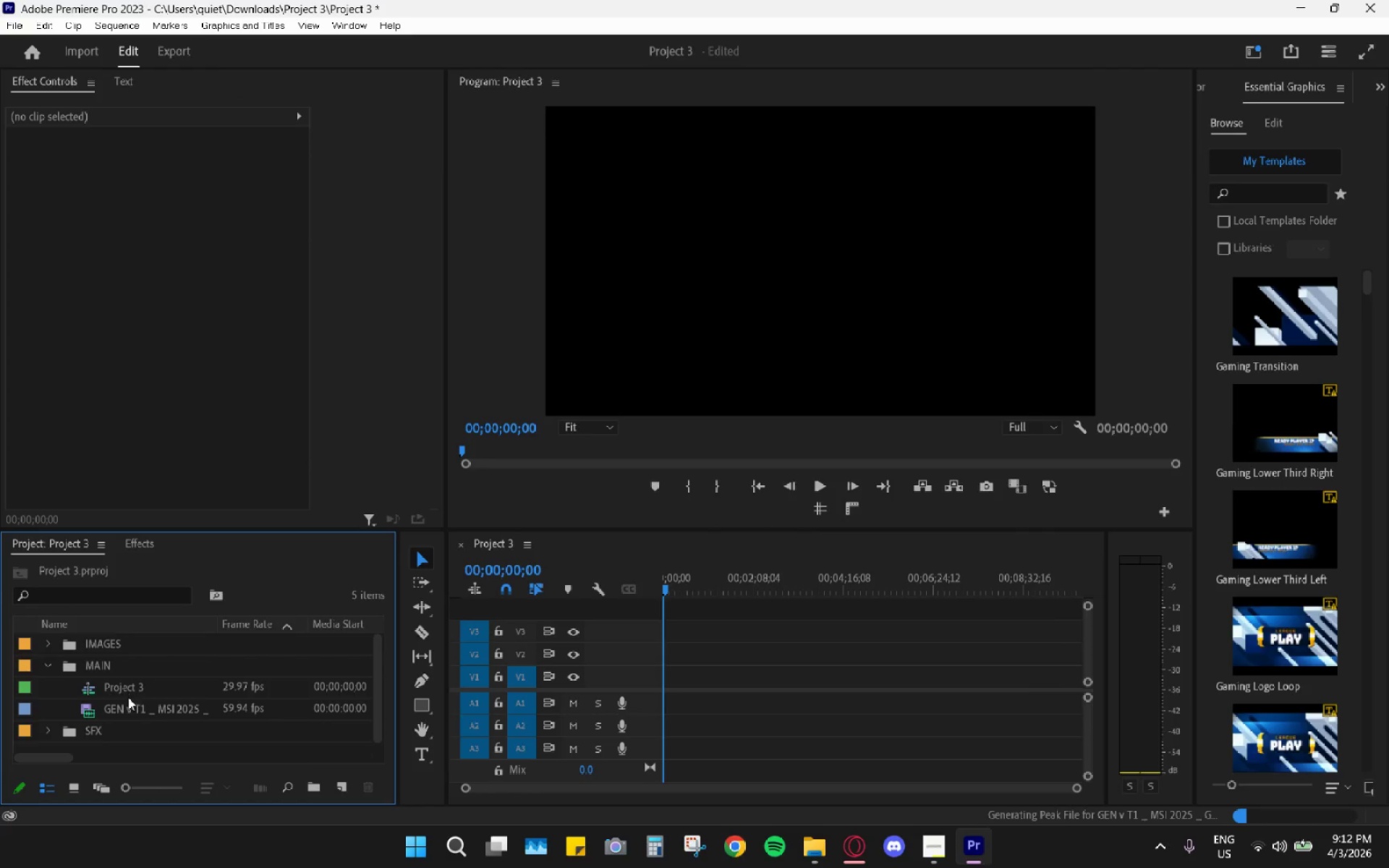 
left_click_drag(start_coordinate=[124, 707], to_coordinate=[657, 705])
 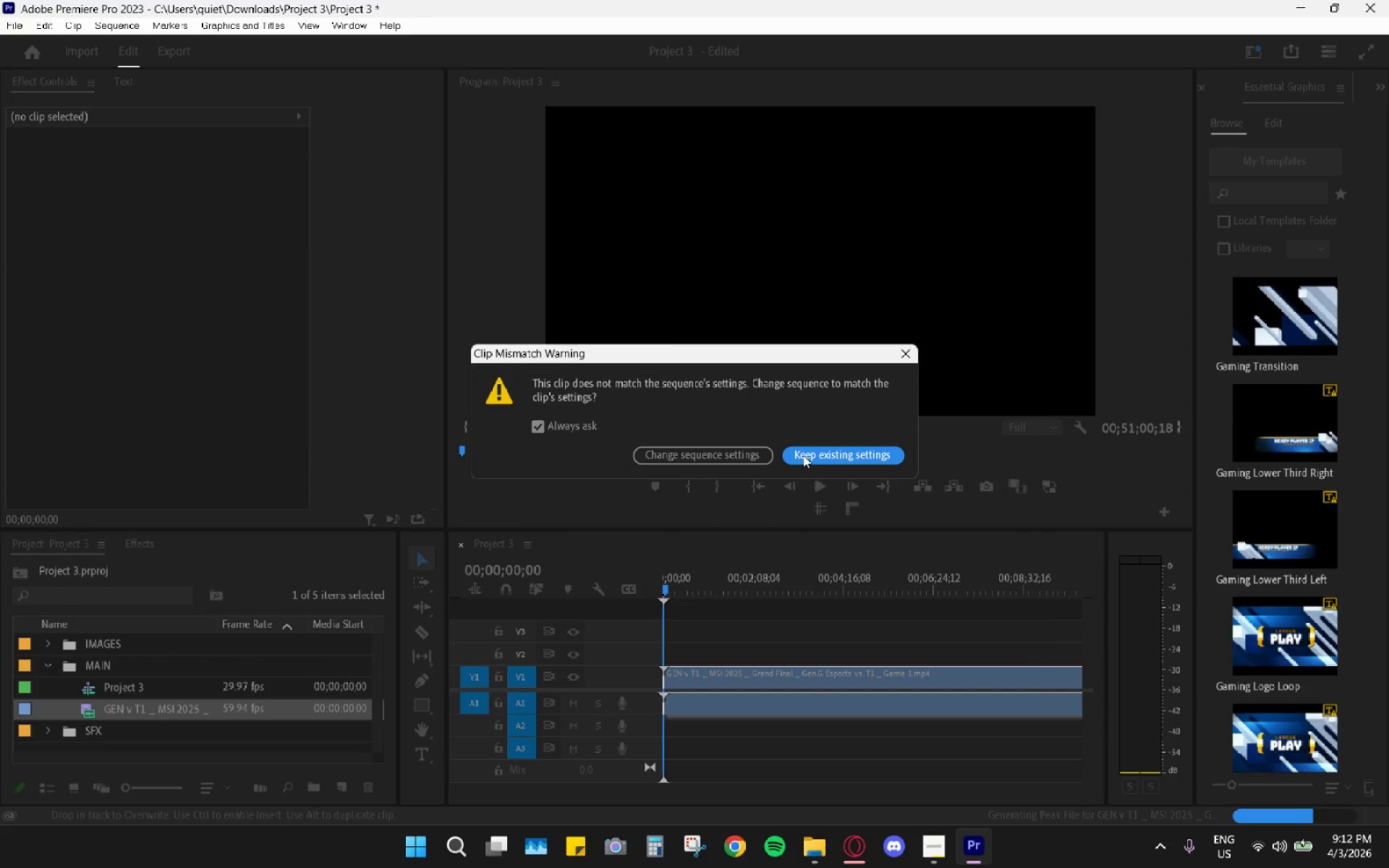 
left_click([798, 452])
 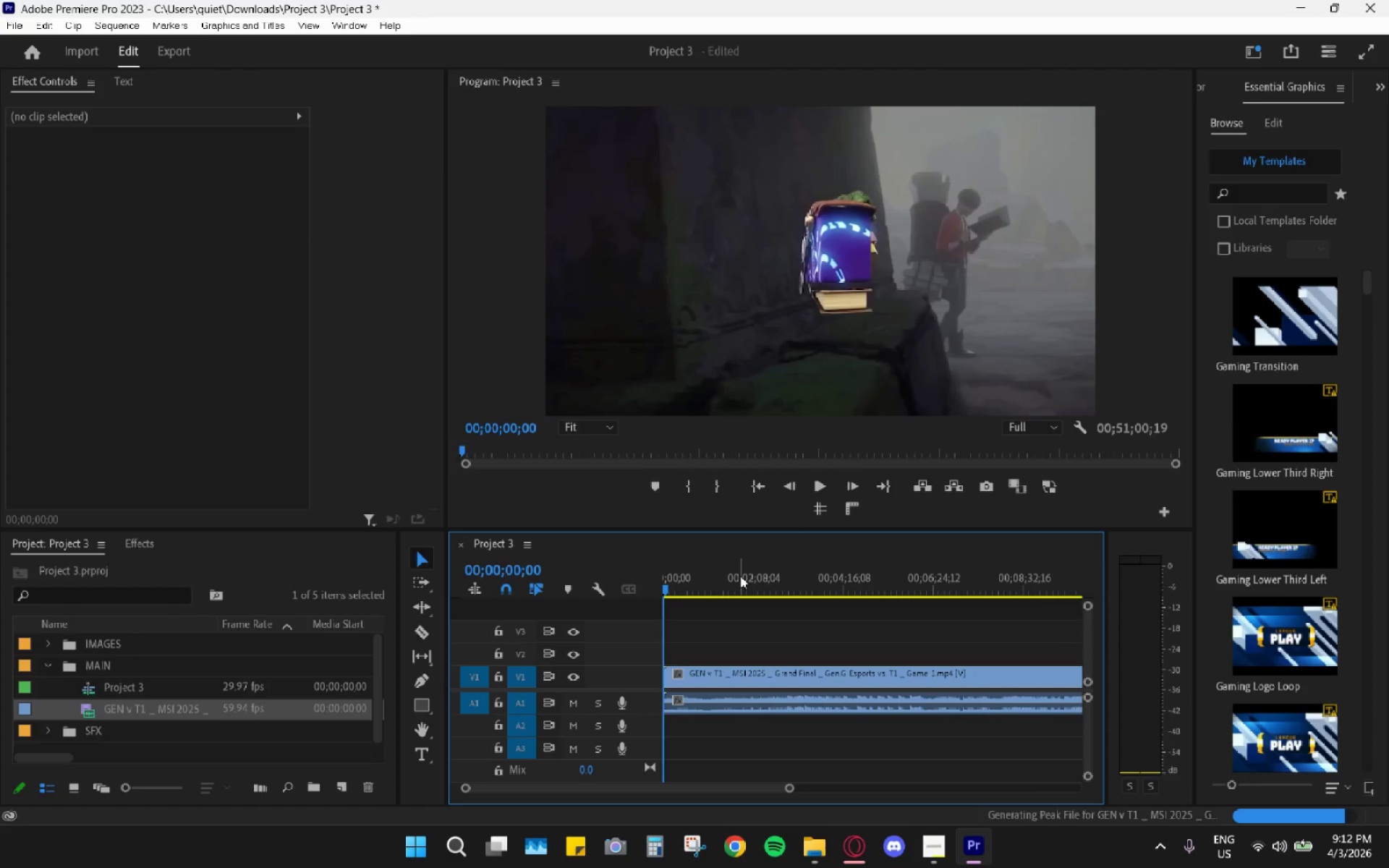 
left_click([740, 576])
 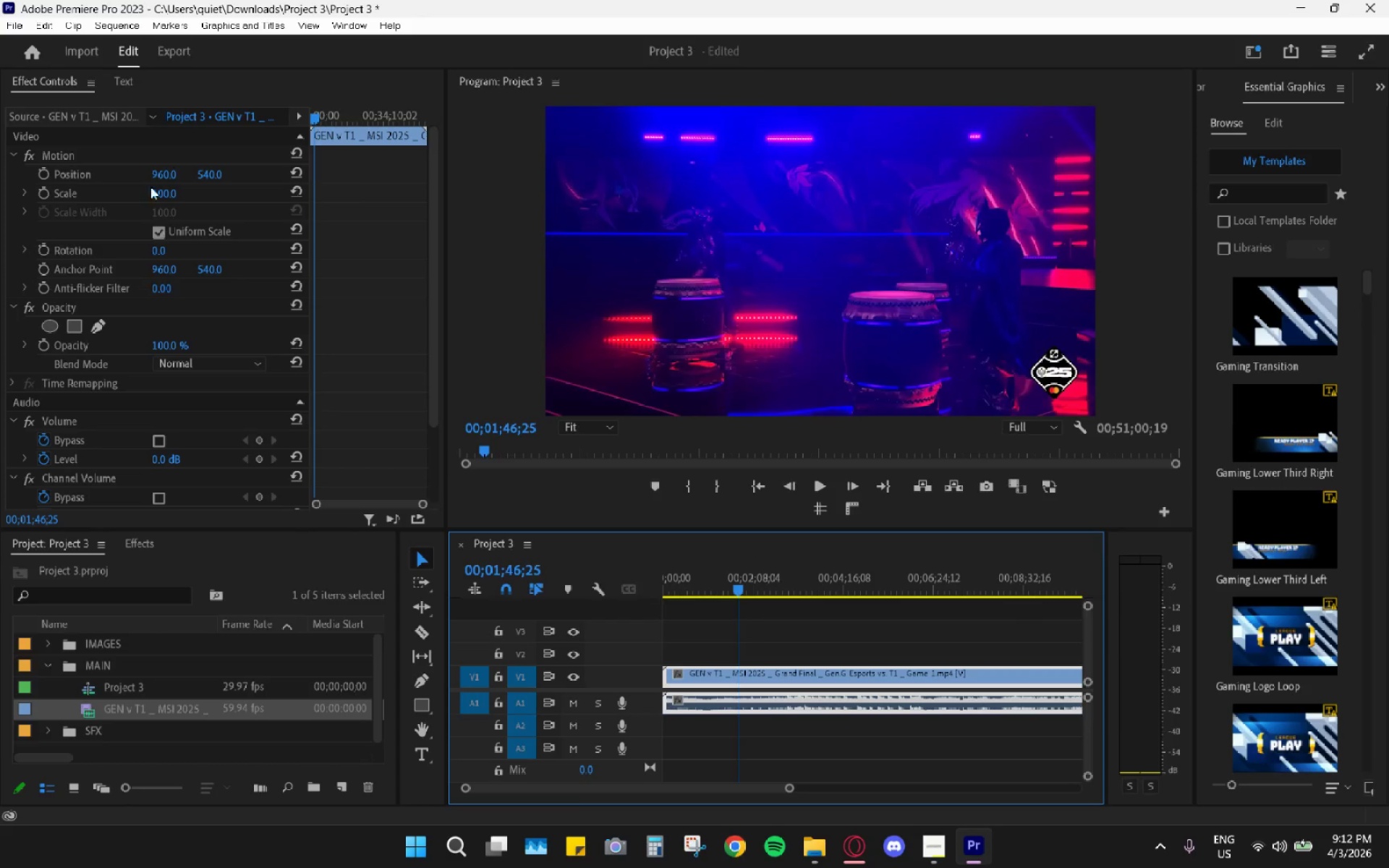 
left_click_drag(start_coordinate=[165, 193], to_coordinate=[165, 204])
 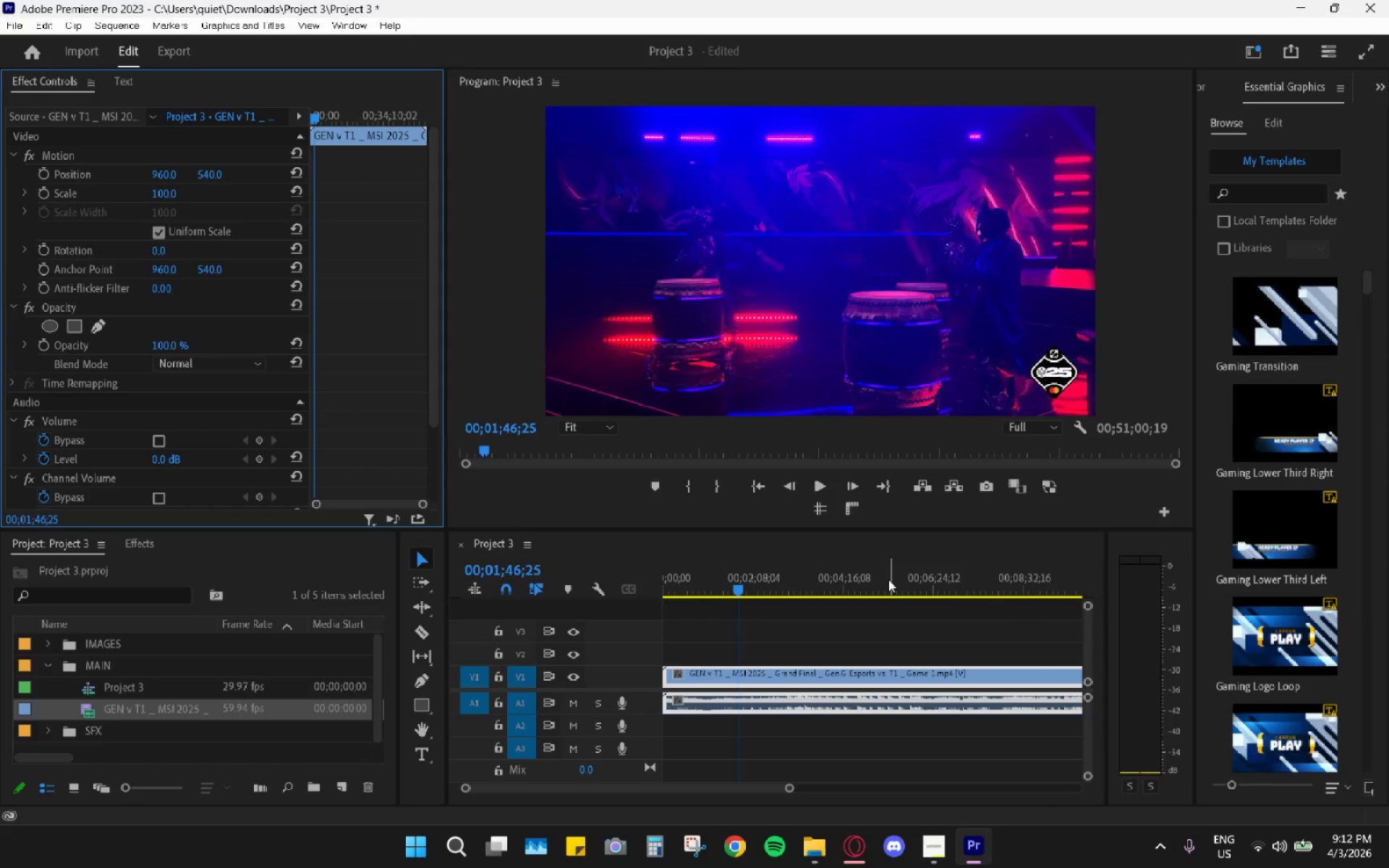 
left_click_drag(start_coordinate=[758, 574], to_coordinate=[995, 579])
 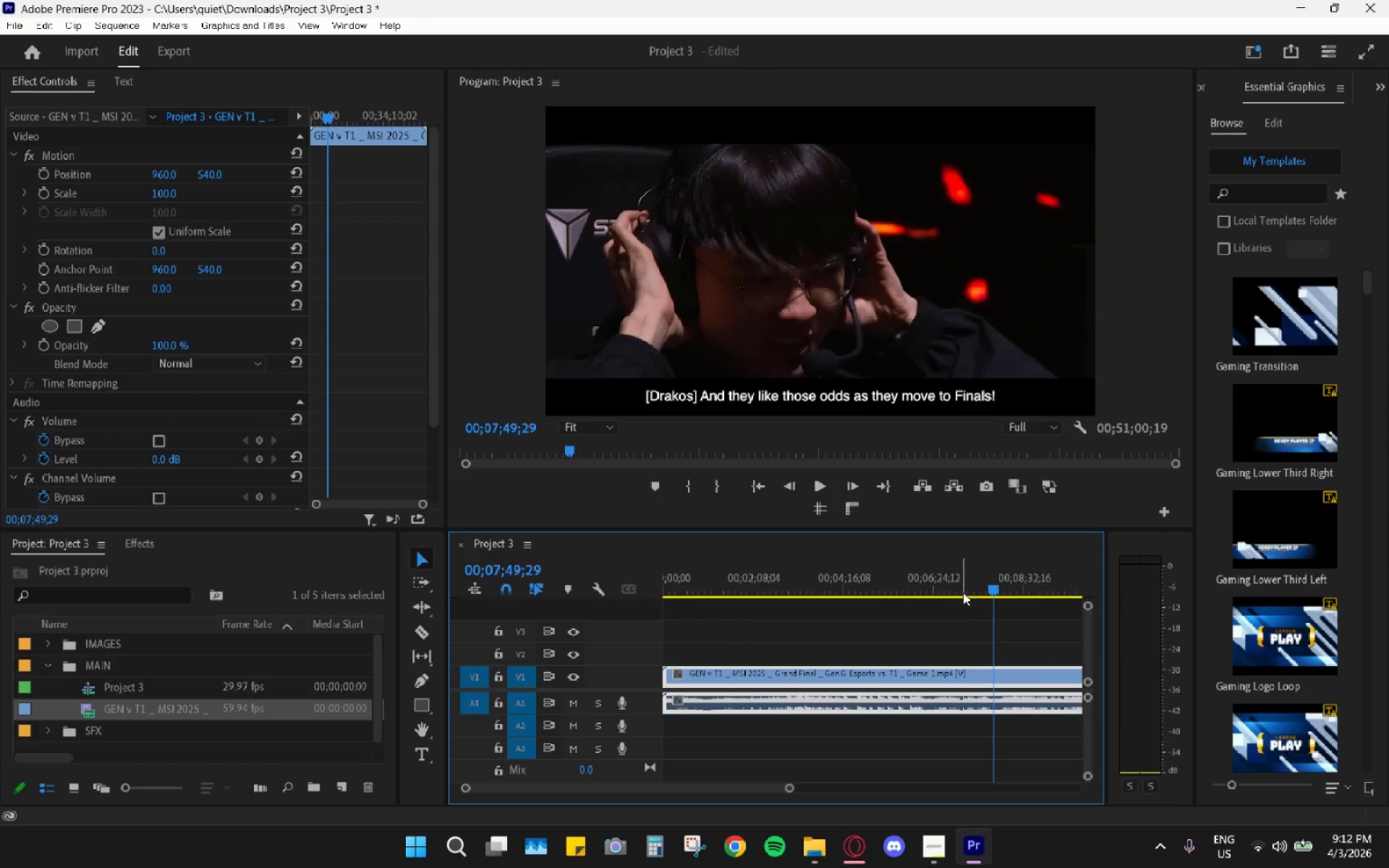 
hold_key(key=AltLeft, duration=1.25)
scroll: coordinate [890, 621], scroll_direction: down, amount: 21.0
 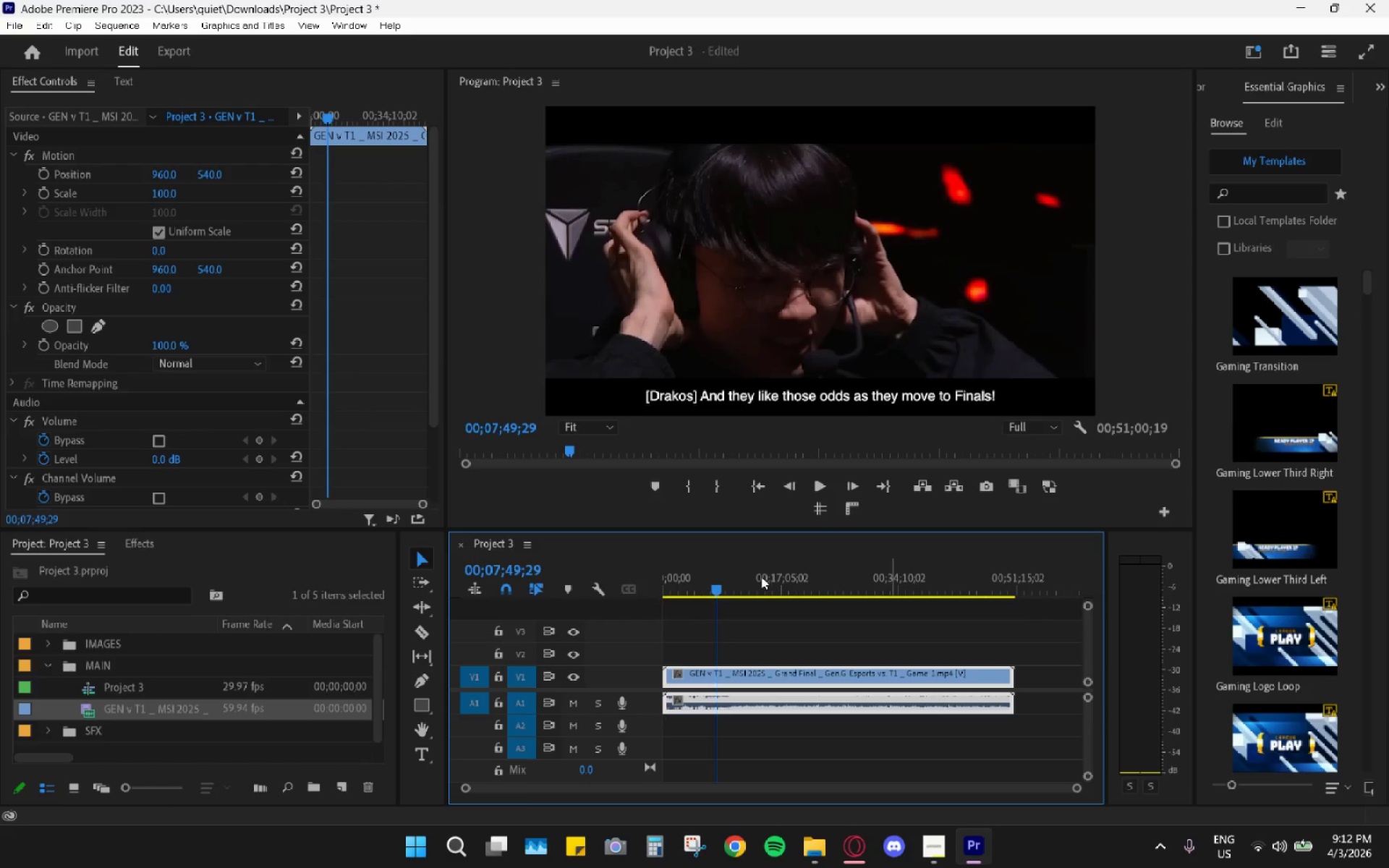 
left_click_drag(start_coordinate=[766, 576], to_coordinate=[884, 574])
 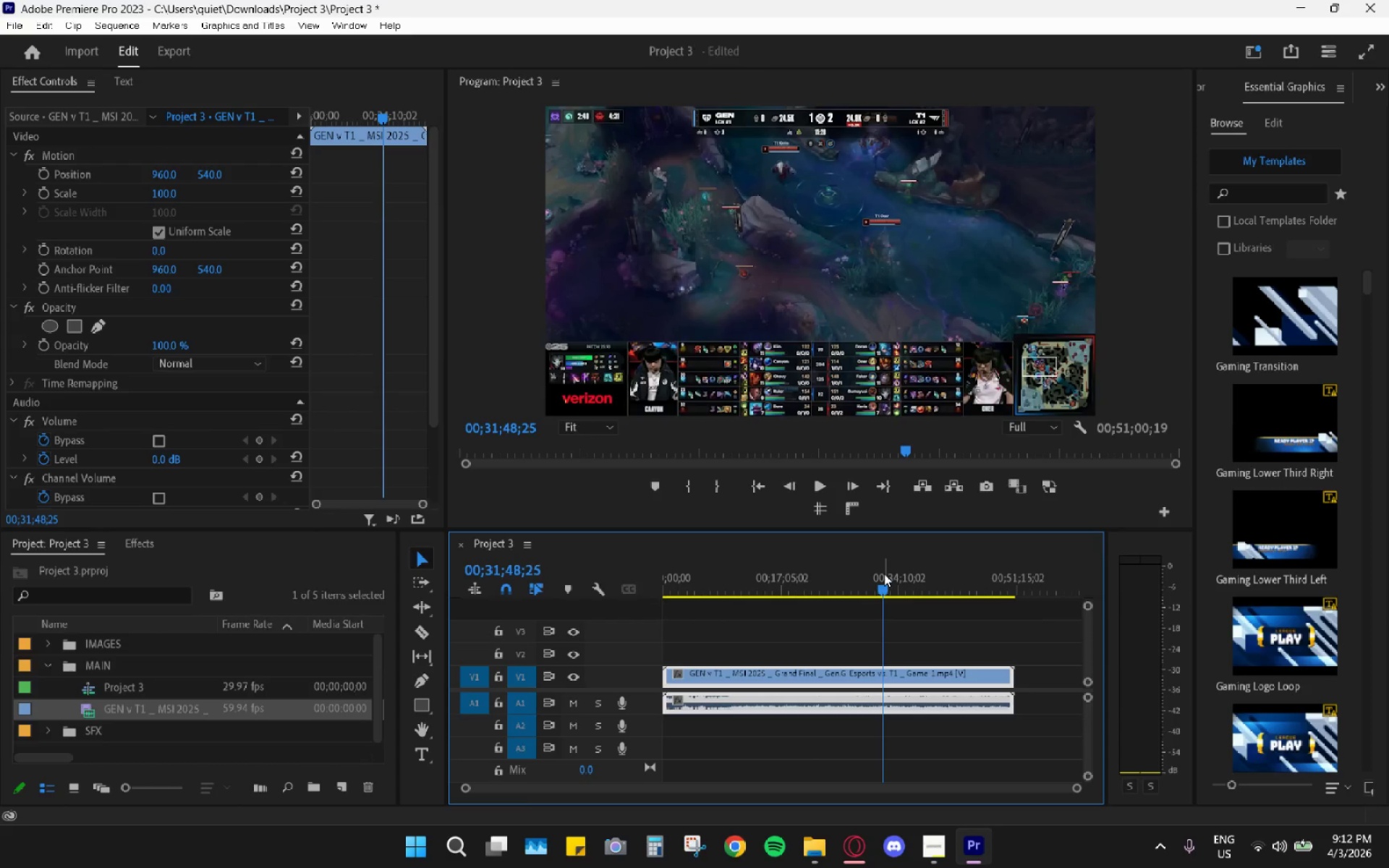 
key(Space)
 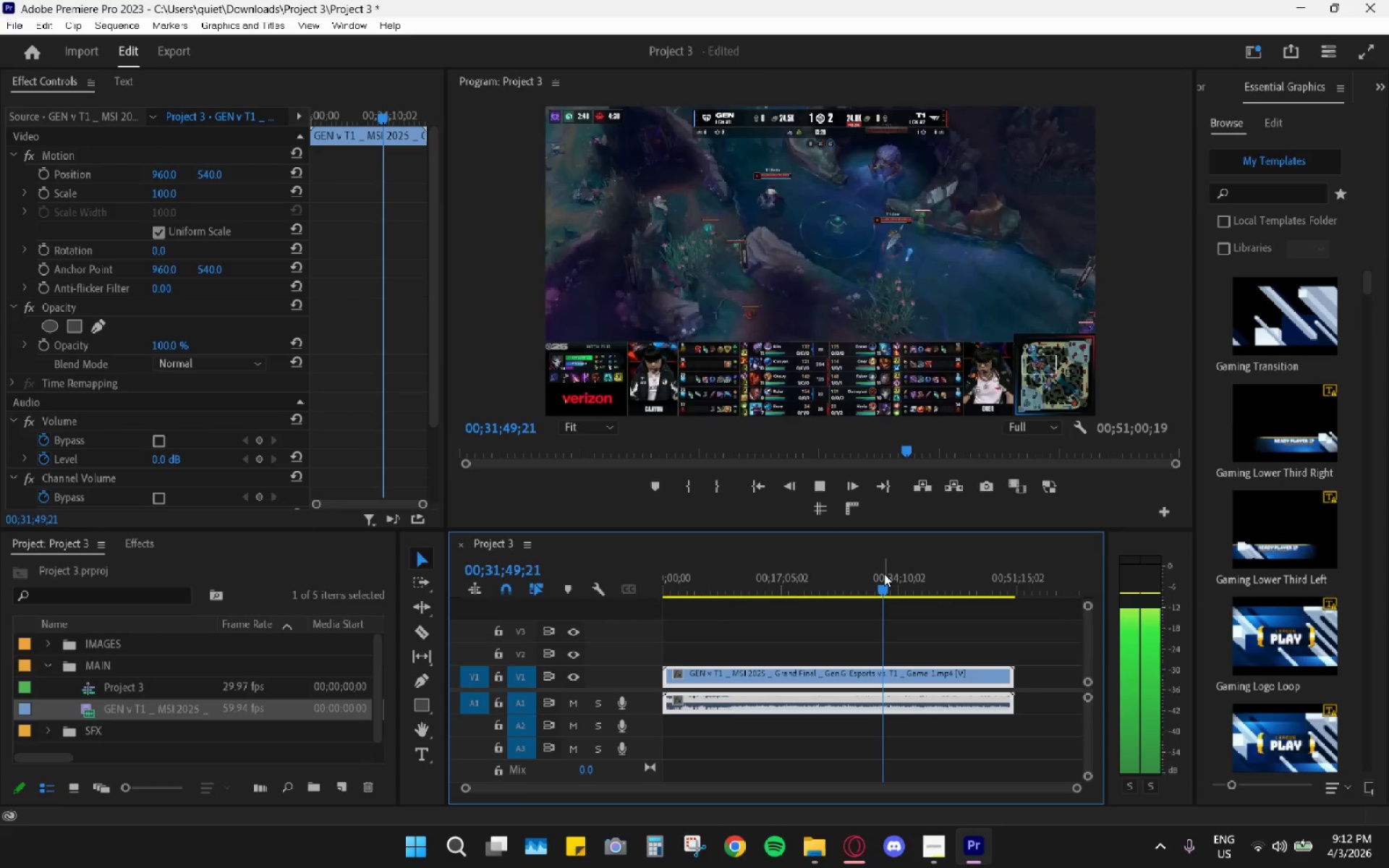 
left_click_drag(start_coordinate=[884, 574], to_coordinate=[862, 572])
 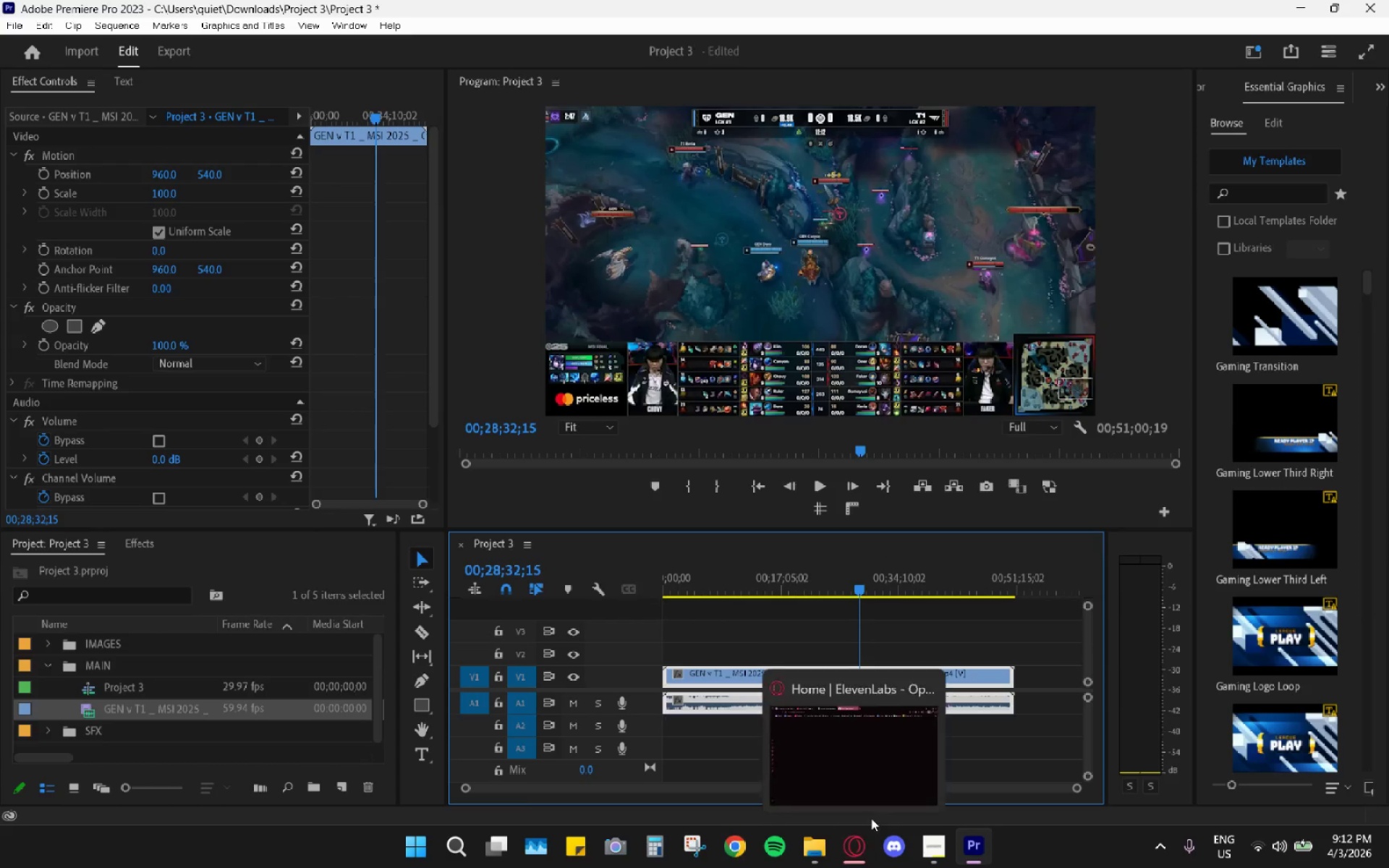 
left_click([856, 845])
 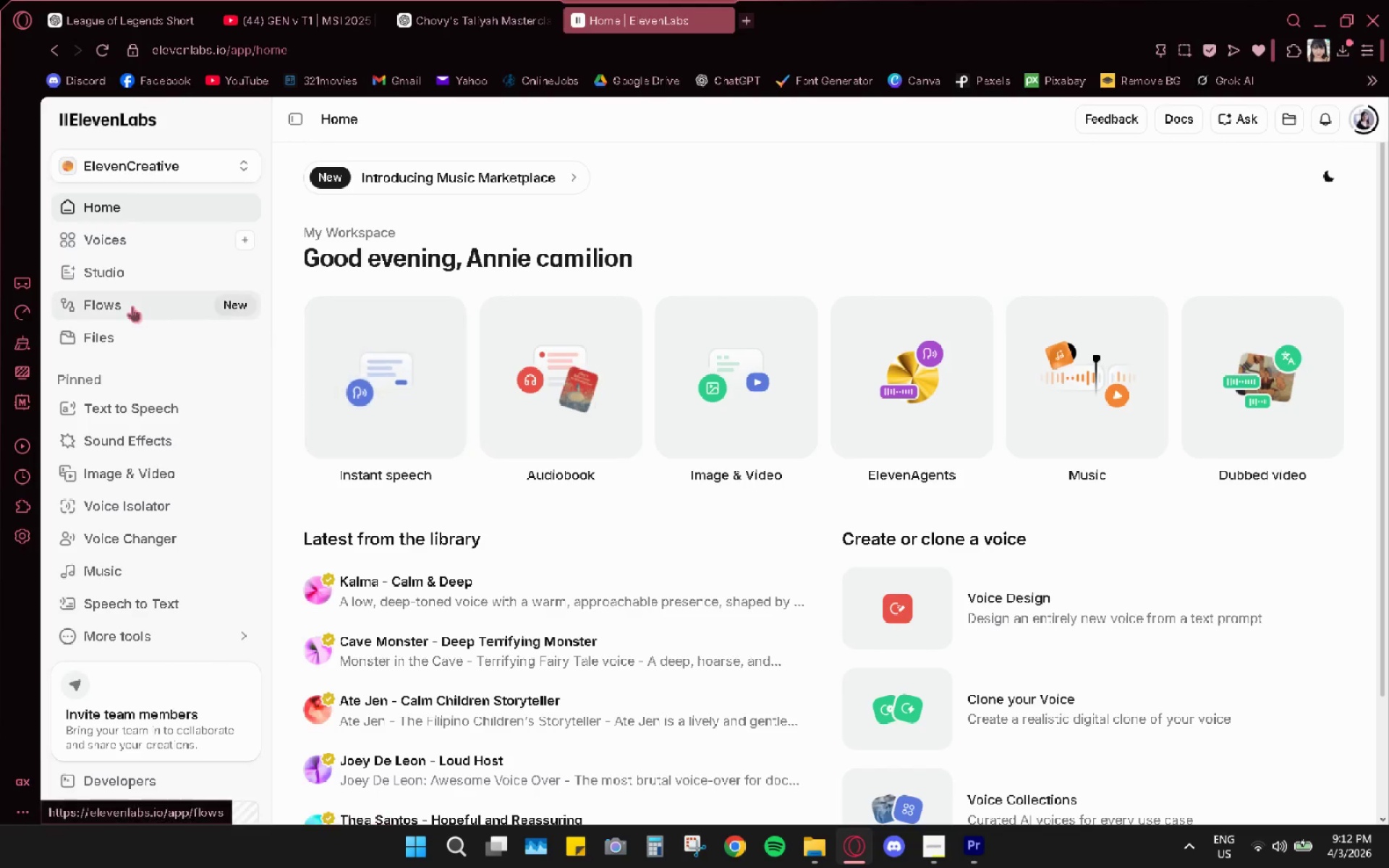 
left_click([121, 401])
 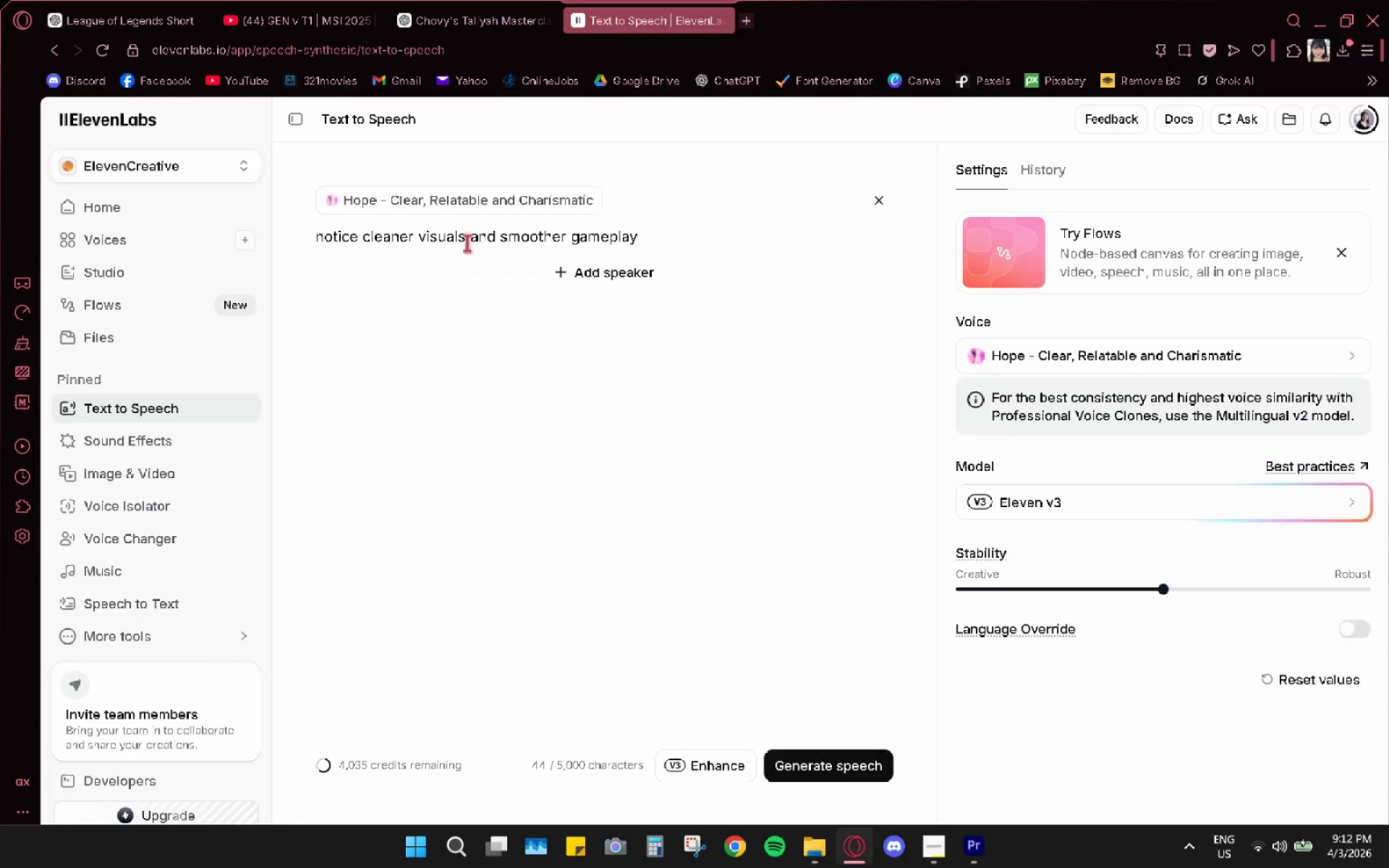 
double_click([464, 239])
 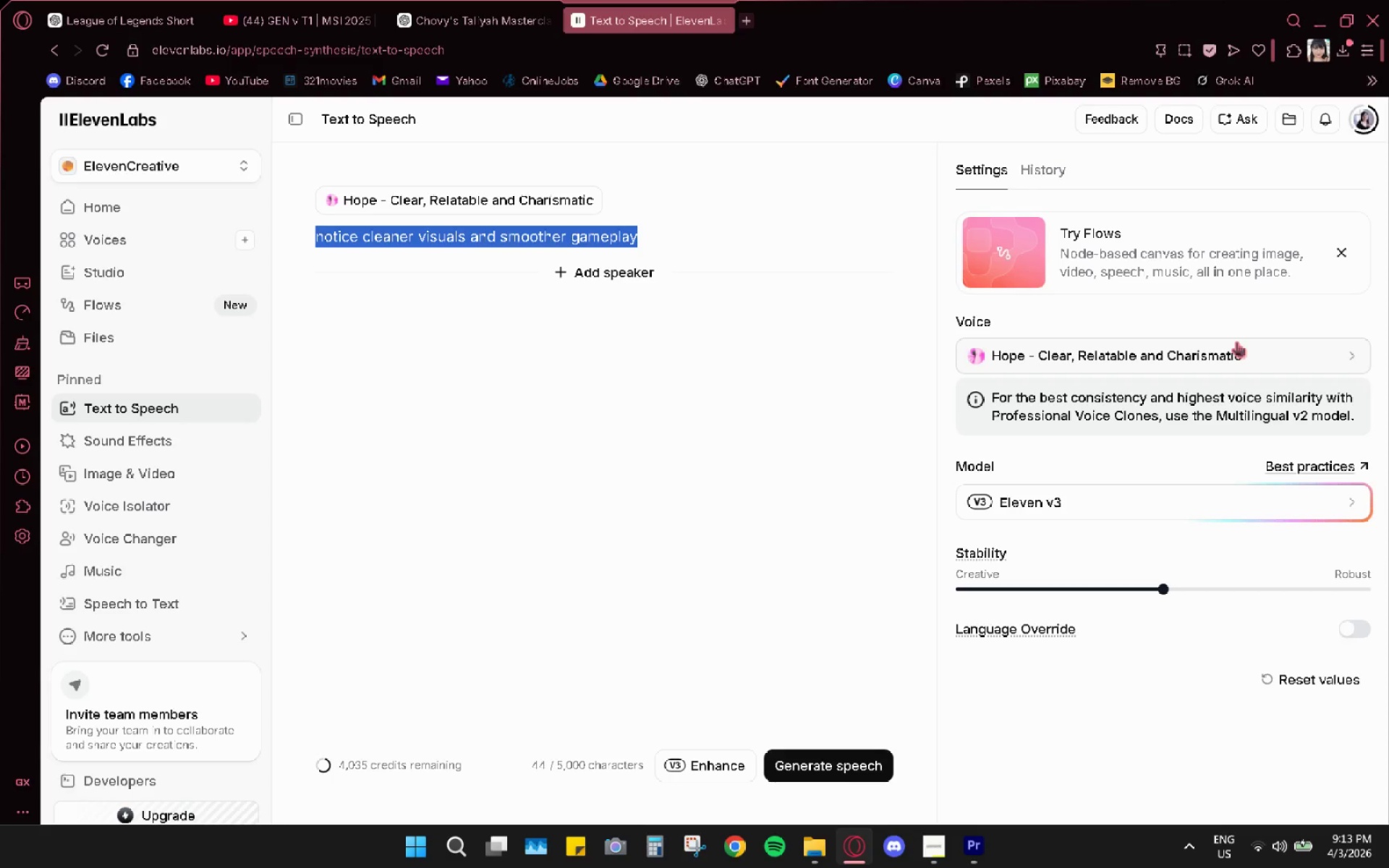 
left_click([1257, 361])
 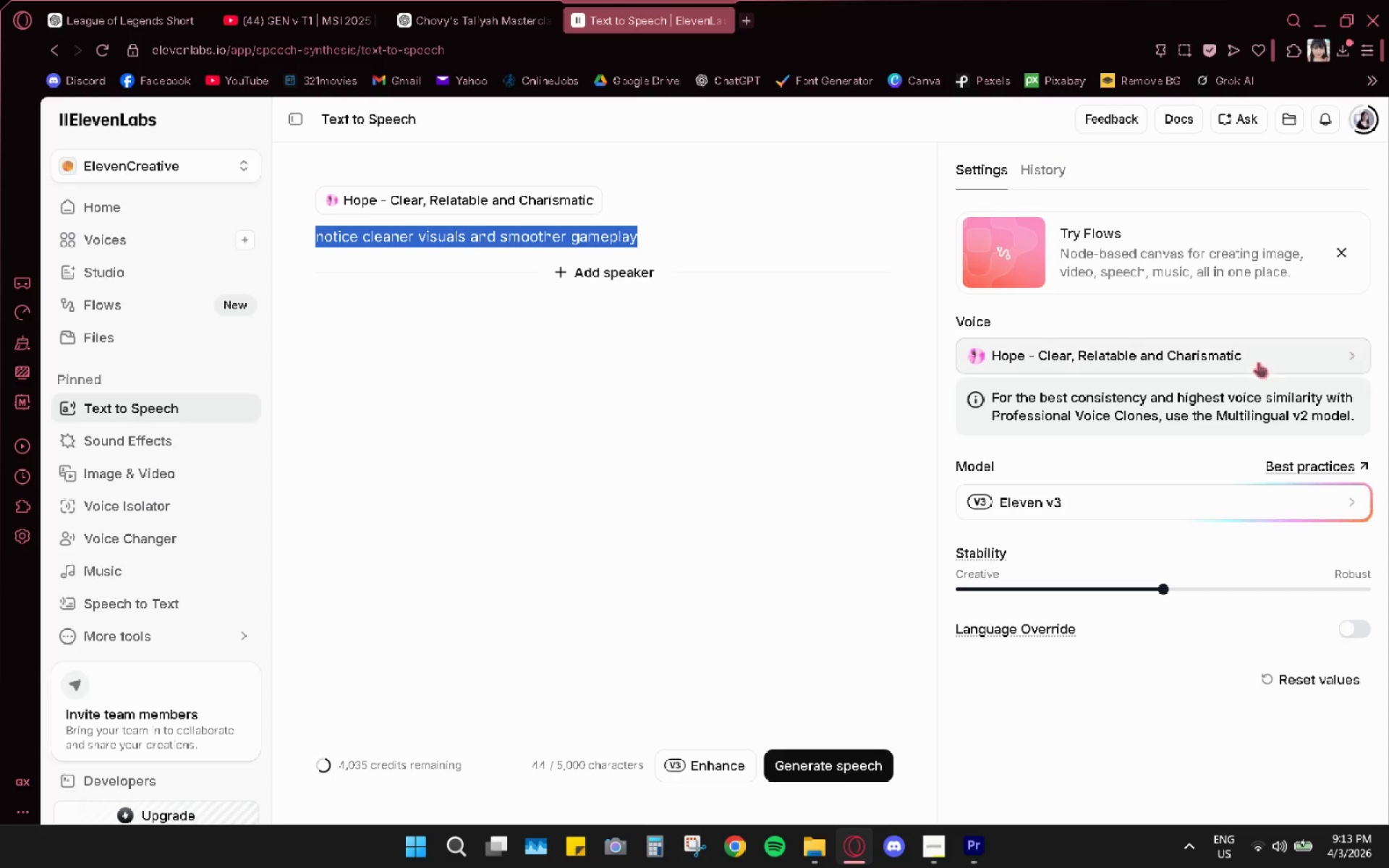 
mouse_move([1257, 365])
 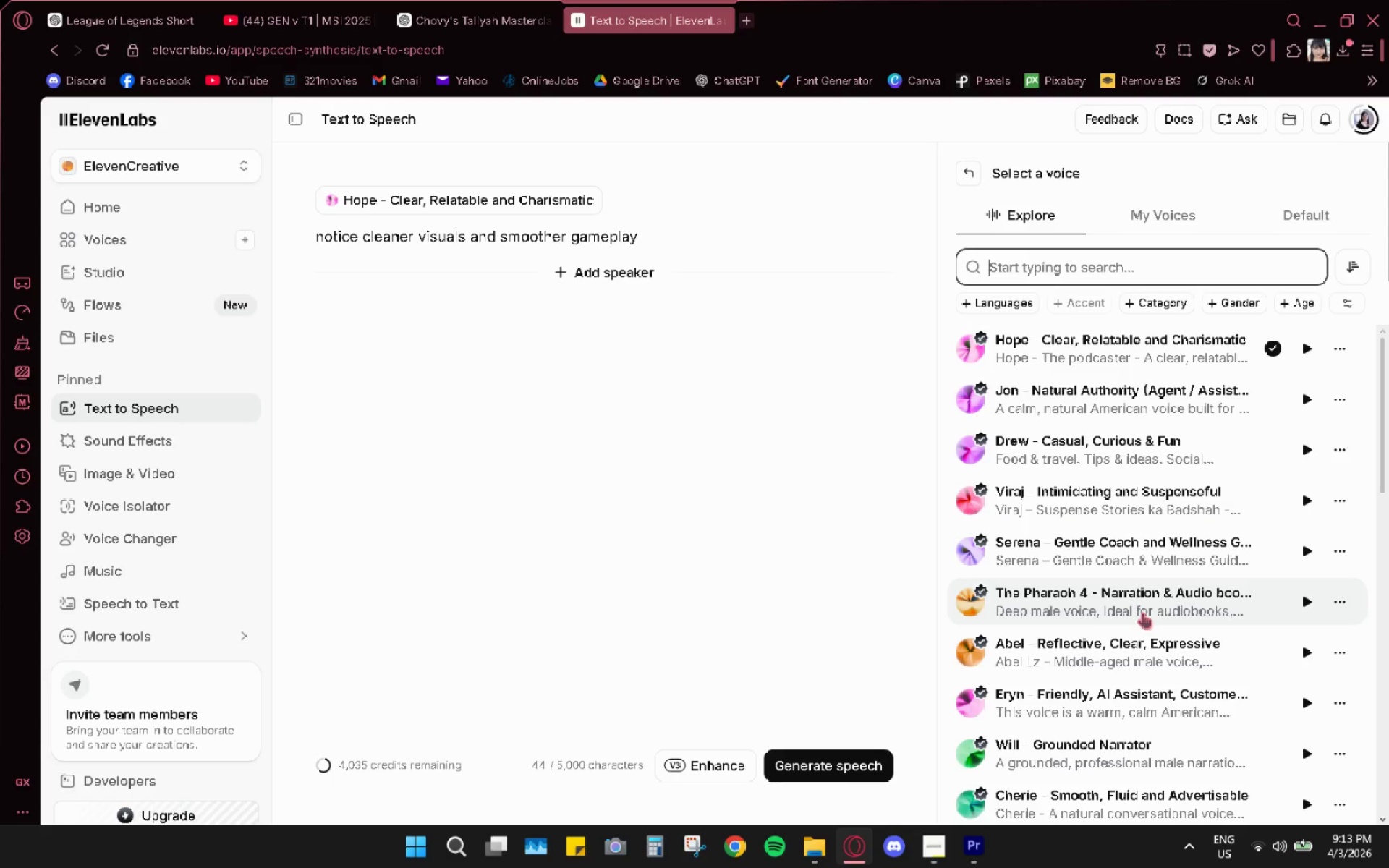 
left_click([1310, 601])
 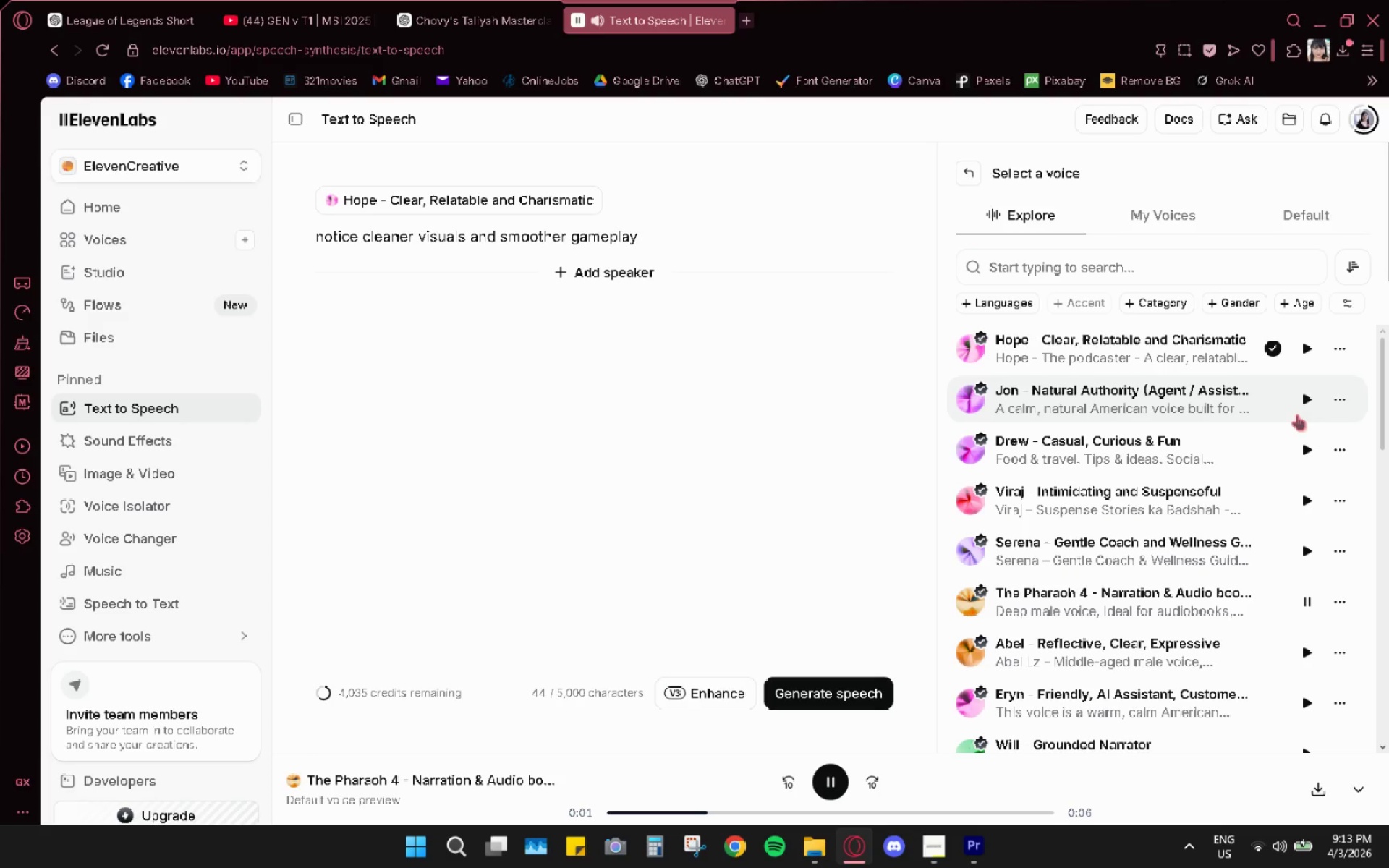 
scroll: coordinate [1212, 570], scroll_direction: down, amount: 1.0
 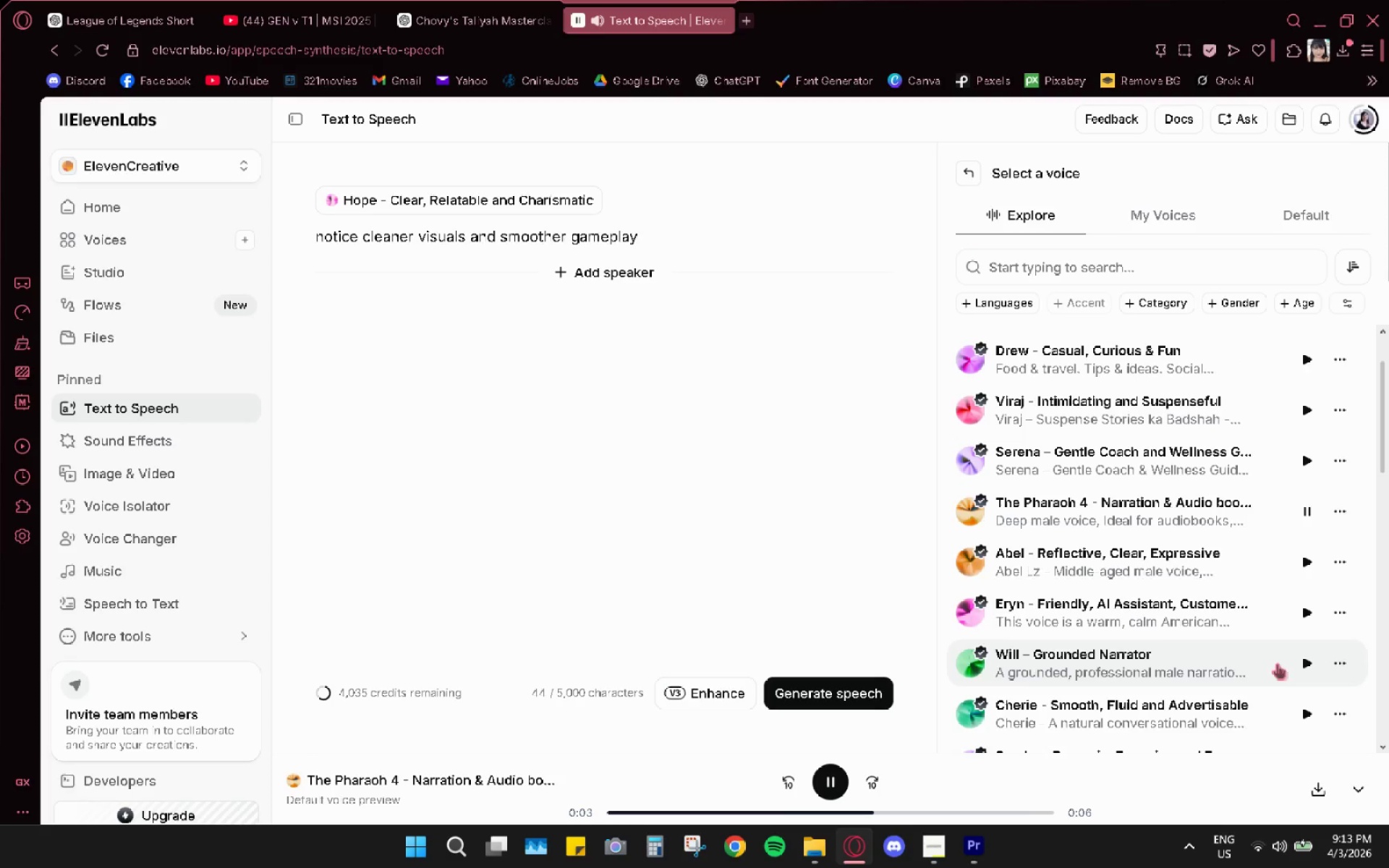 
left_click([1313, 661])
 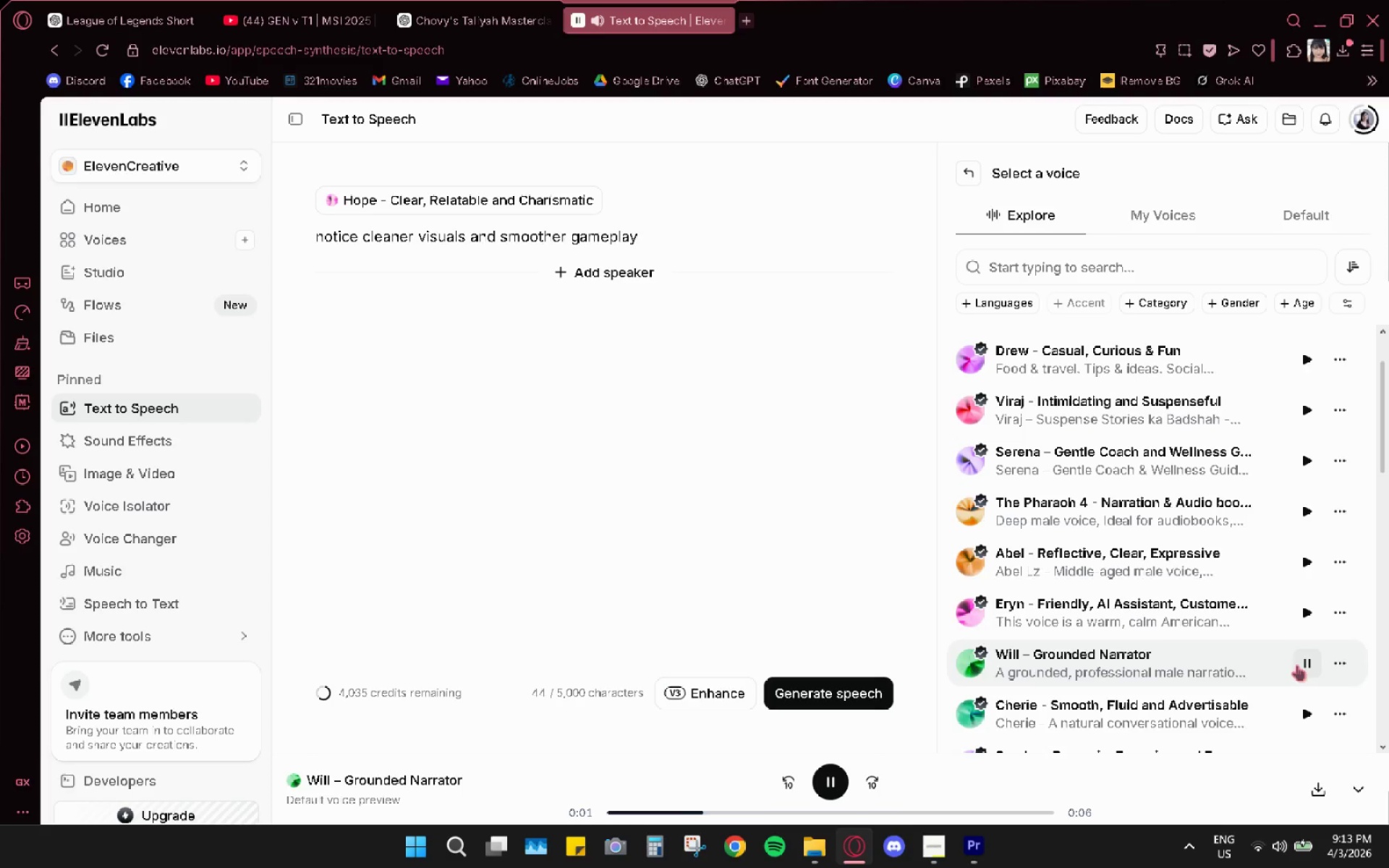 
left_click([1303, 661])
 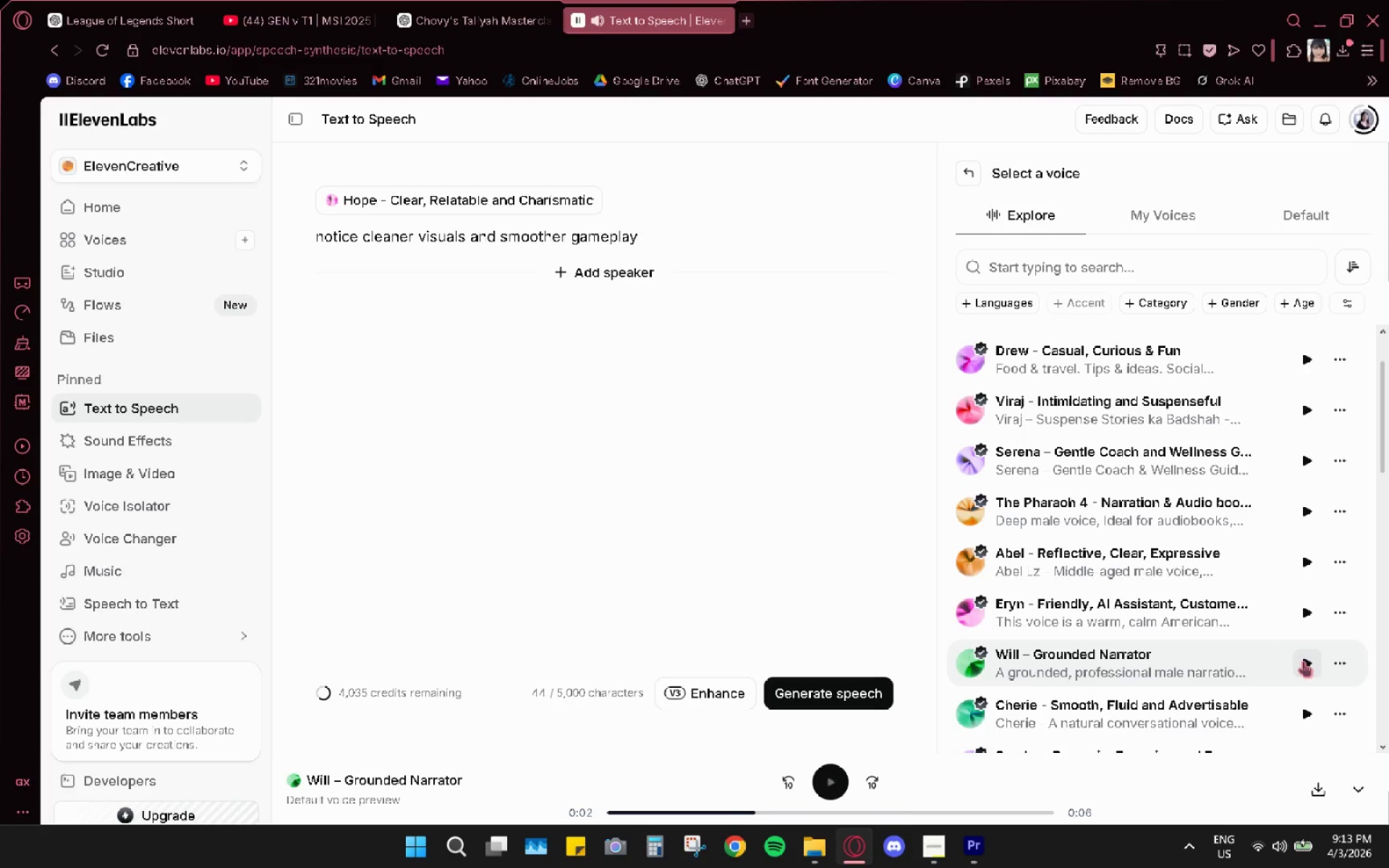 
scroll: coordinate [1296, 631], scroll_direction: down, amount: 8.0
 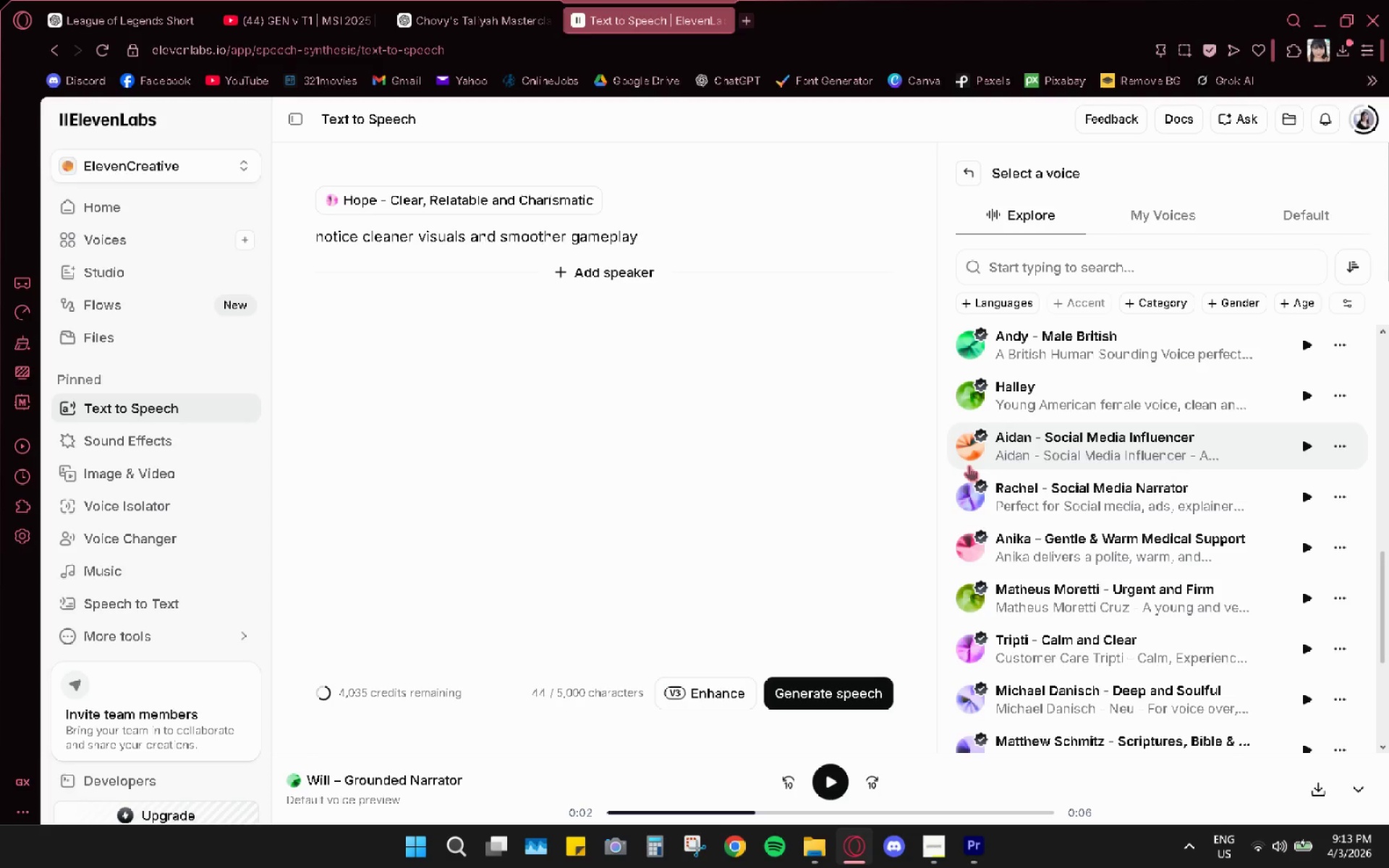 
wait(7.96)
 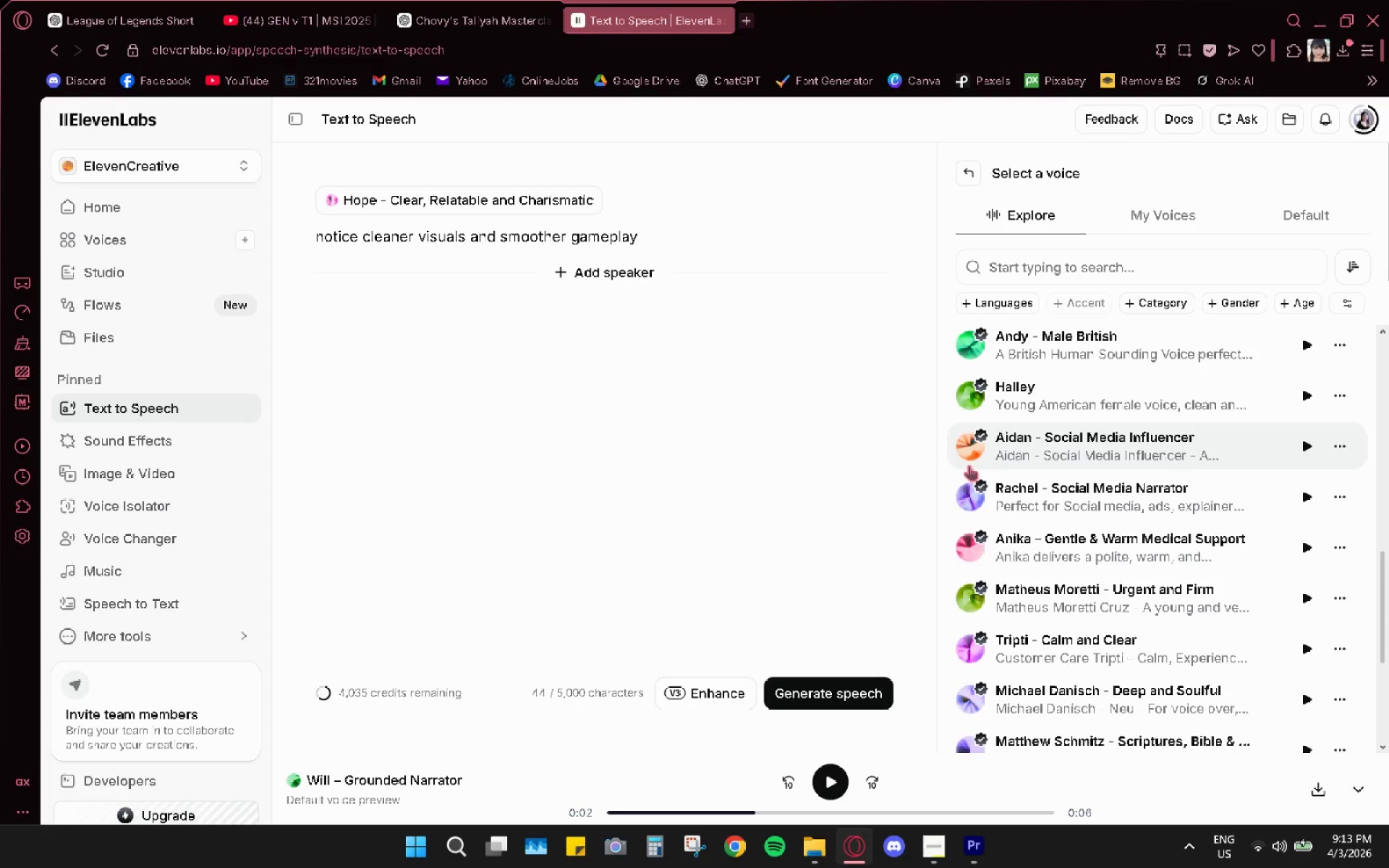 
scroll: coordinate [1139, 535], scroll_direction: down, amount: 2.0
 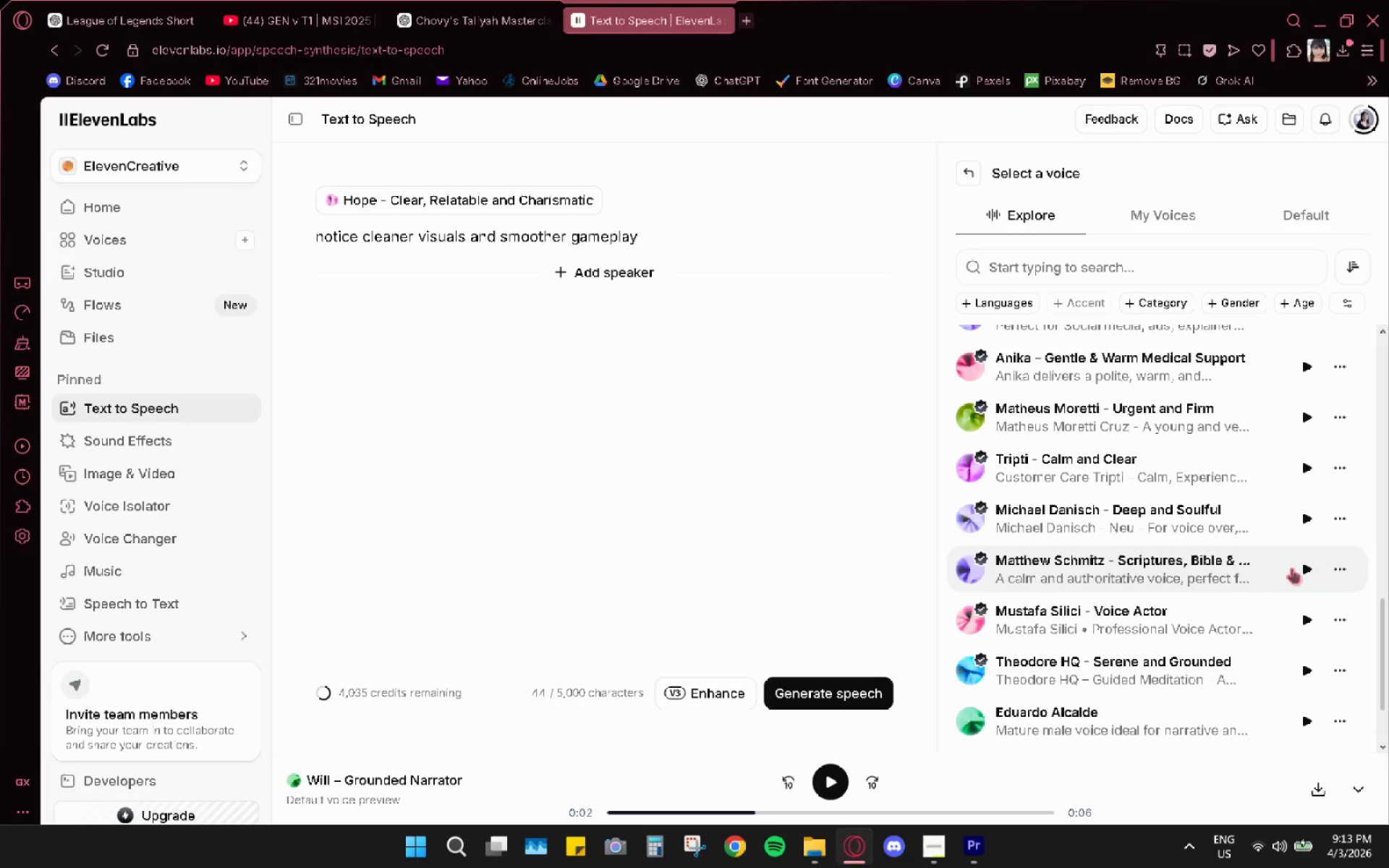 
left_click([1301, 566])
 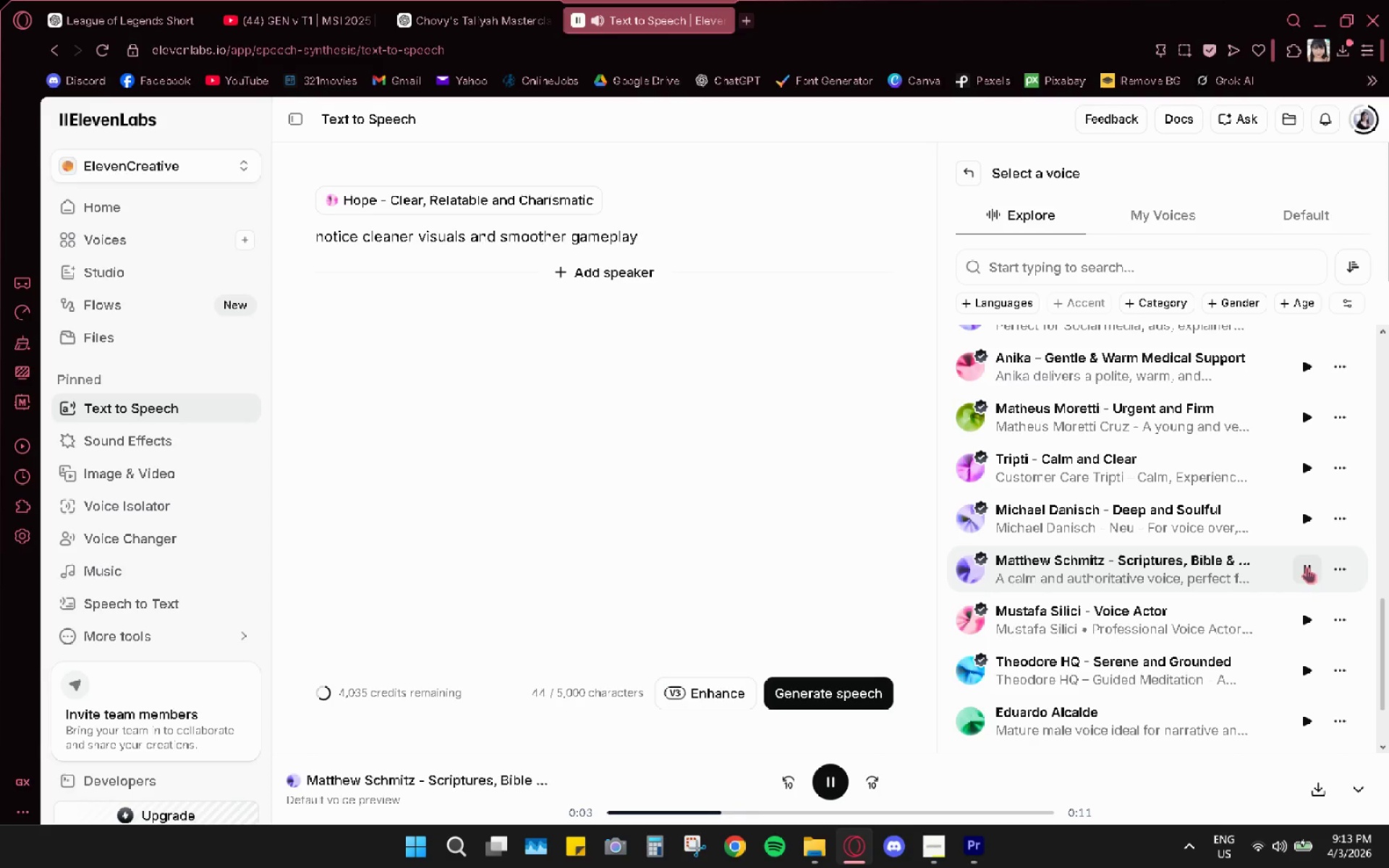 
wait(5.52)
 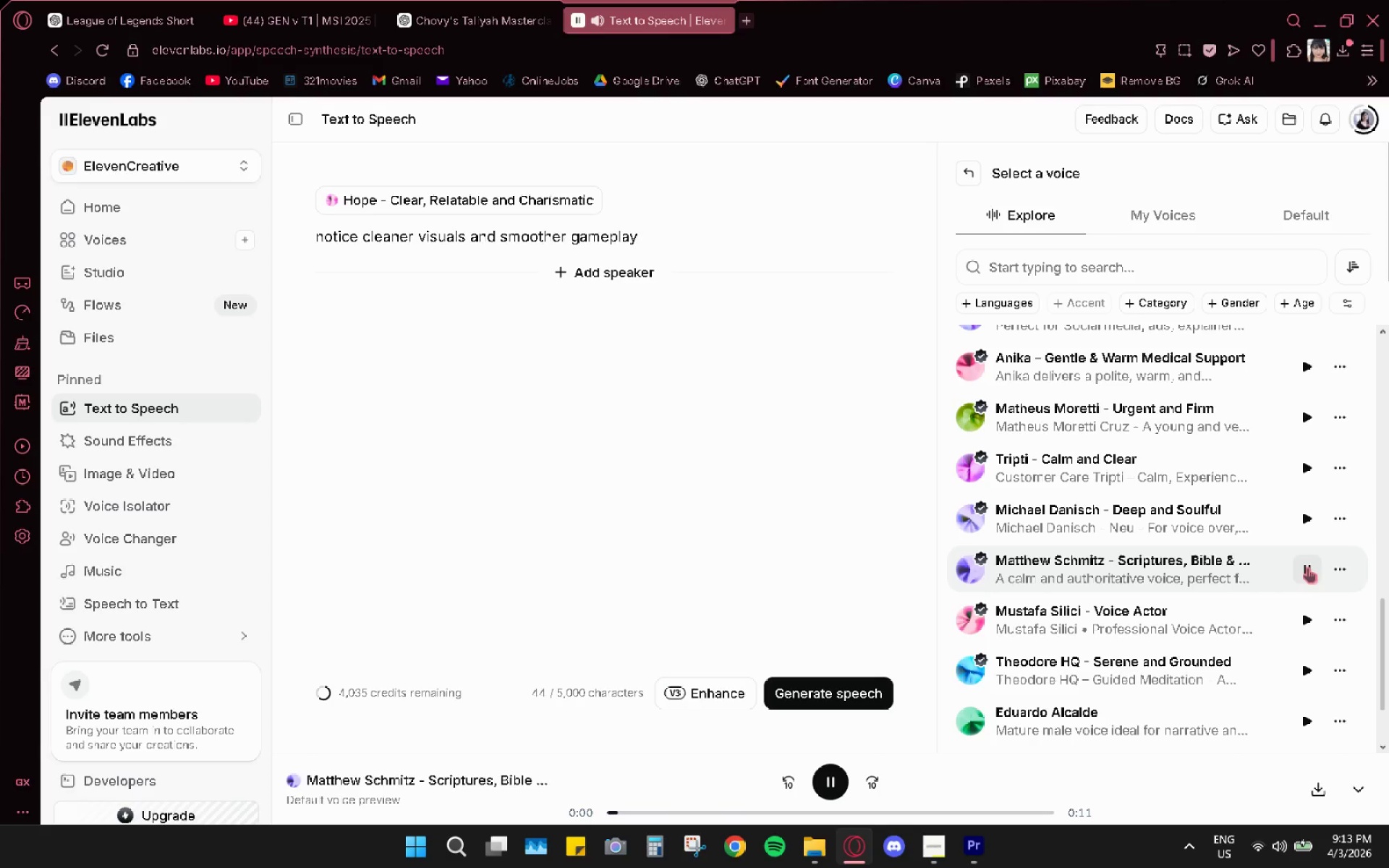 
left_click([1307, 567])
 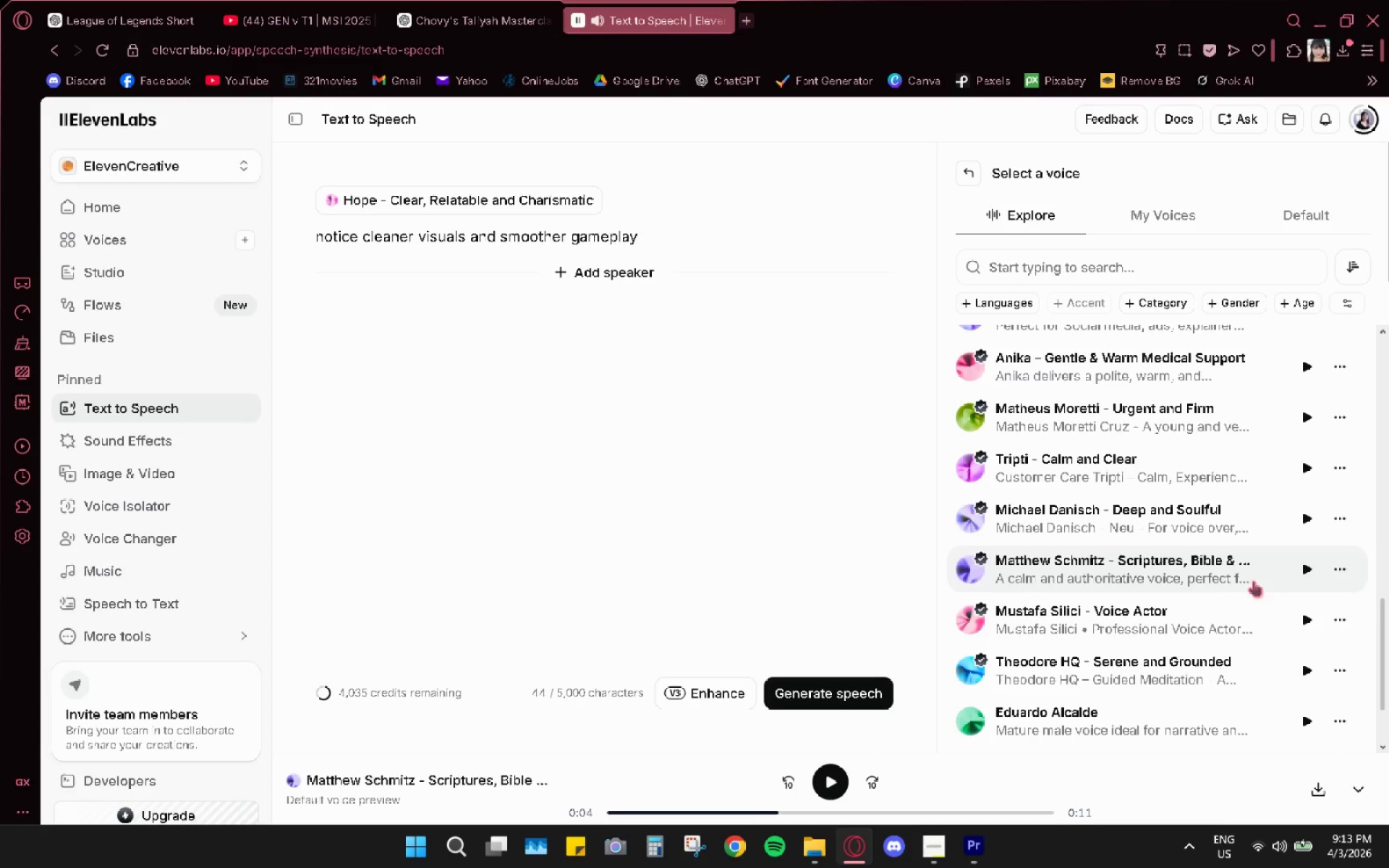 
mouse_move([1299, 631])
 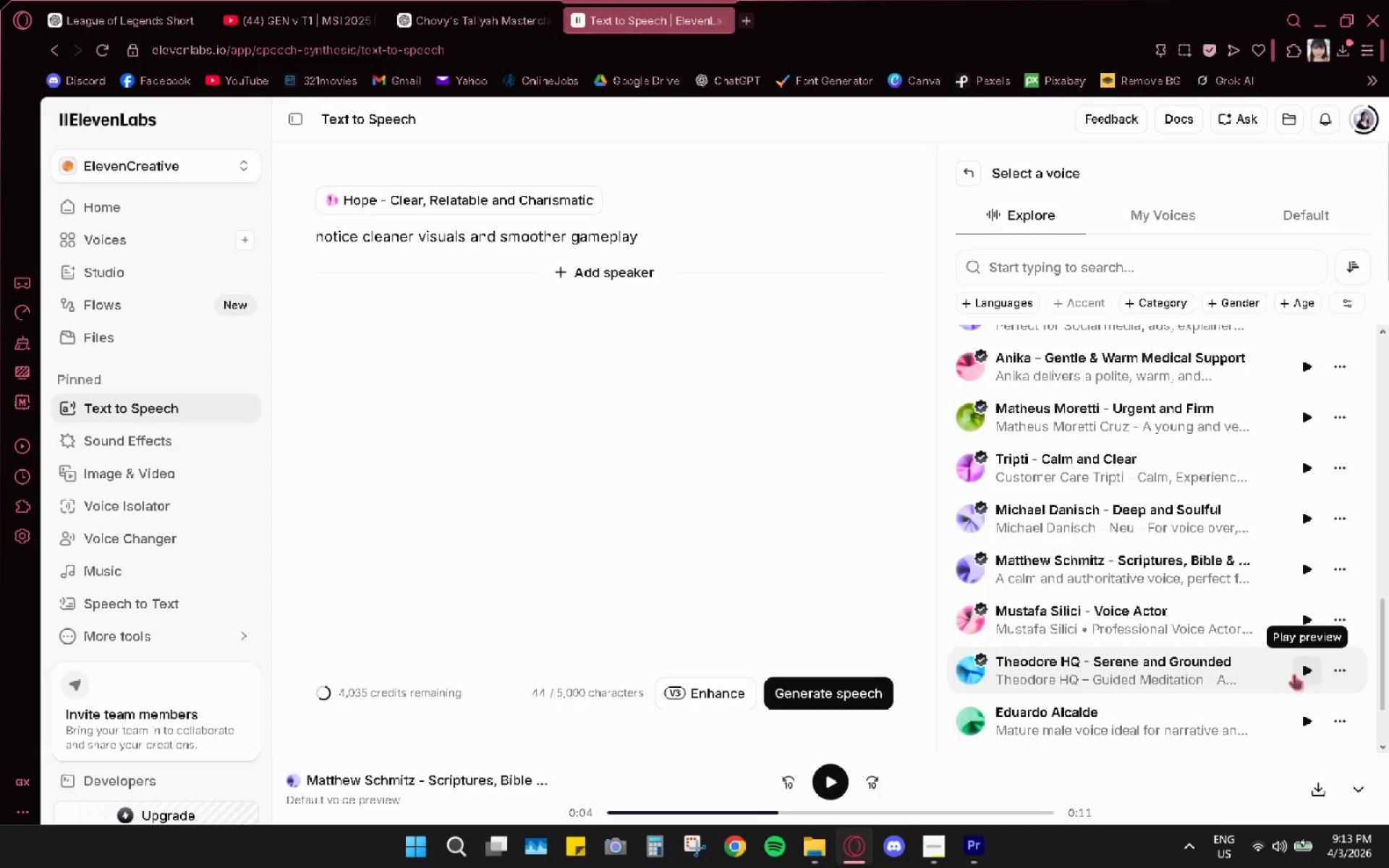 
left_click([1307, 670])
 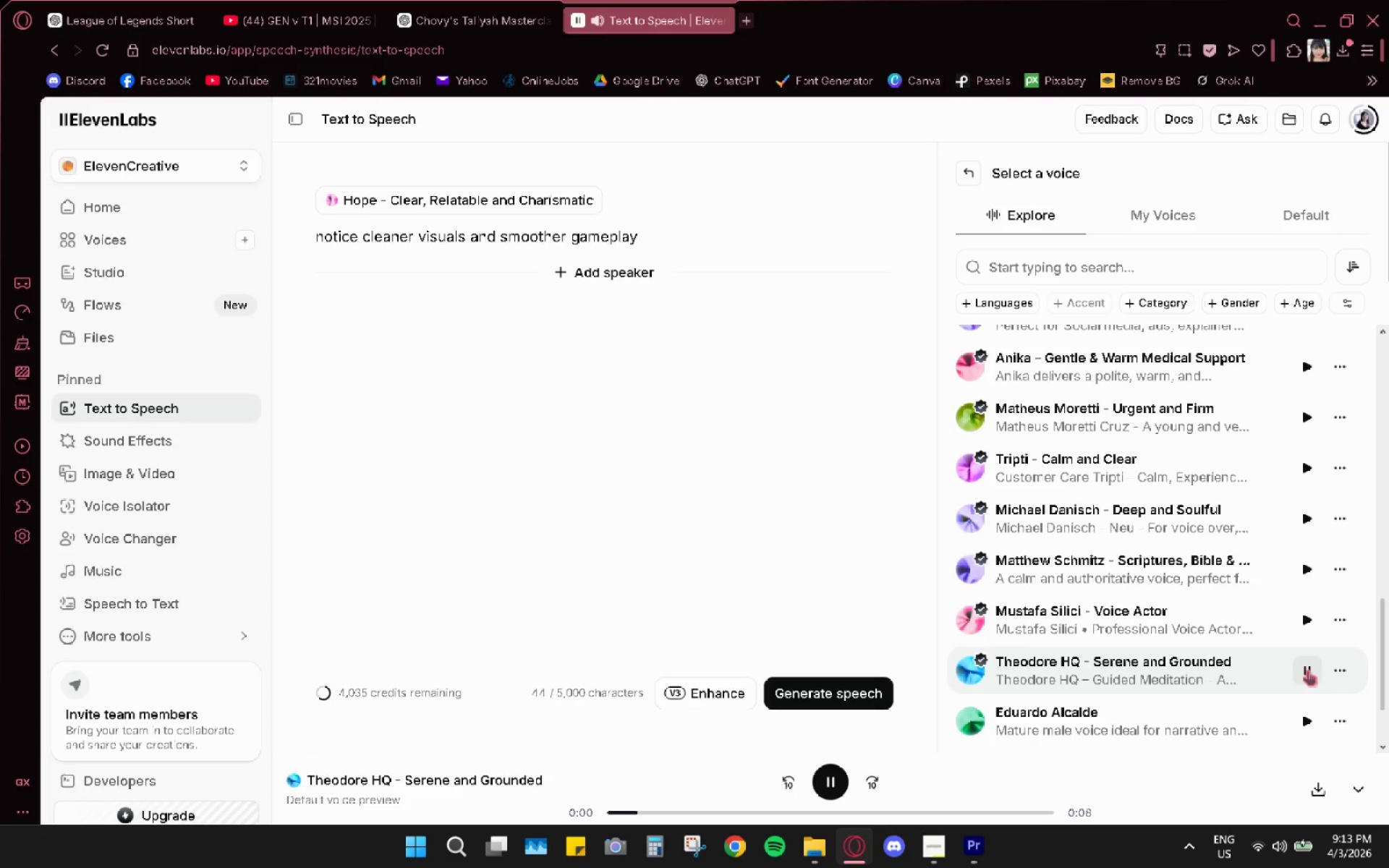 
left_click([1307, 670])
 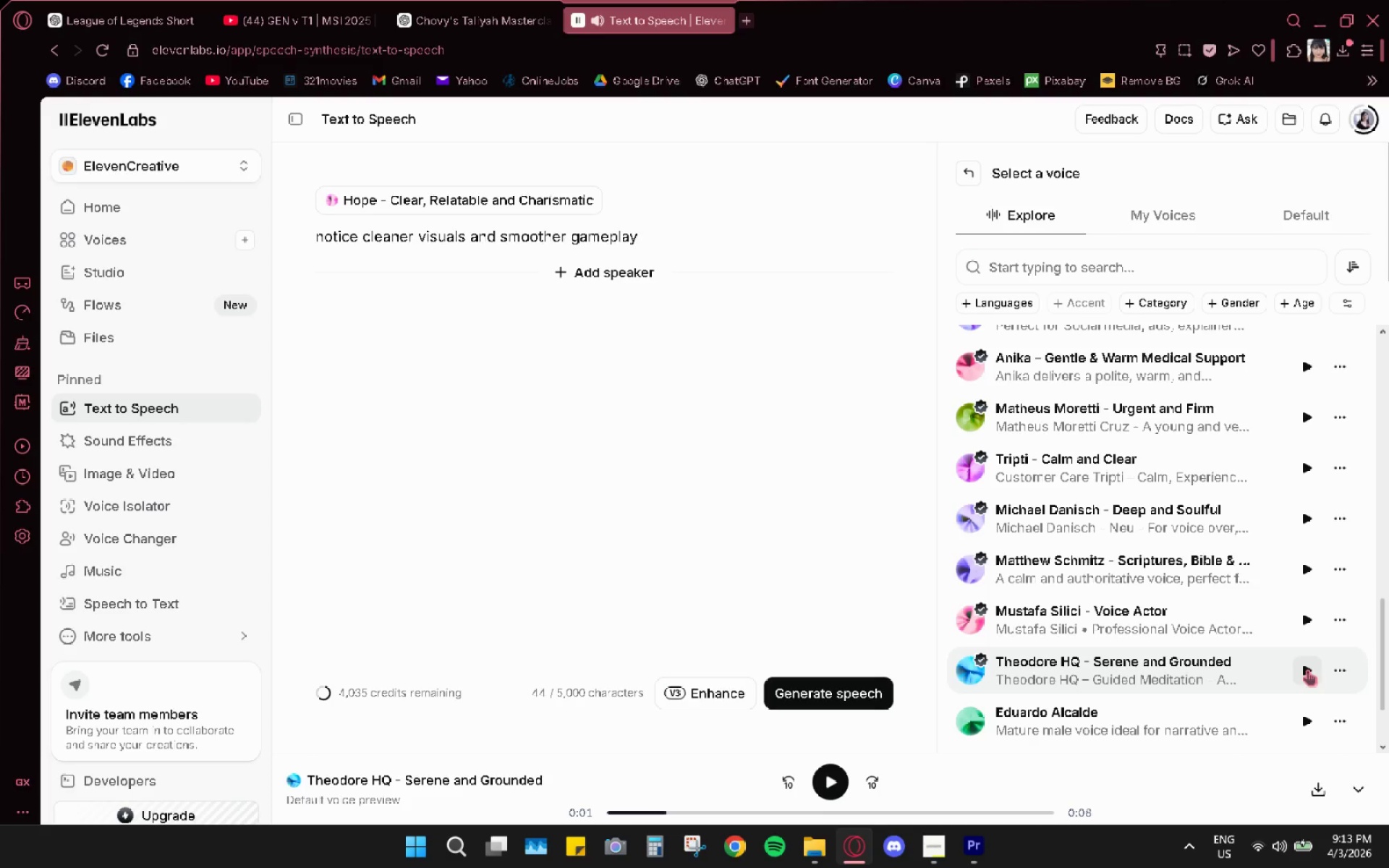 
scroll: coordinate [1283, 636], scroll_direction: up, amount: 20.0
 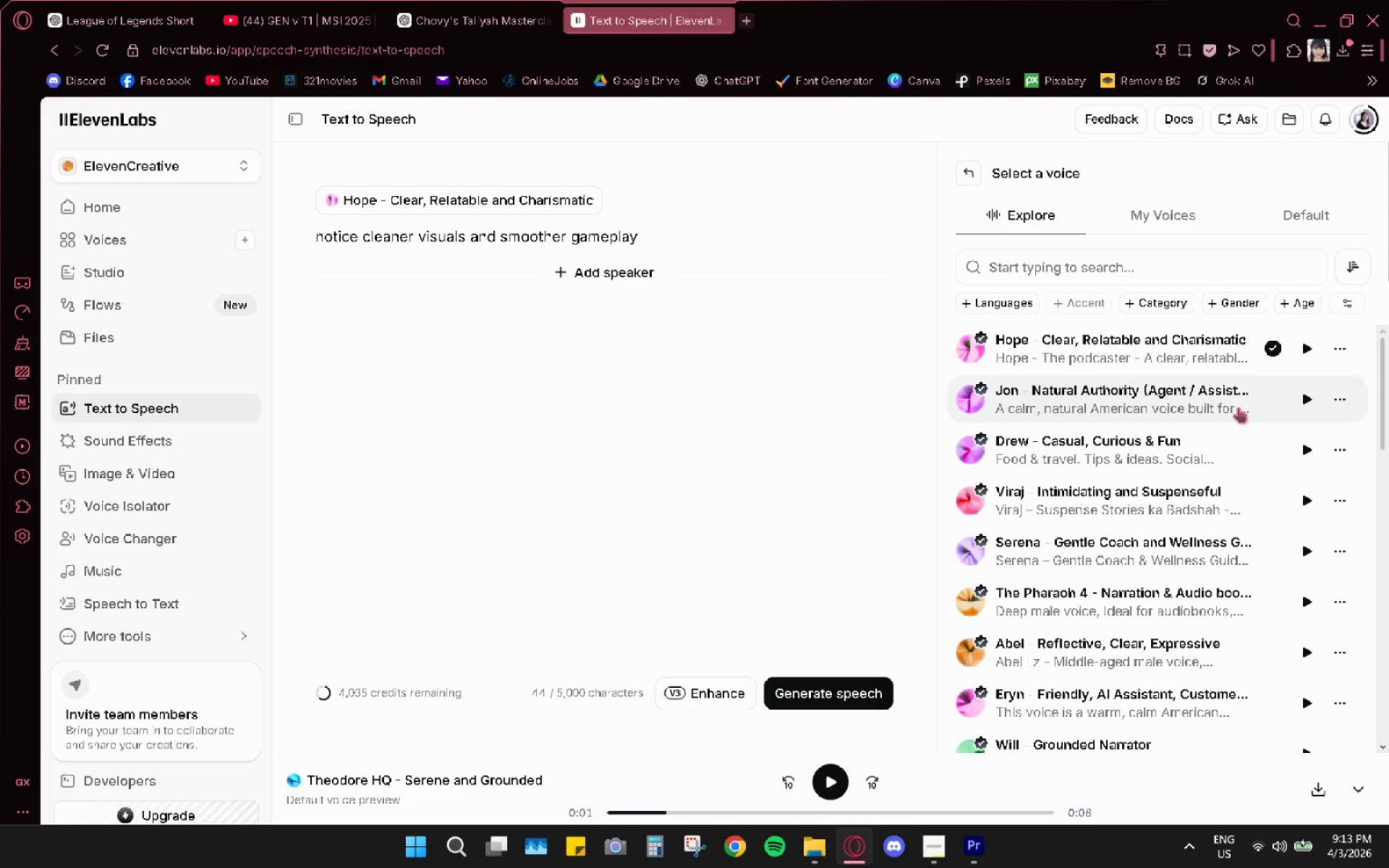 
left_click([1306, 397])
 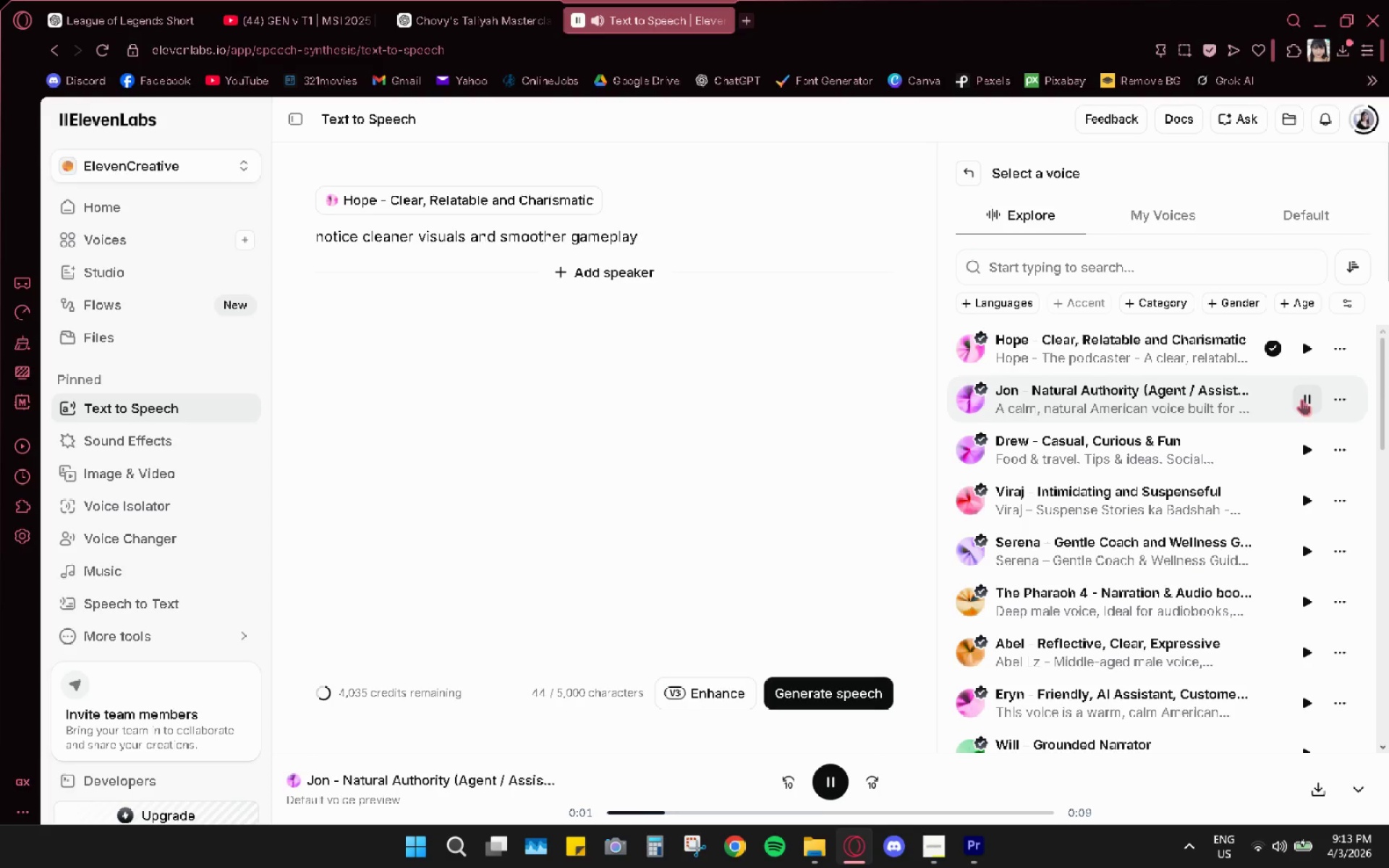 
left_click([1301, 399])
 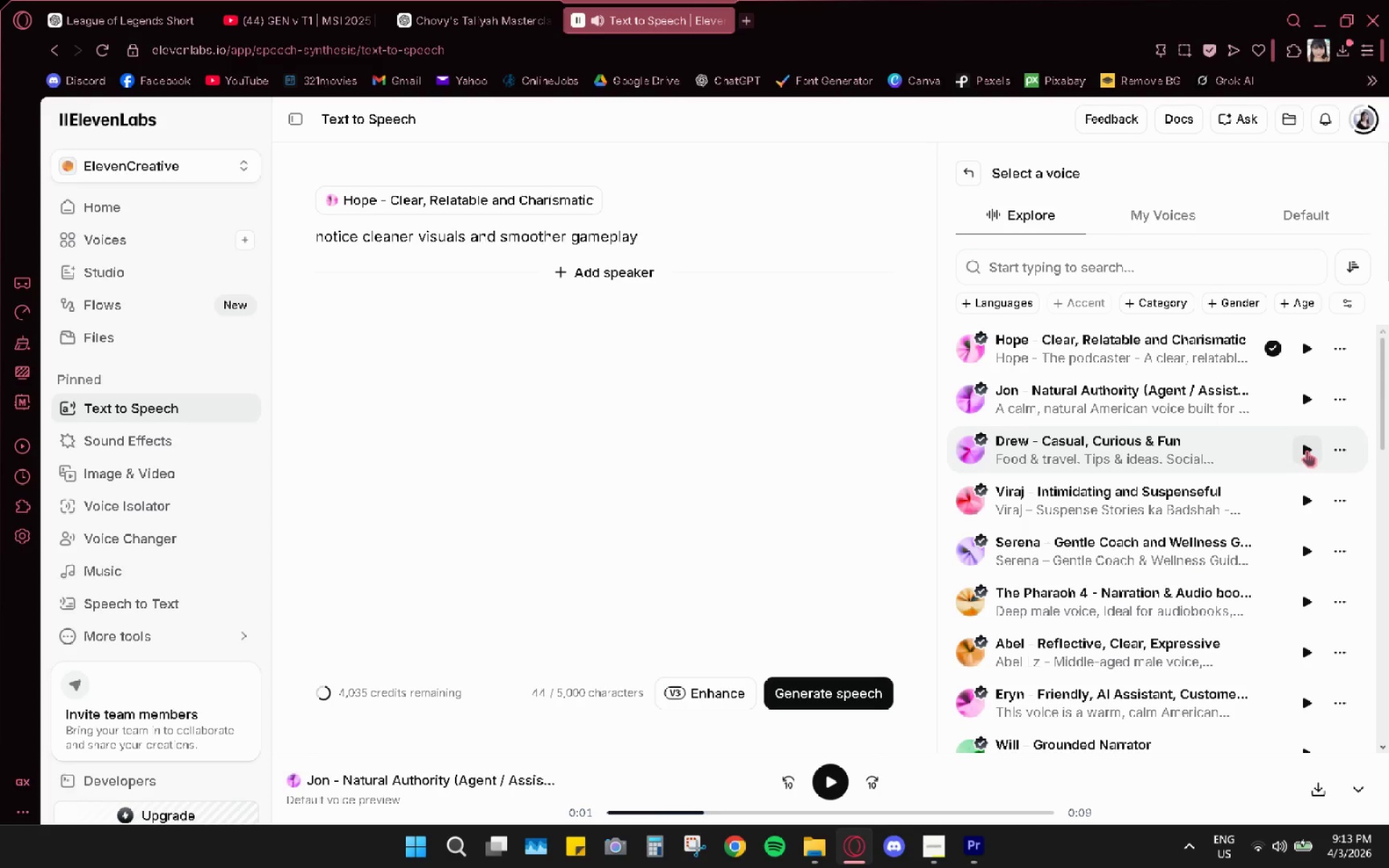 
left_click([1313, 458])
 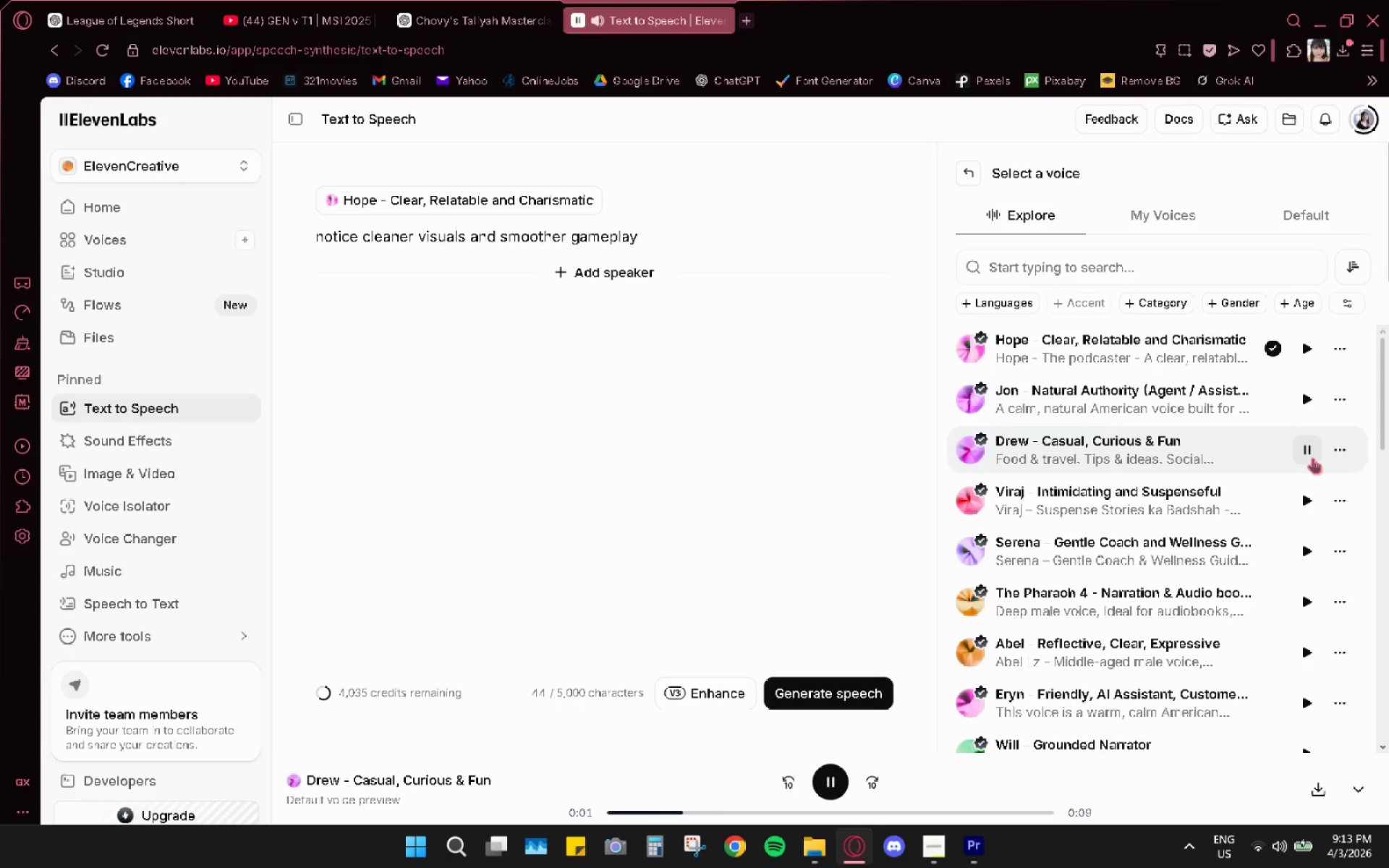 
left_click([1312, 458])
 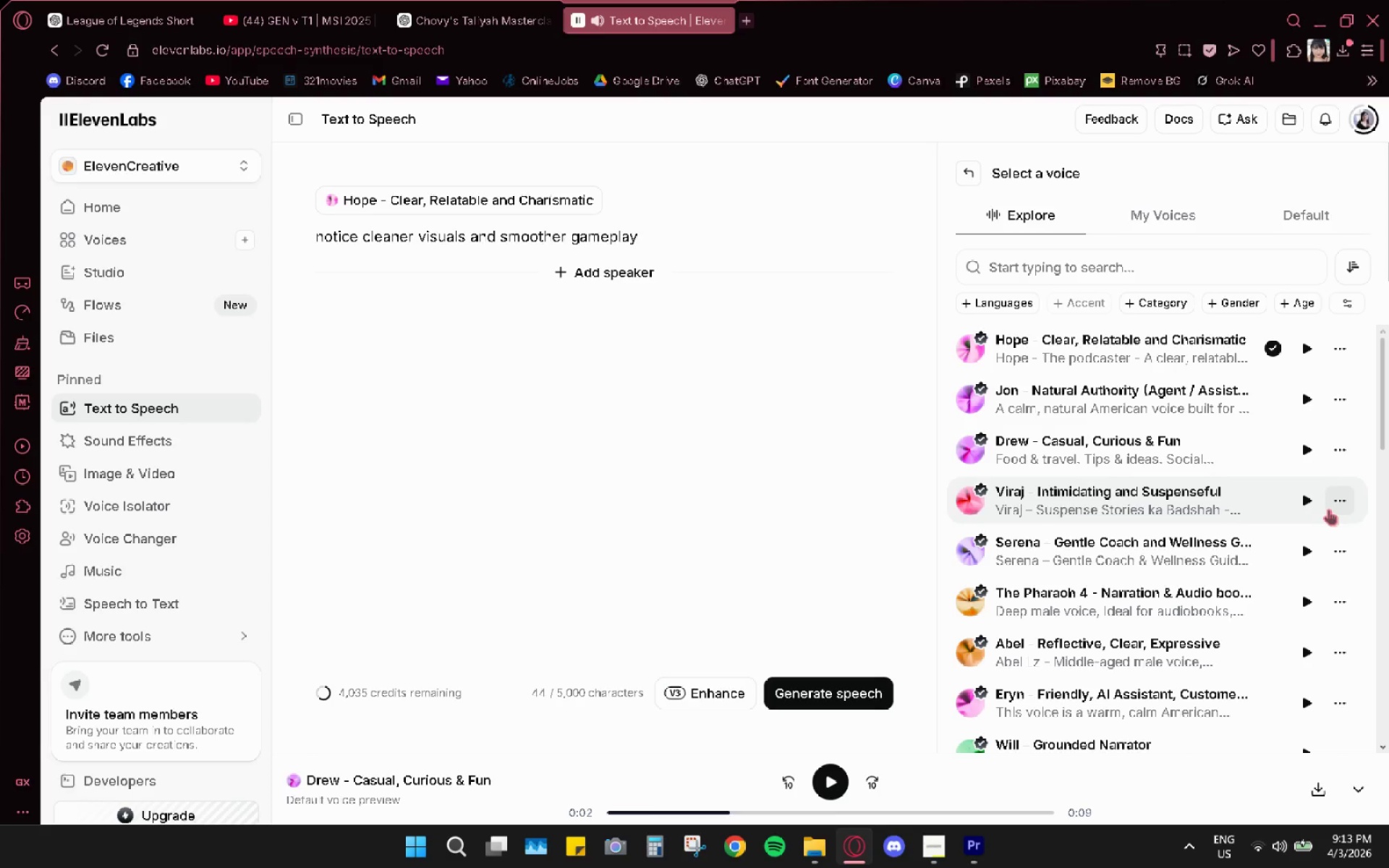 
scroll: coordinate [1204, 700], scroll_direction: down, amount: 27.0
 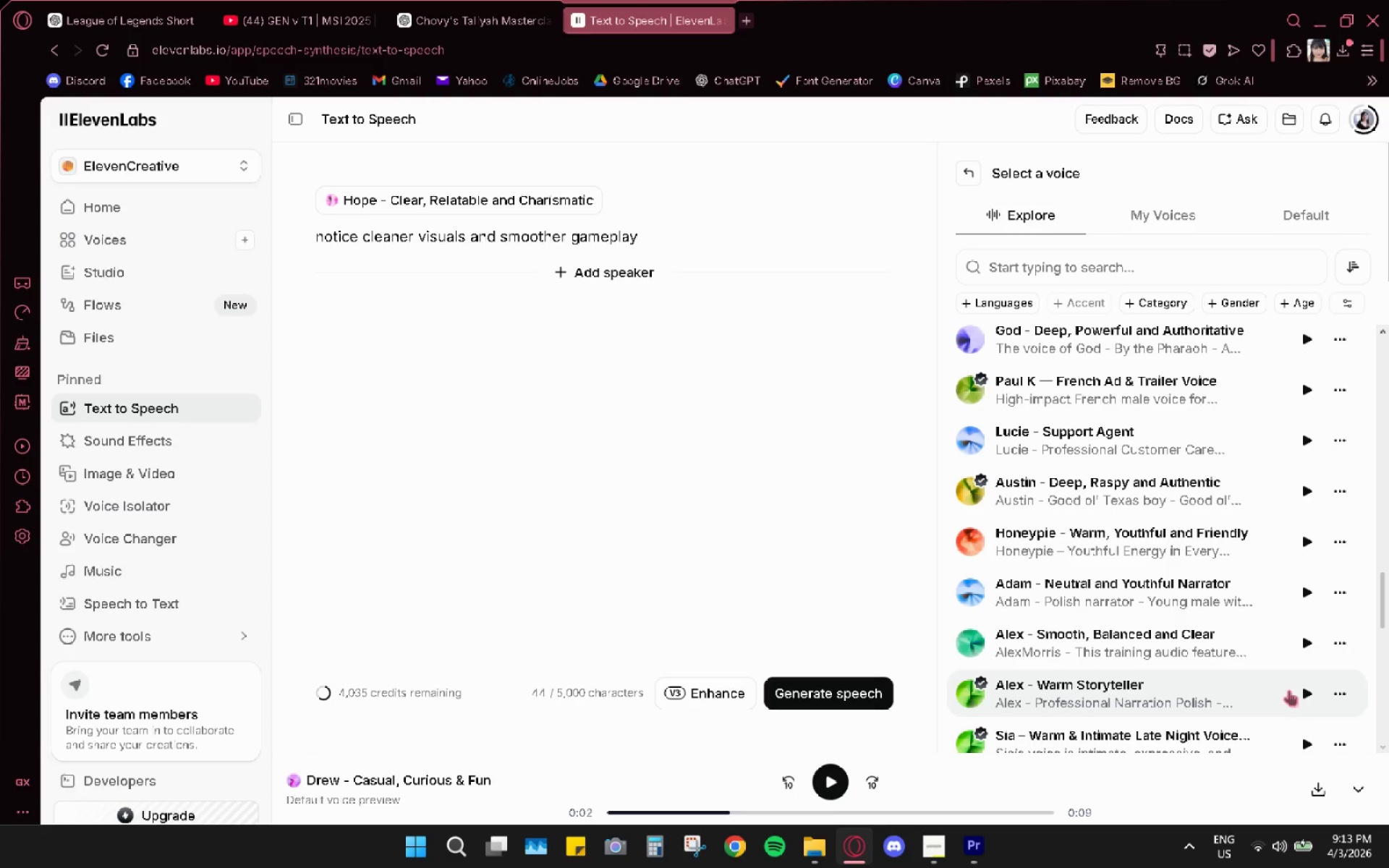 
left_click([1325, 697])
 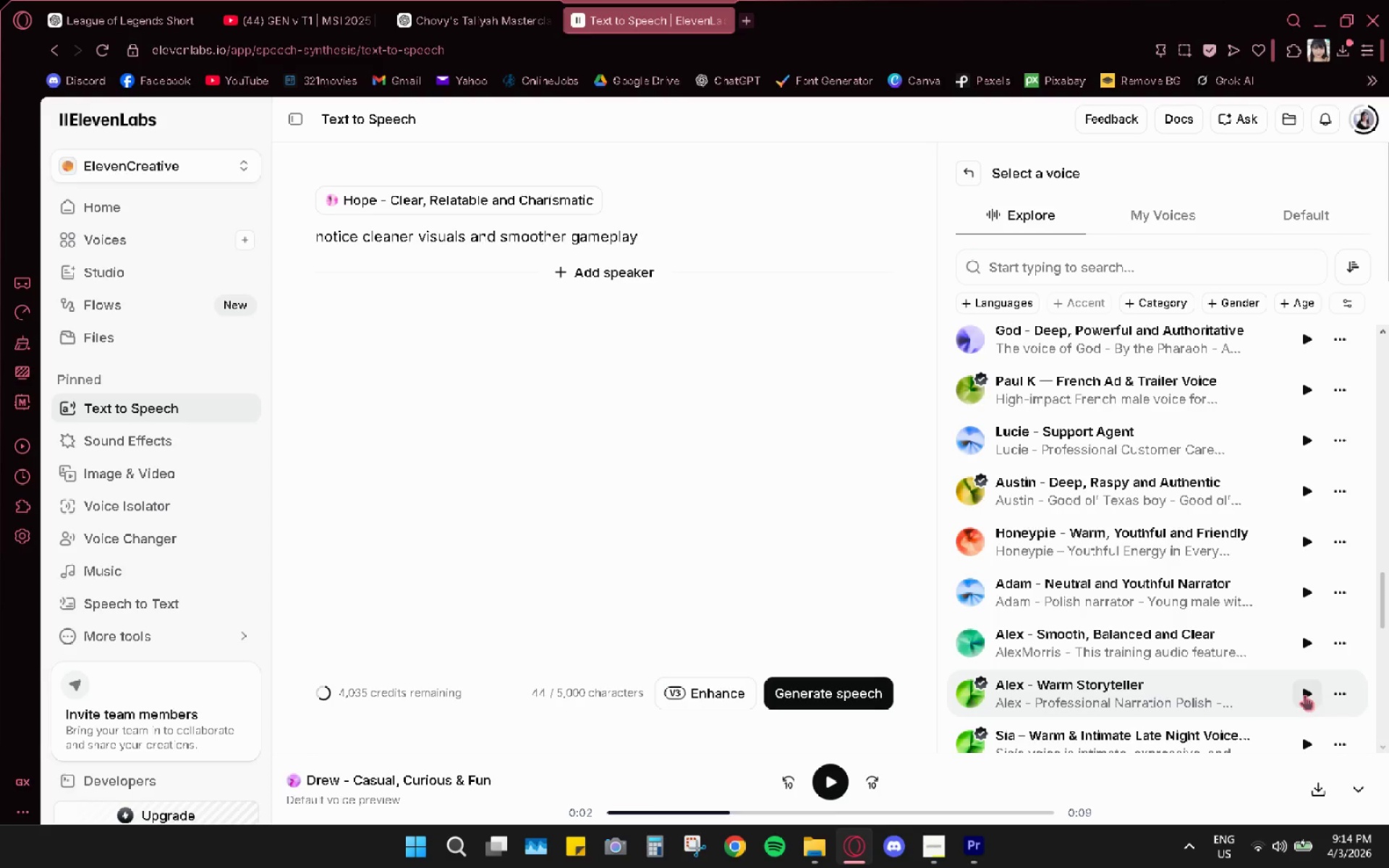 
left_click([1304, 694])
 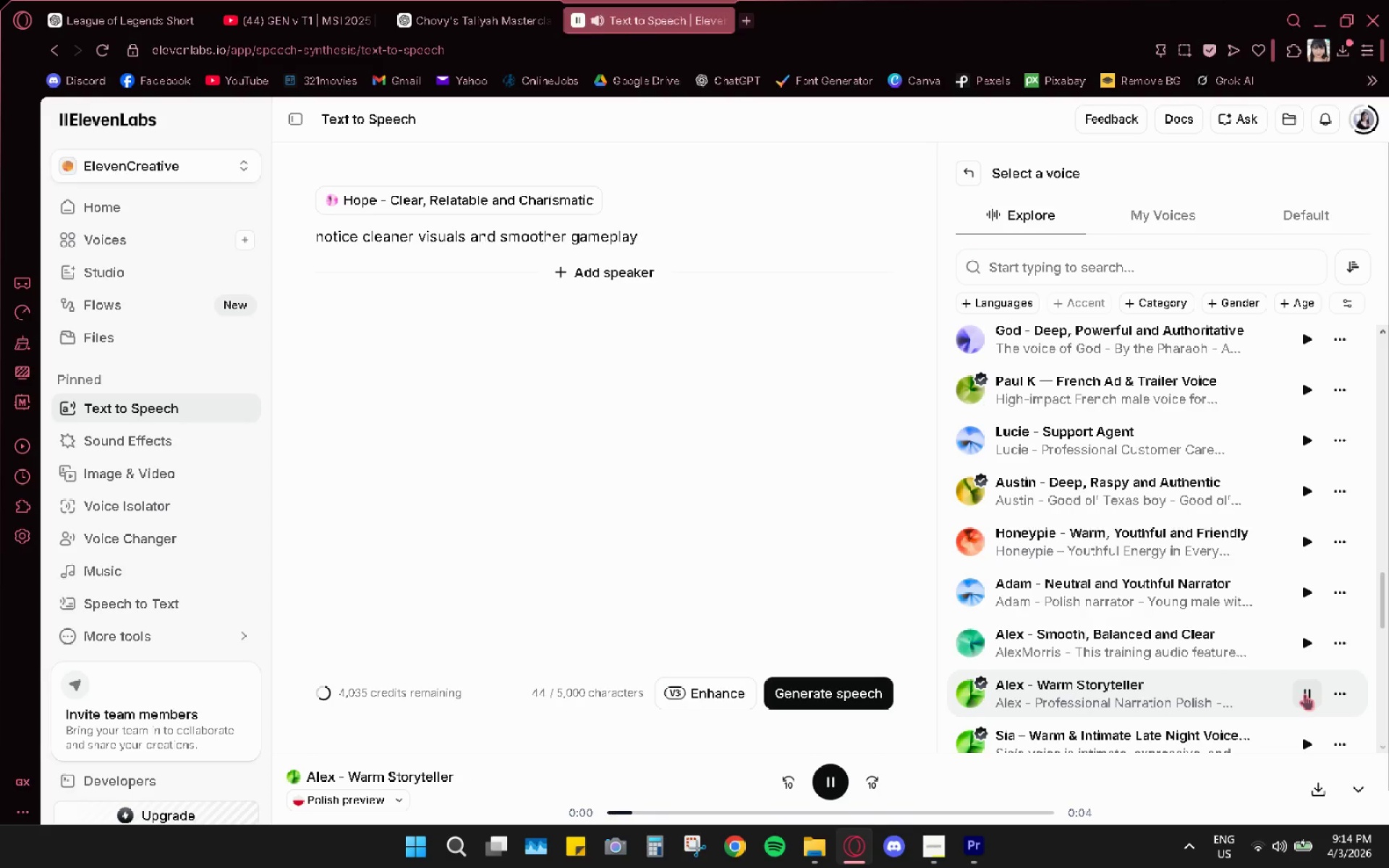 
left_click([1304, 694])
 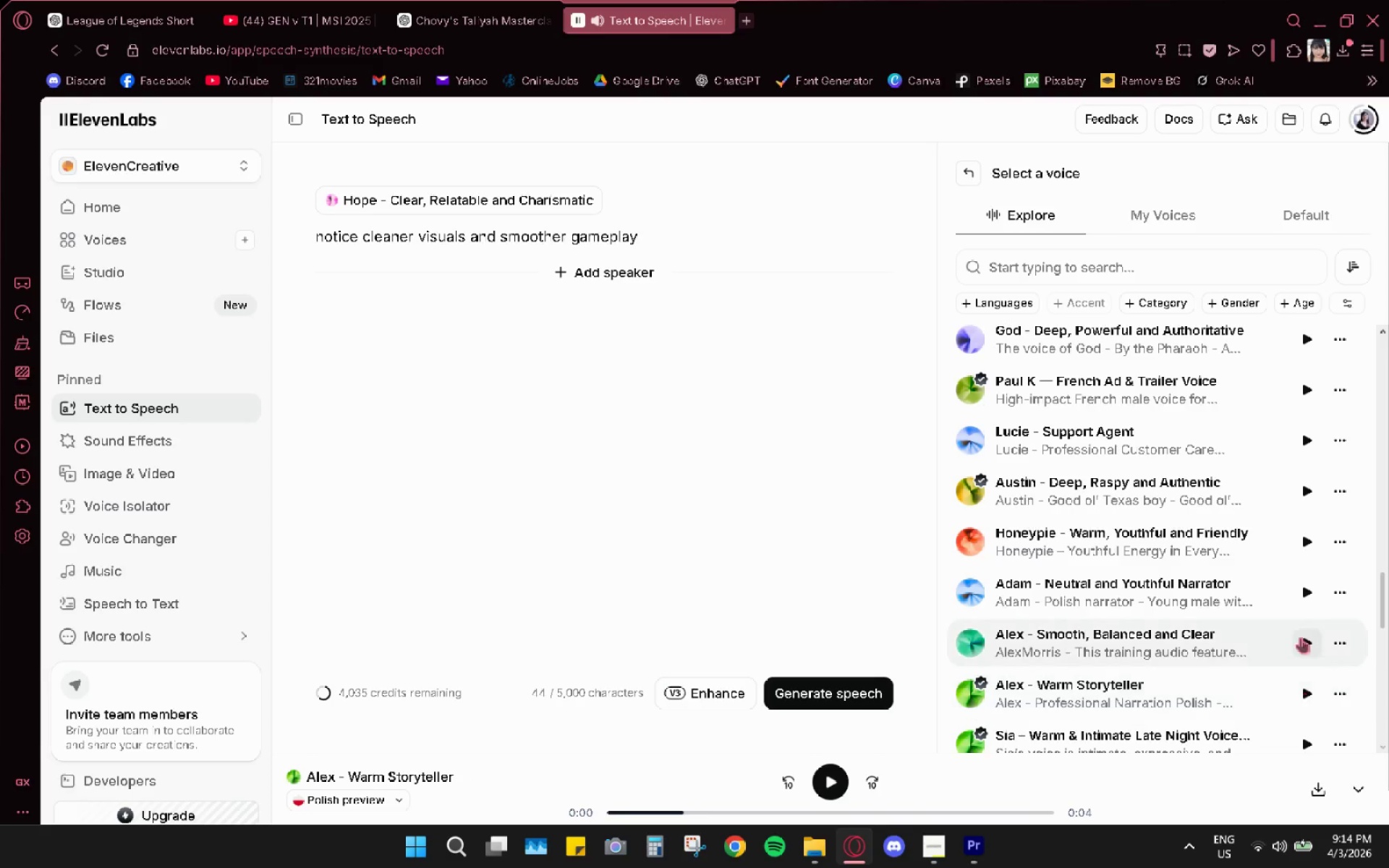 
left_click([1301, 626])
 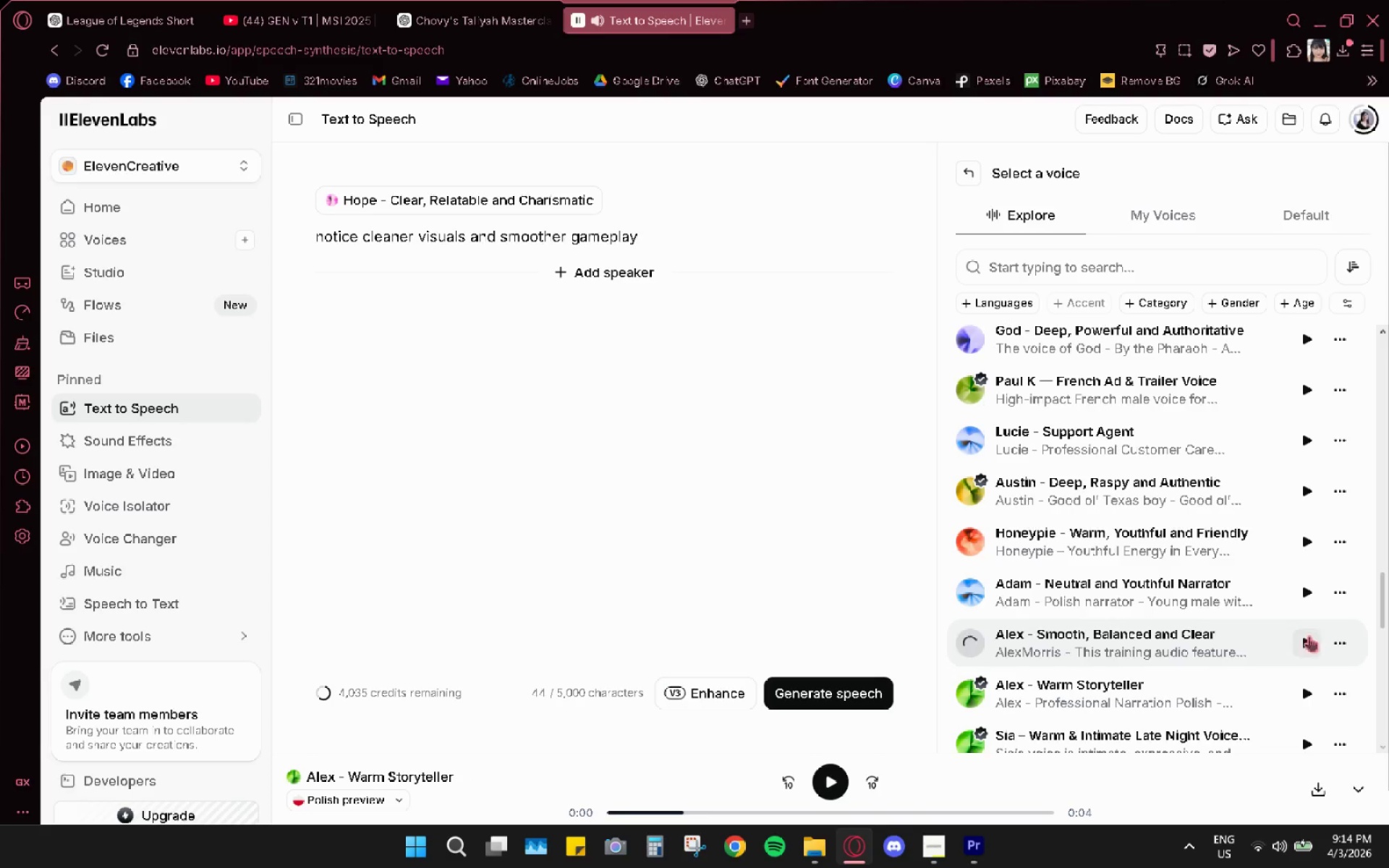 
left_click([1306, 644])
 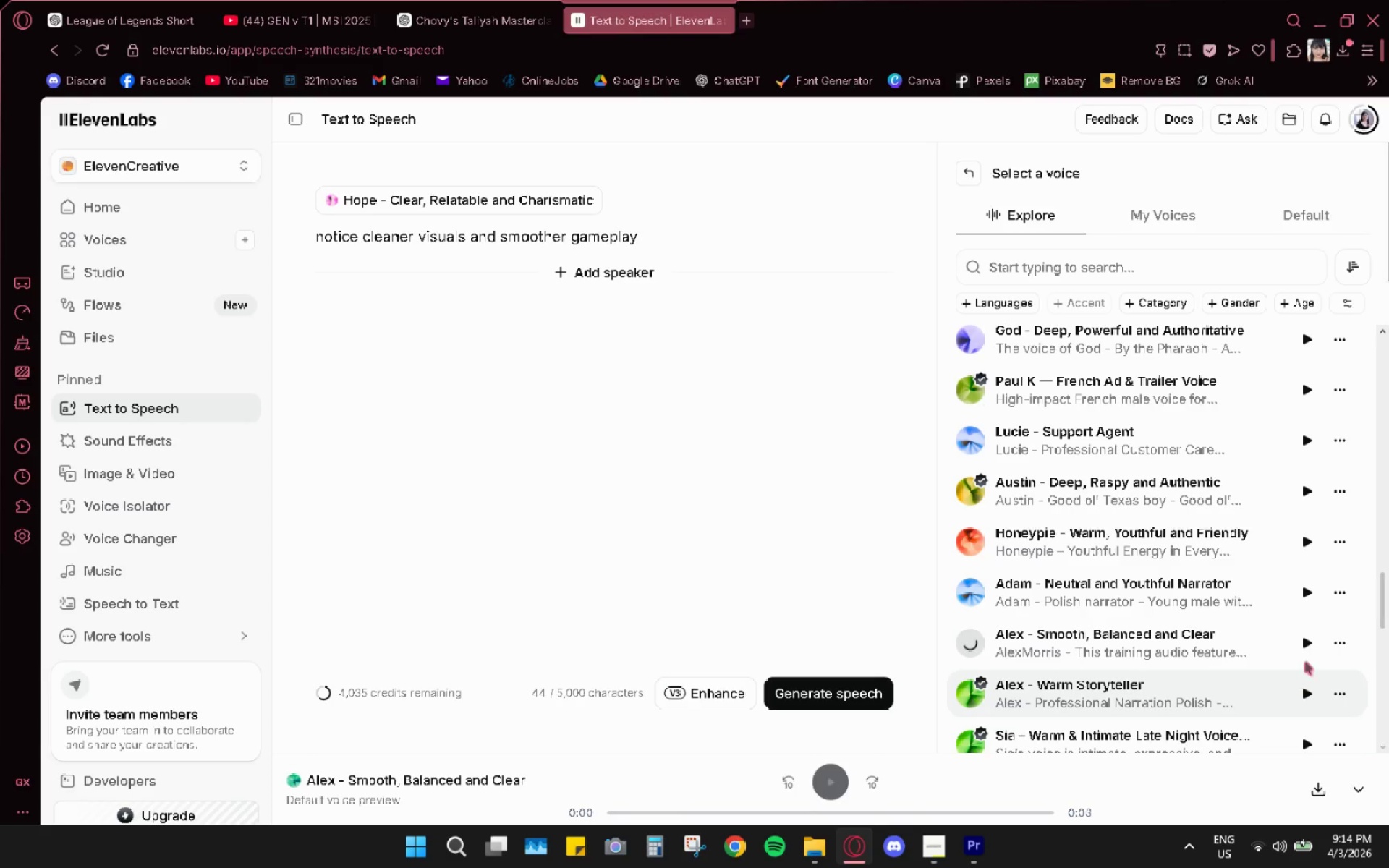 
left_click([1311, 652])
 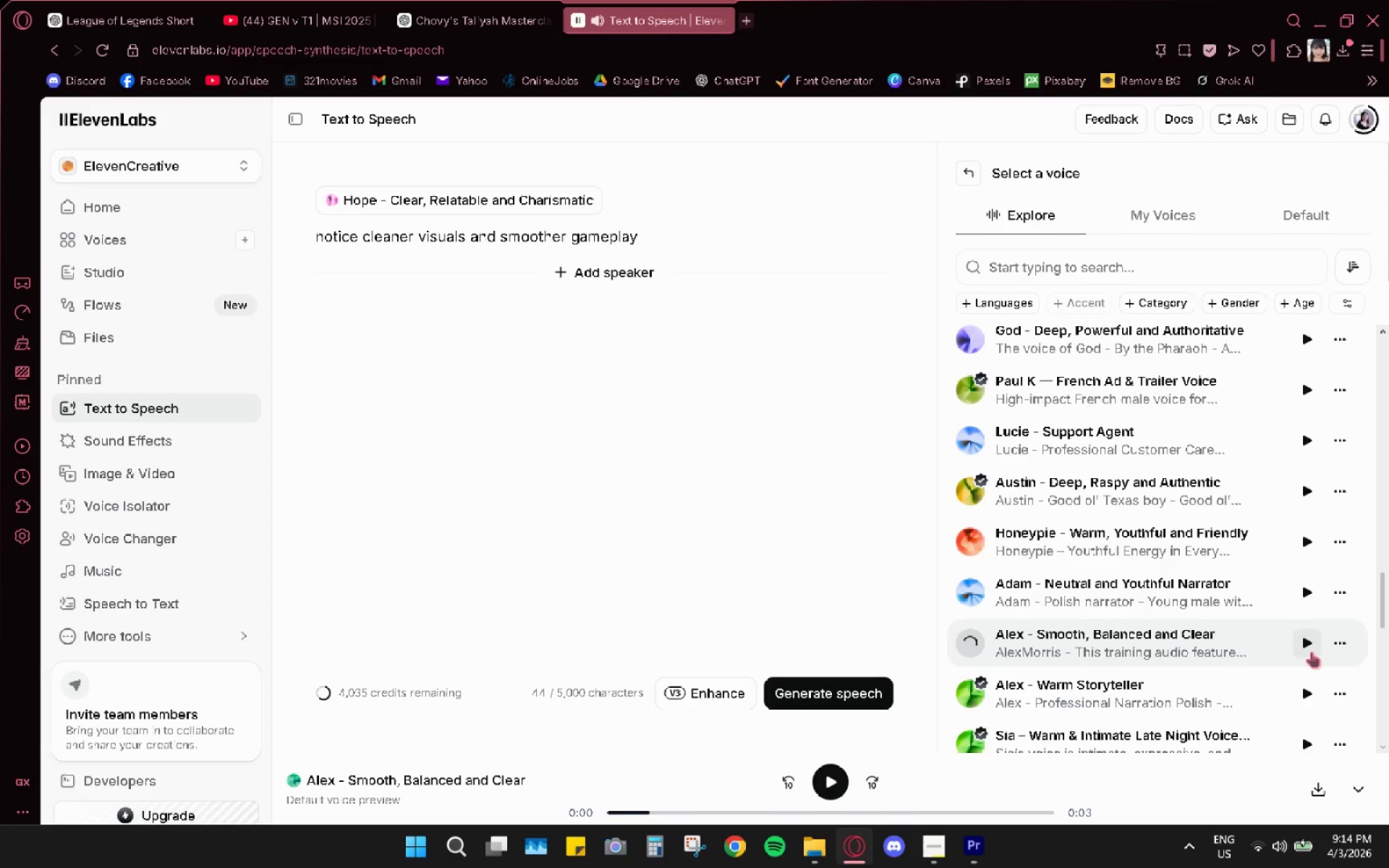 
left_click([1311, 652])
 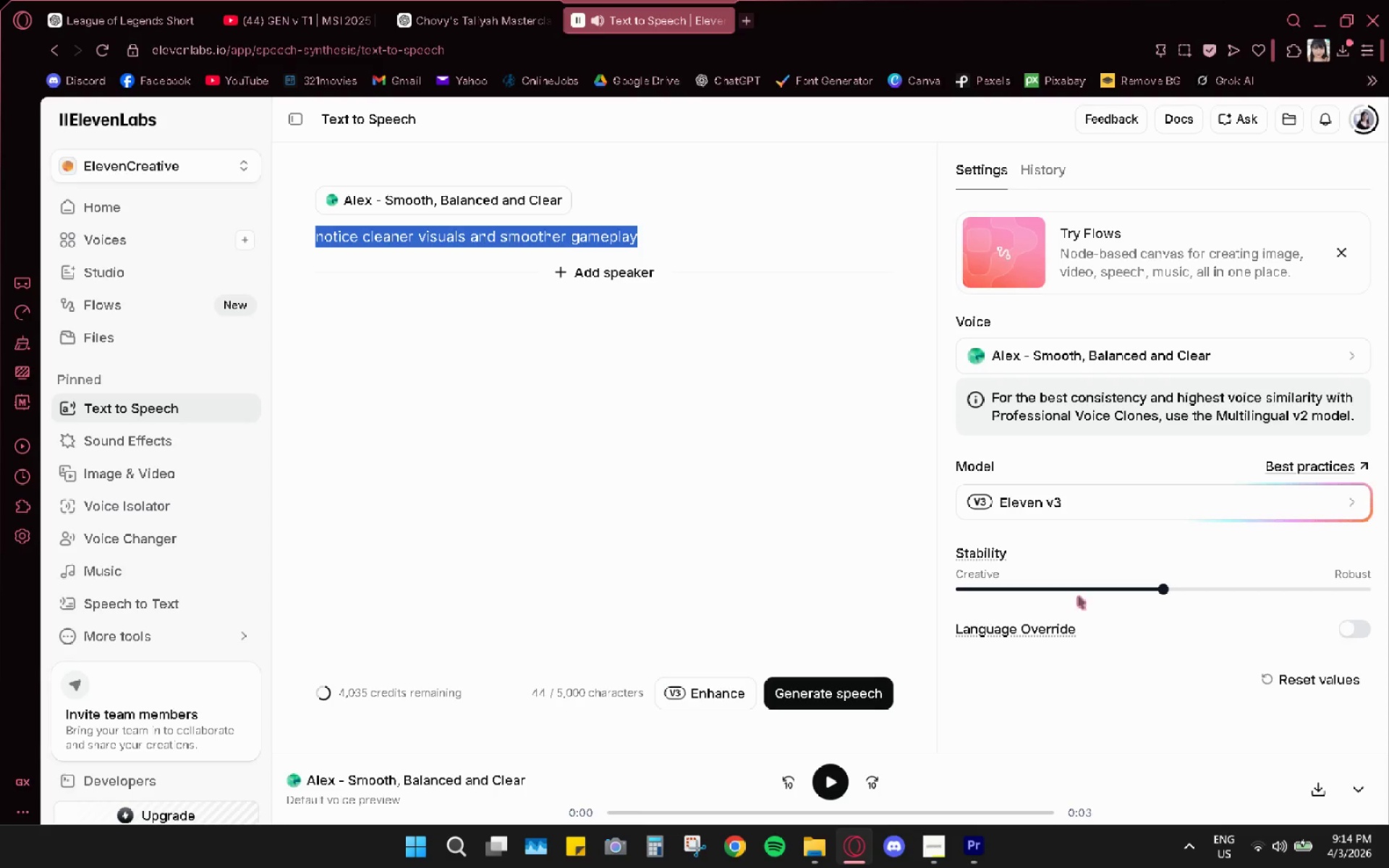 
wait(7.47)
 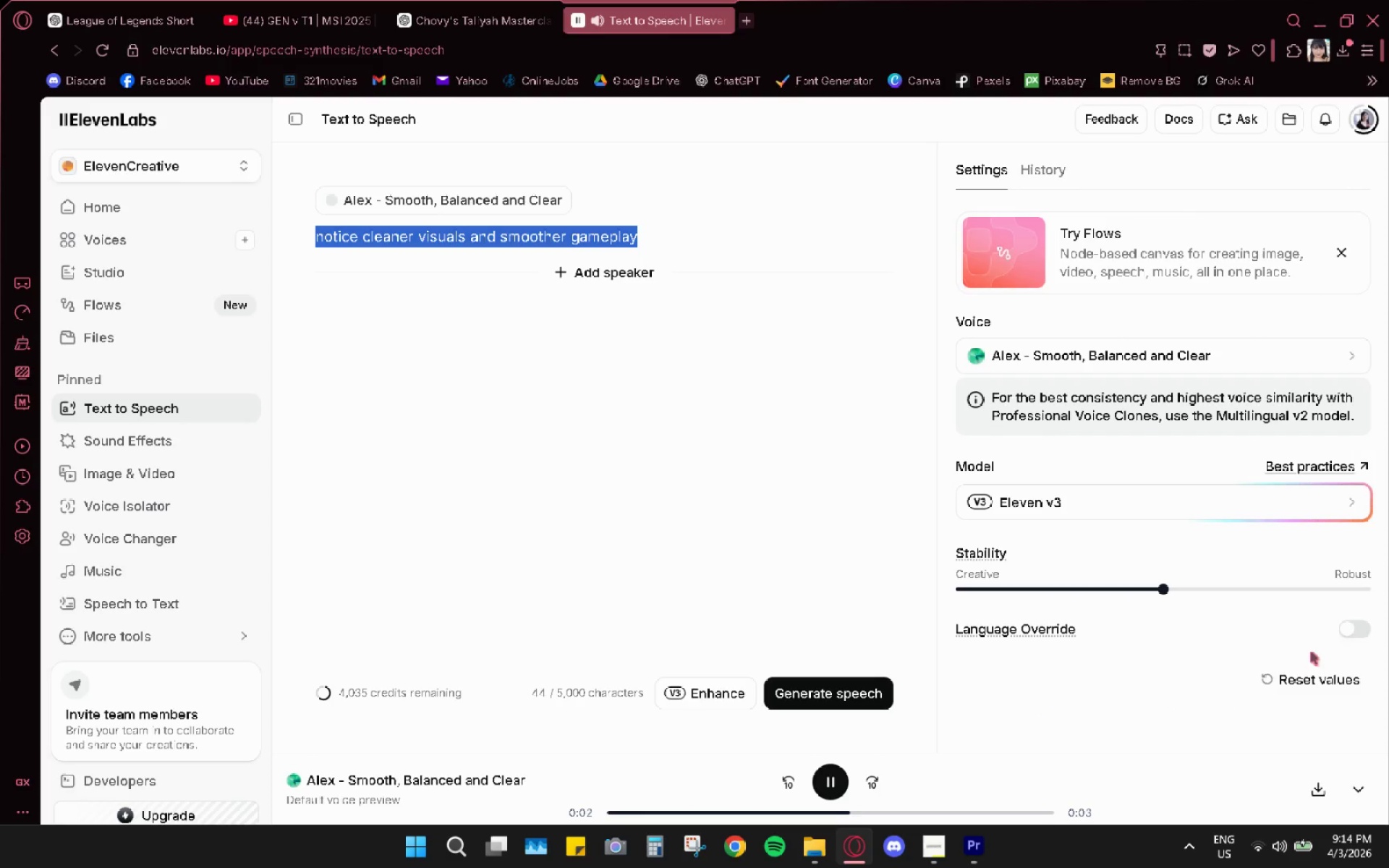 
left_click([825, 777])
 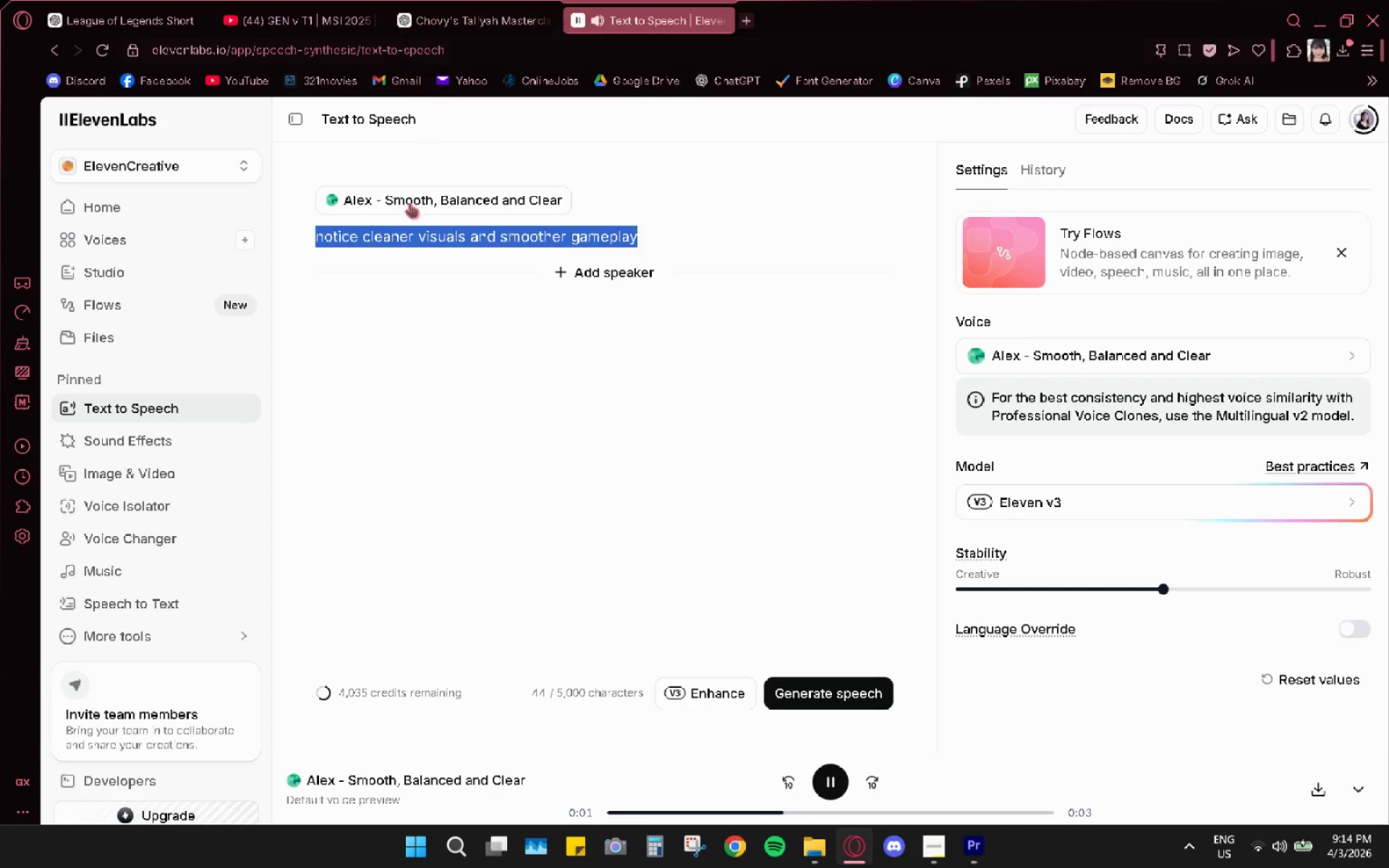 
right_click([402, 237])
 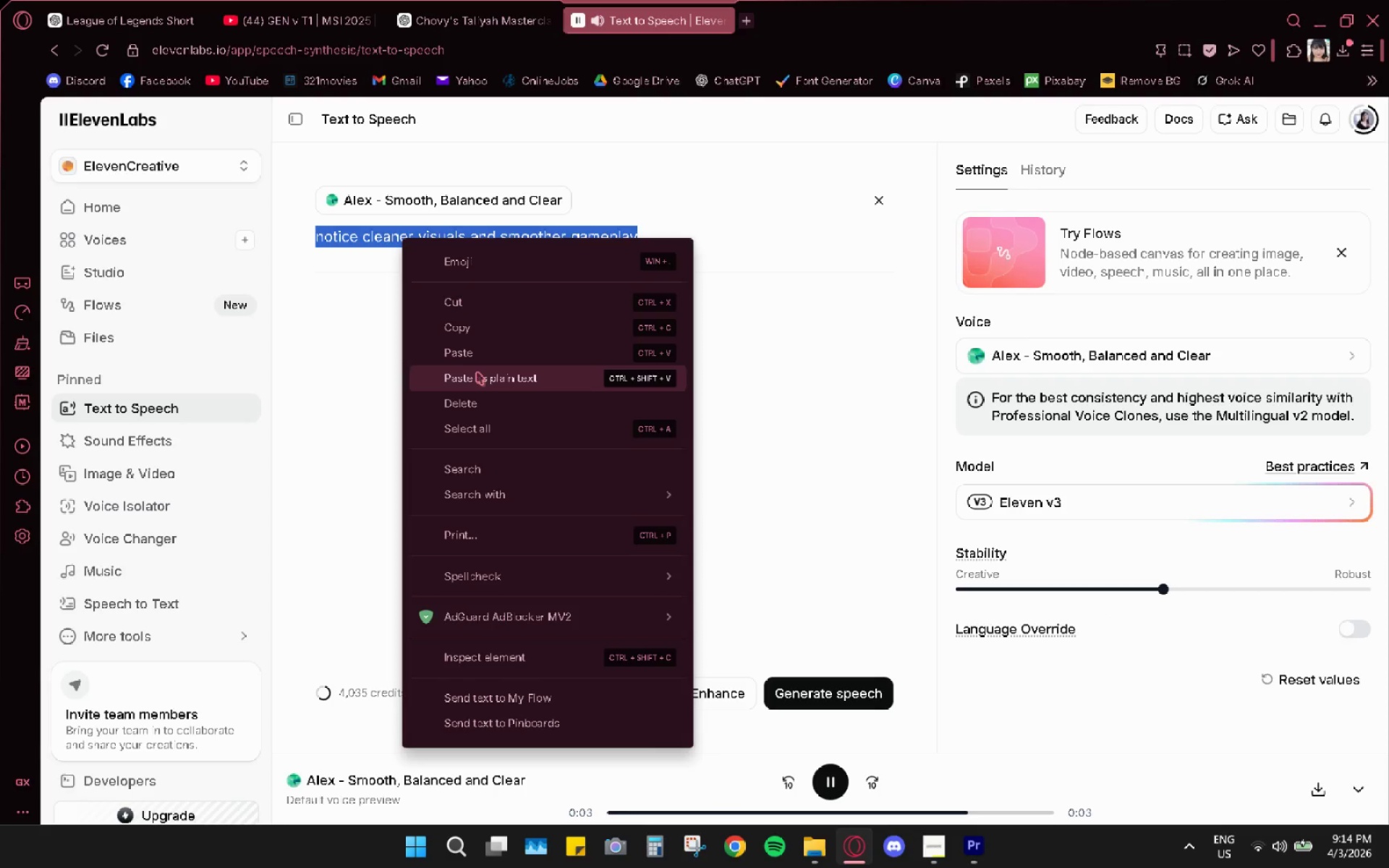 
left_click([477, 372])
 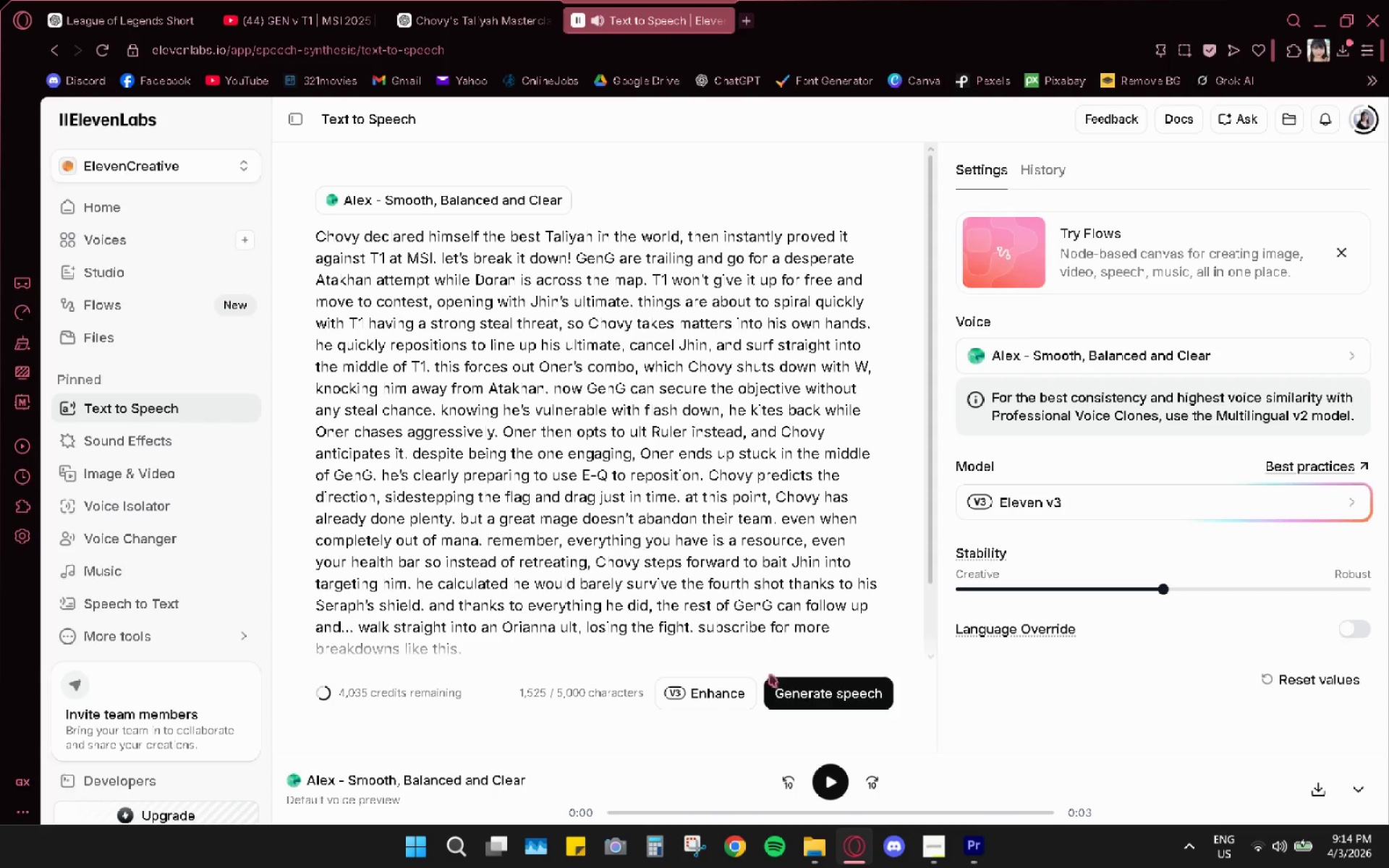 
left_click([797, 692])
 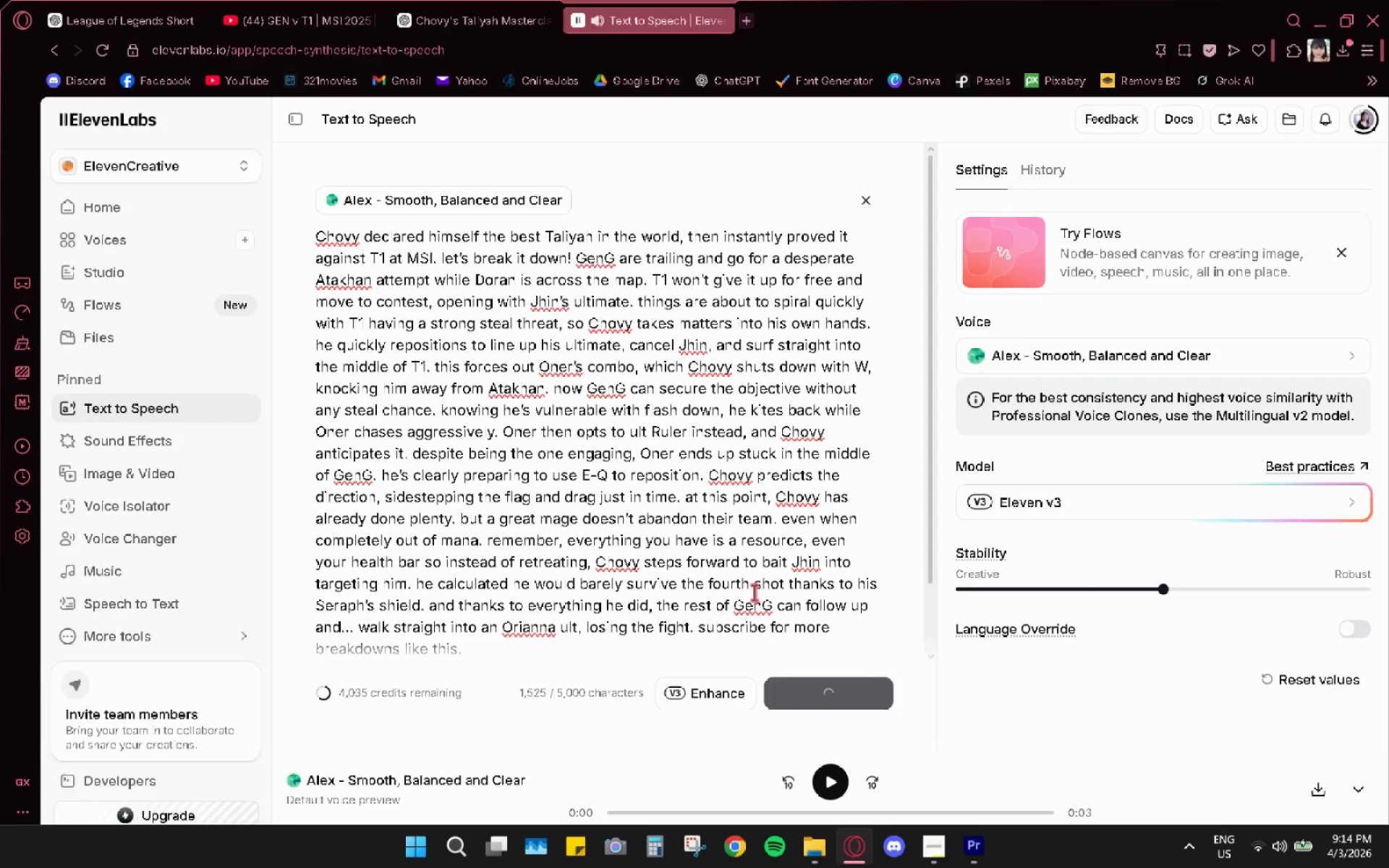 
scroll: coordinate [754, 591], scroll_direction: down, amount: 2.0
 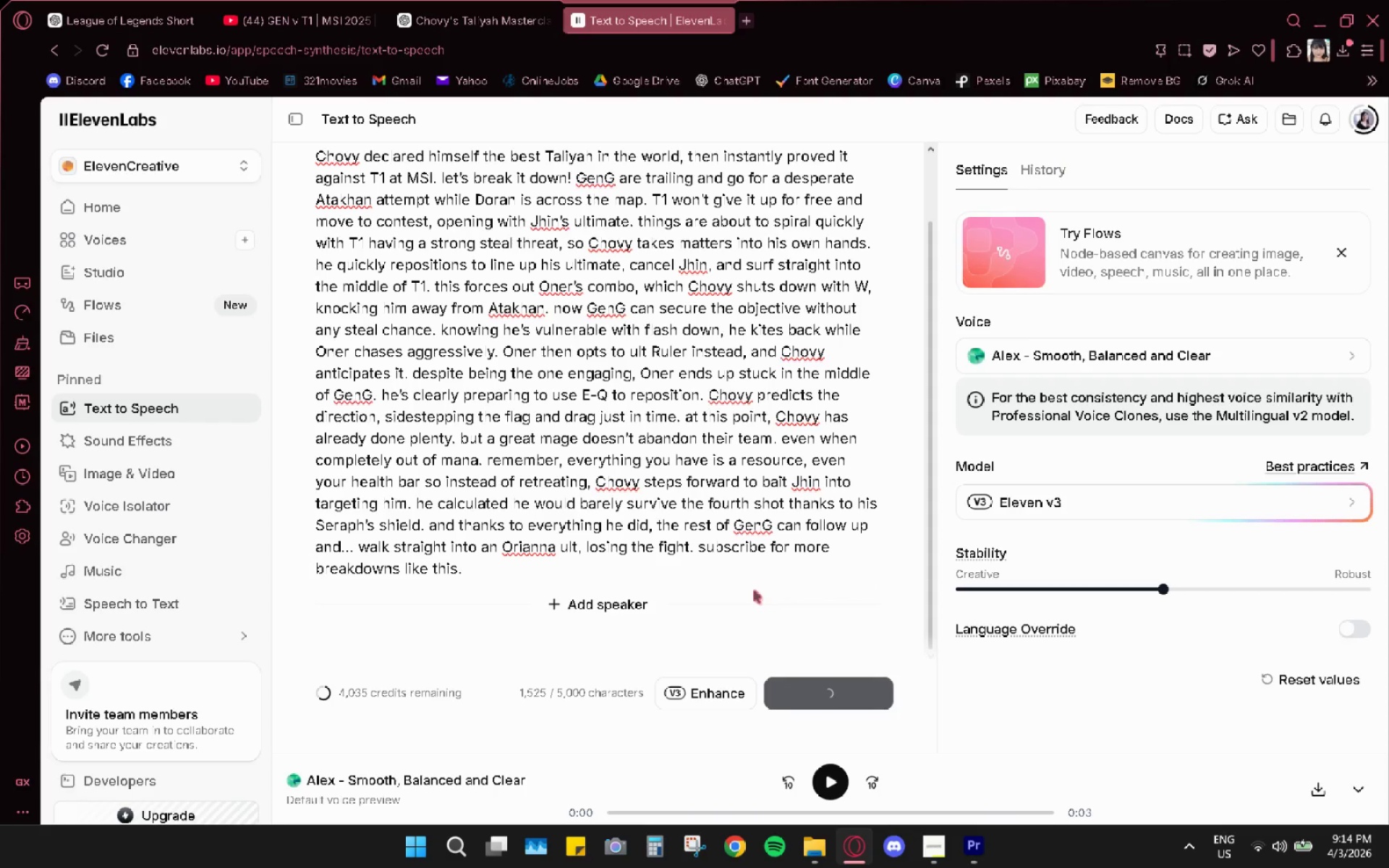 
mouse_move([736, 569])
 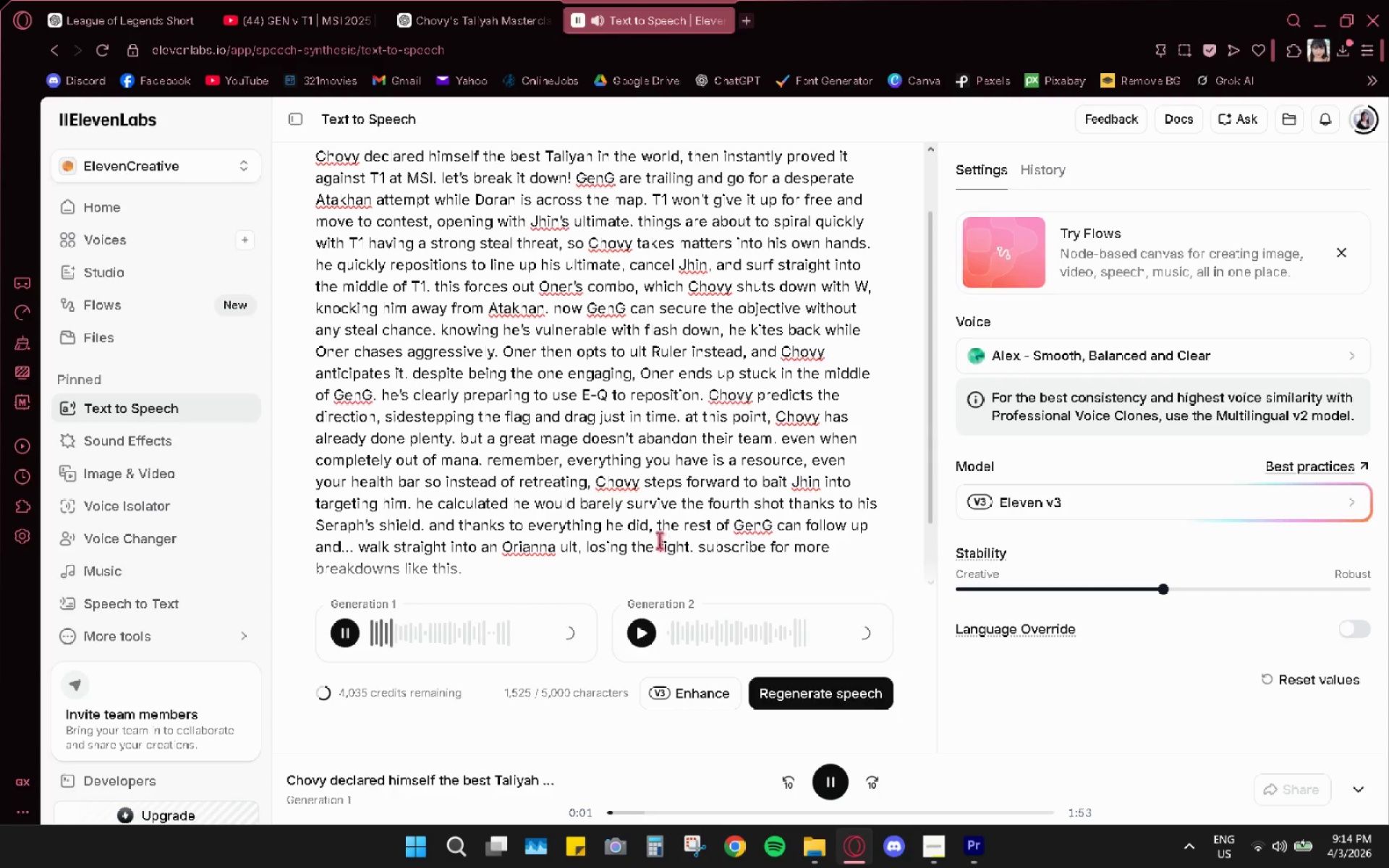 
scroll: coordinate [656, 538], scroll_direction: up, amount: 2.0
 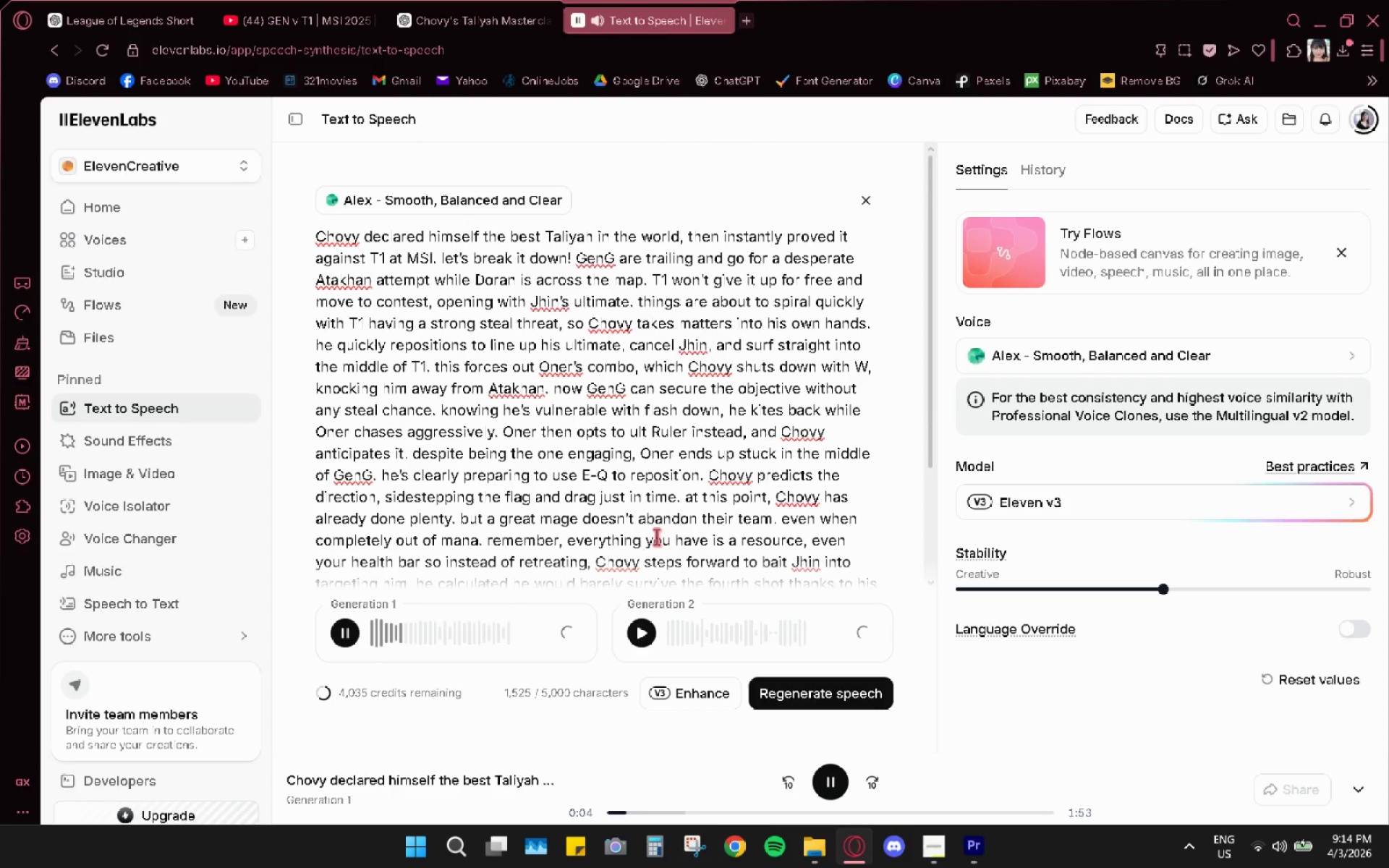 
scroll: coordinate [1274, 571], scroll_direction: down, amount: 10.0
 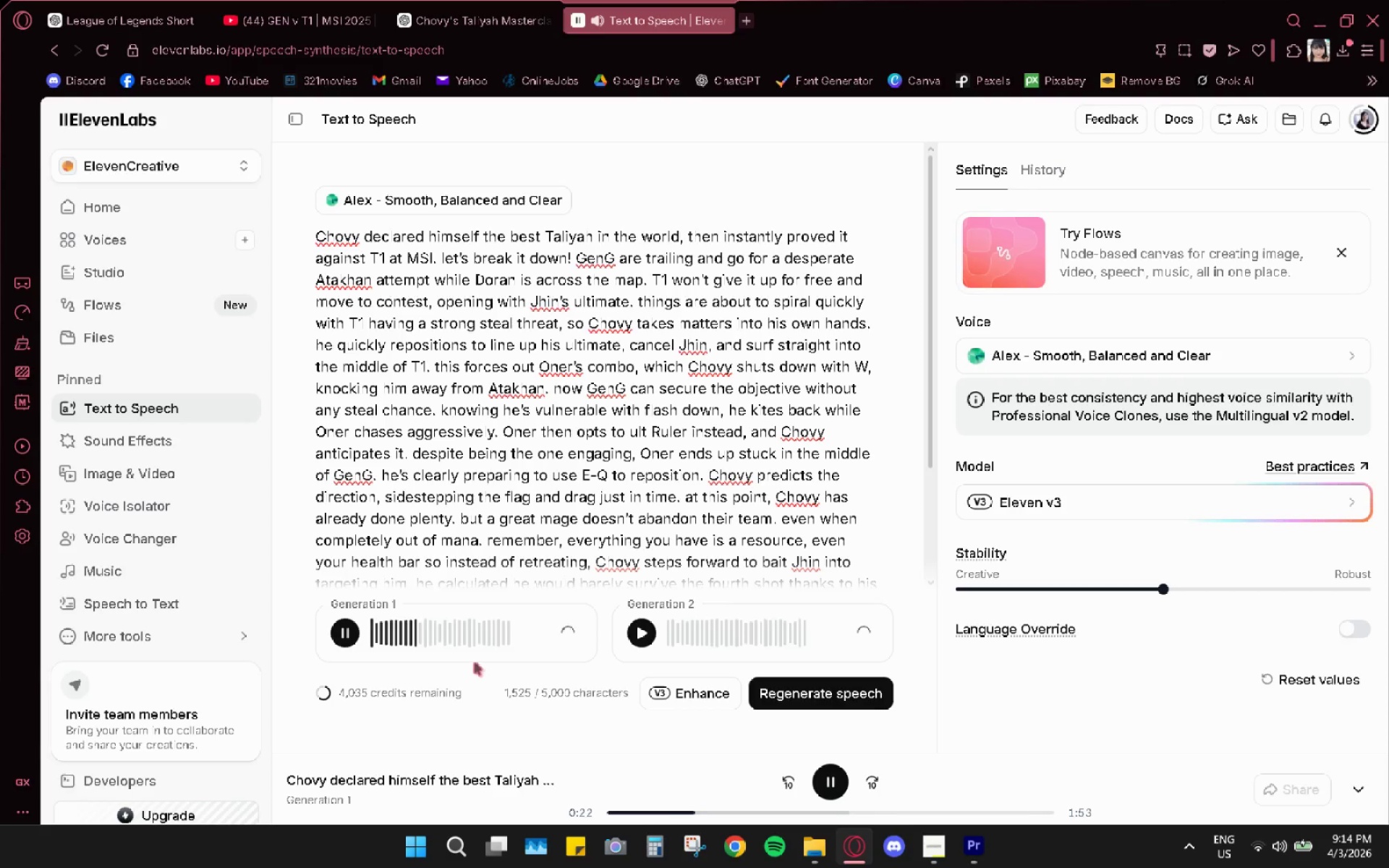 
wait(12.94)
 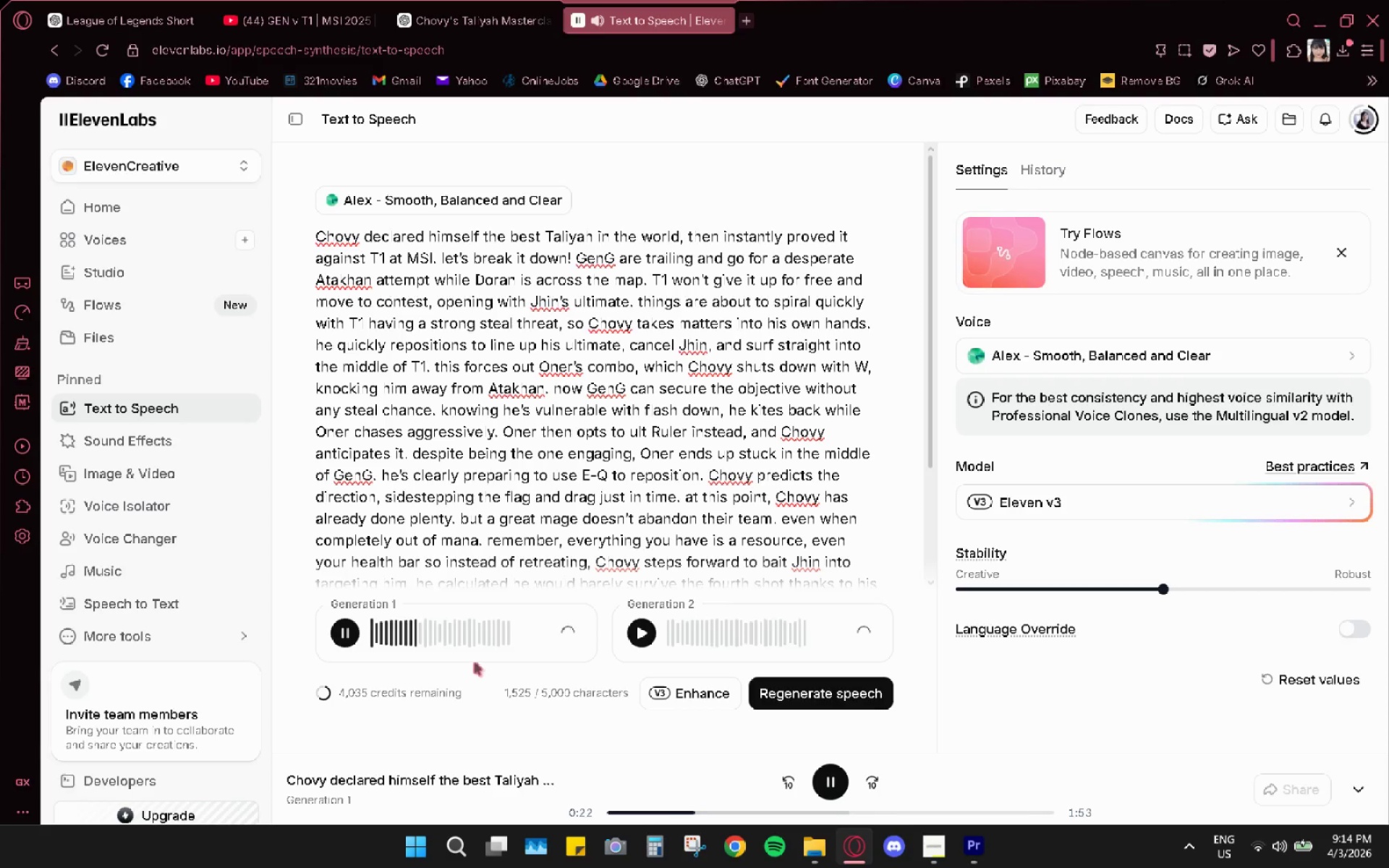 
scroll: coordinate [1237, 626], scroll_direction: down, amount: 3.0
 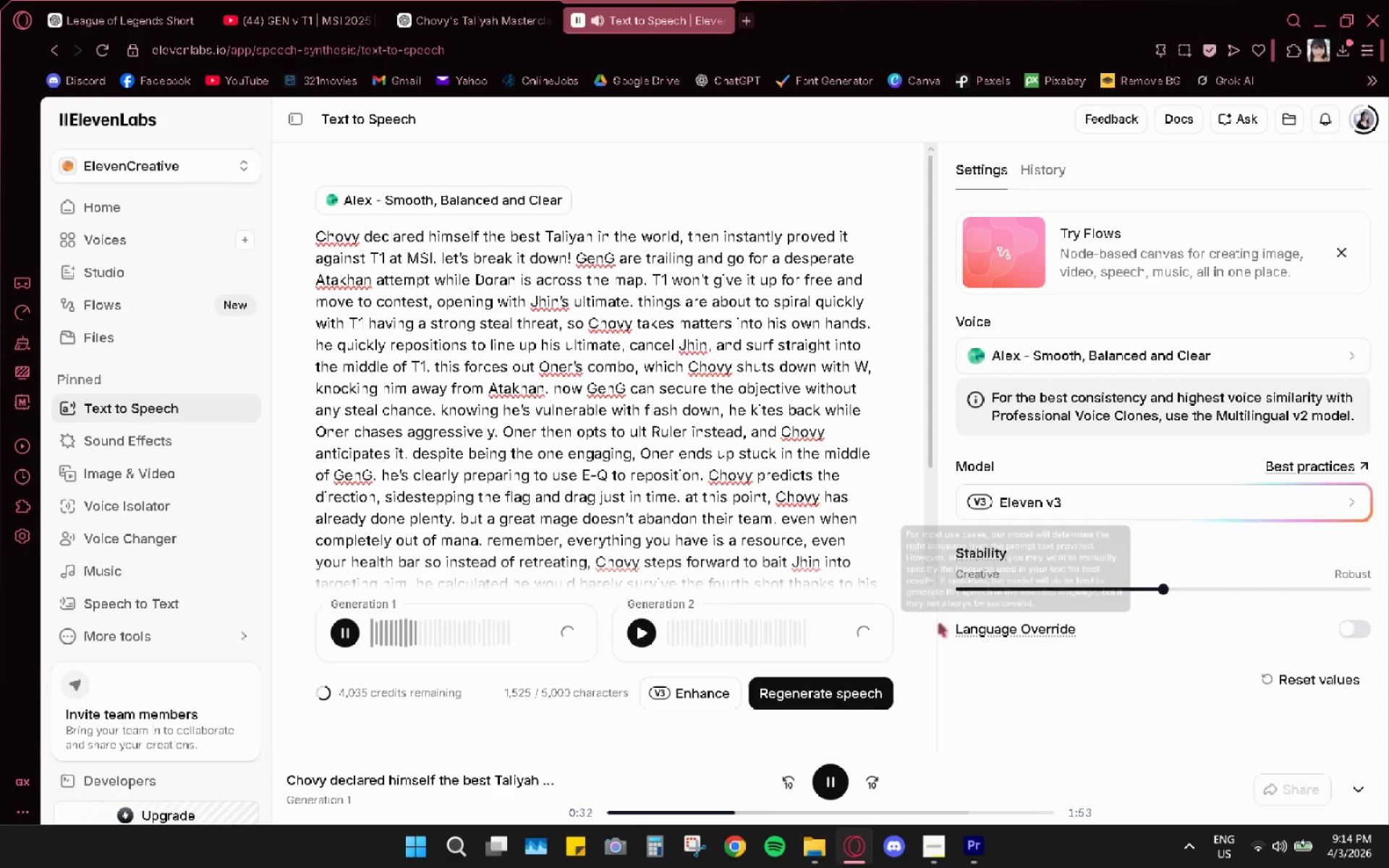 
wait(6.58)
 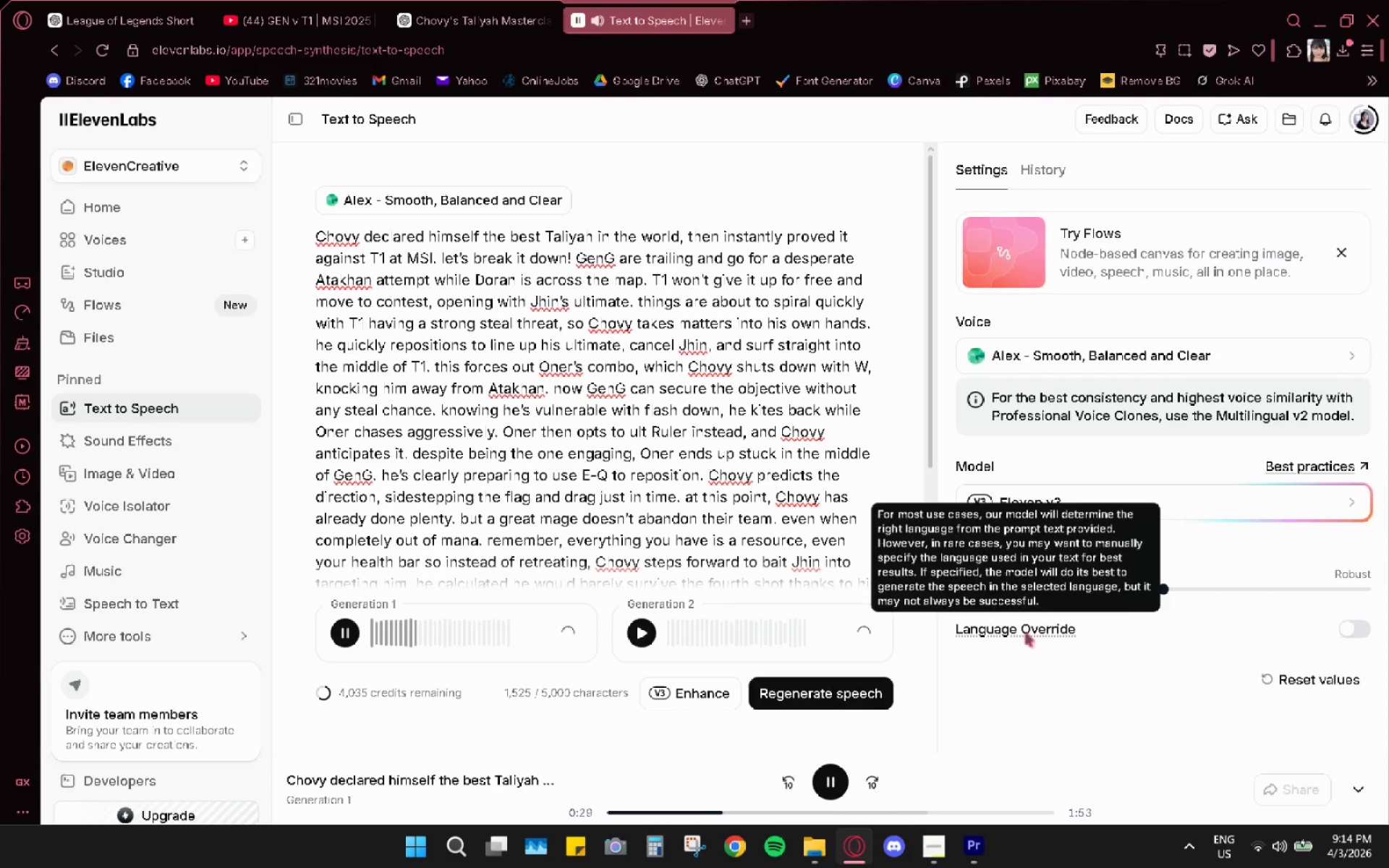 
left_click([1318, 357])
 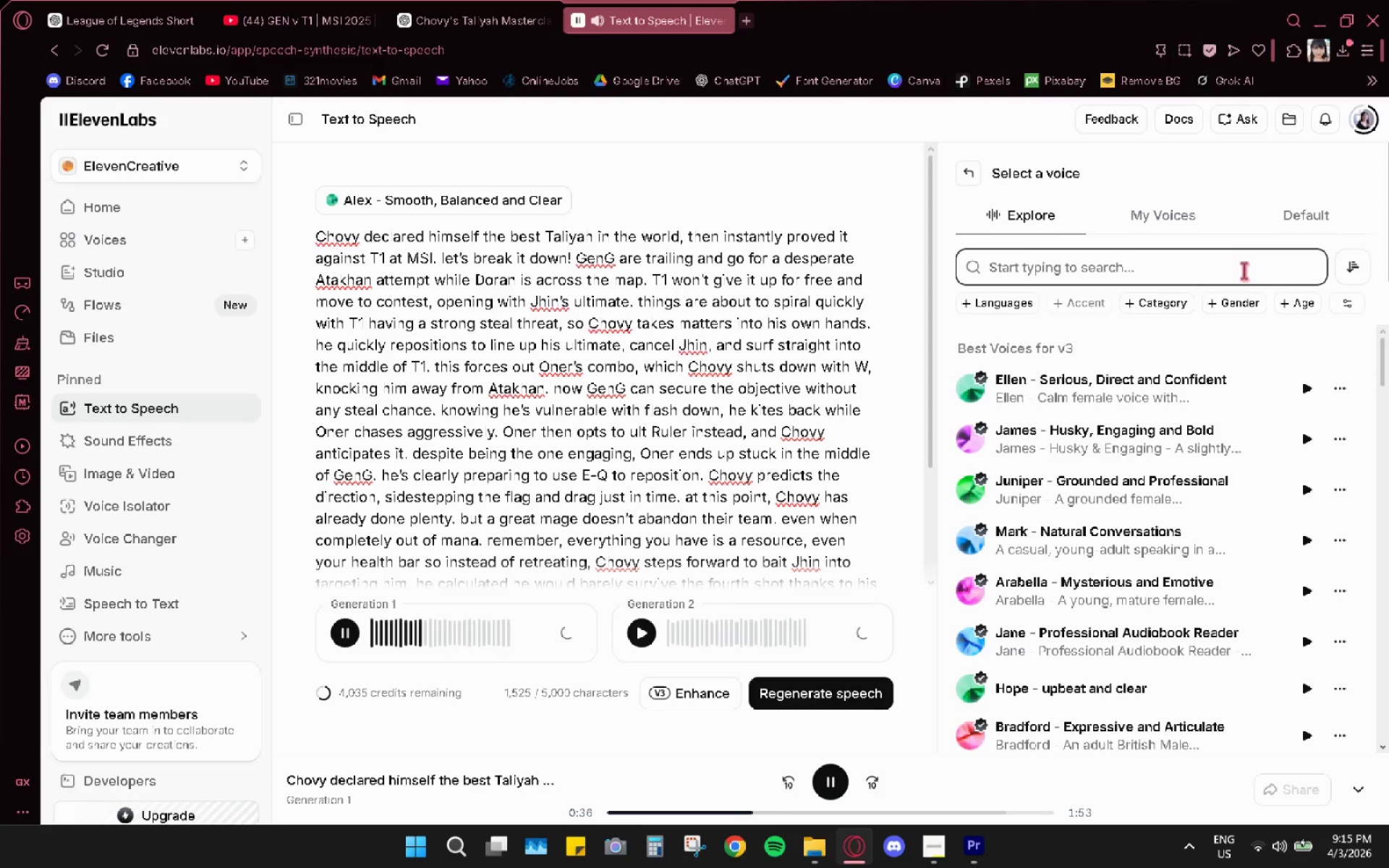 
left_click([1021, 220])
 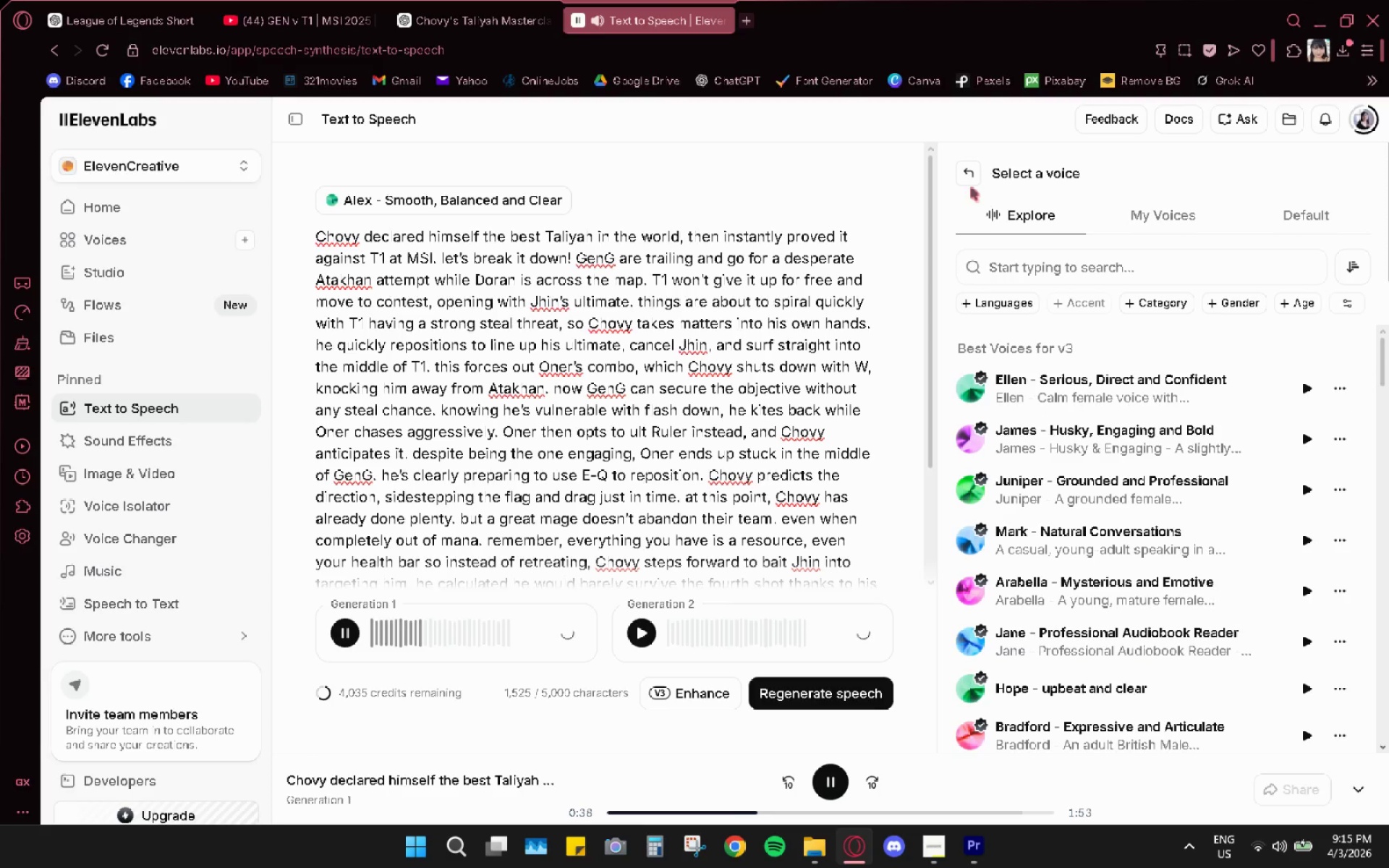 
left_click([971, 175])
 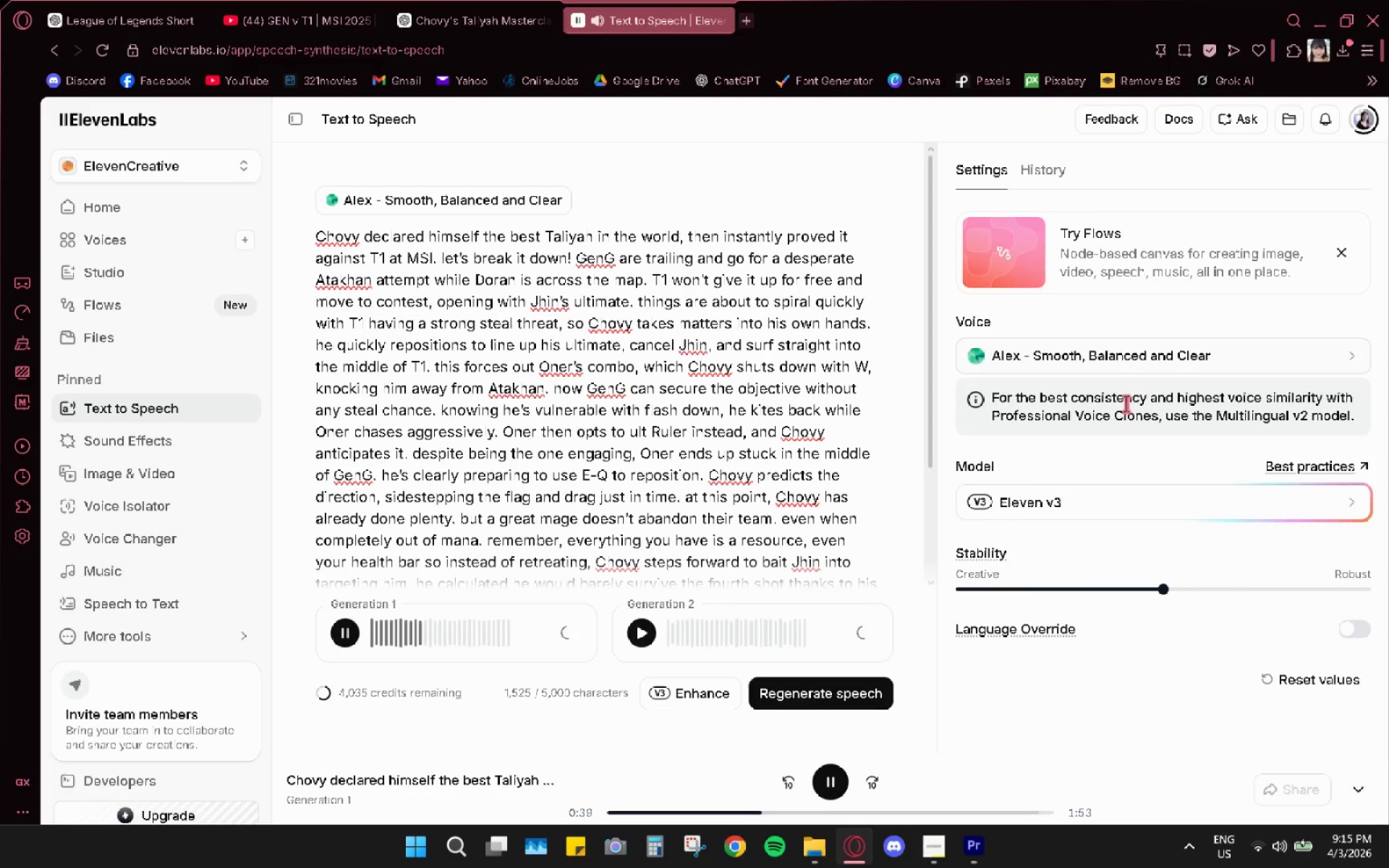 
scroll: coordinate [1125, 517], scroll_direction: down, amount: 4.0
 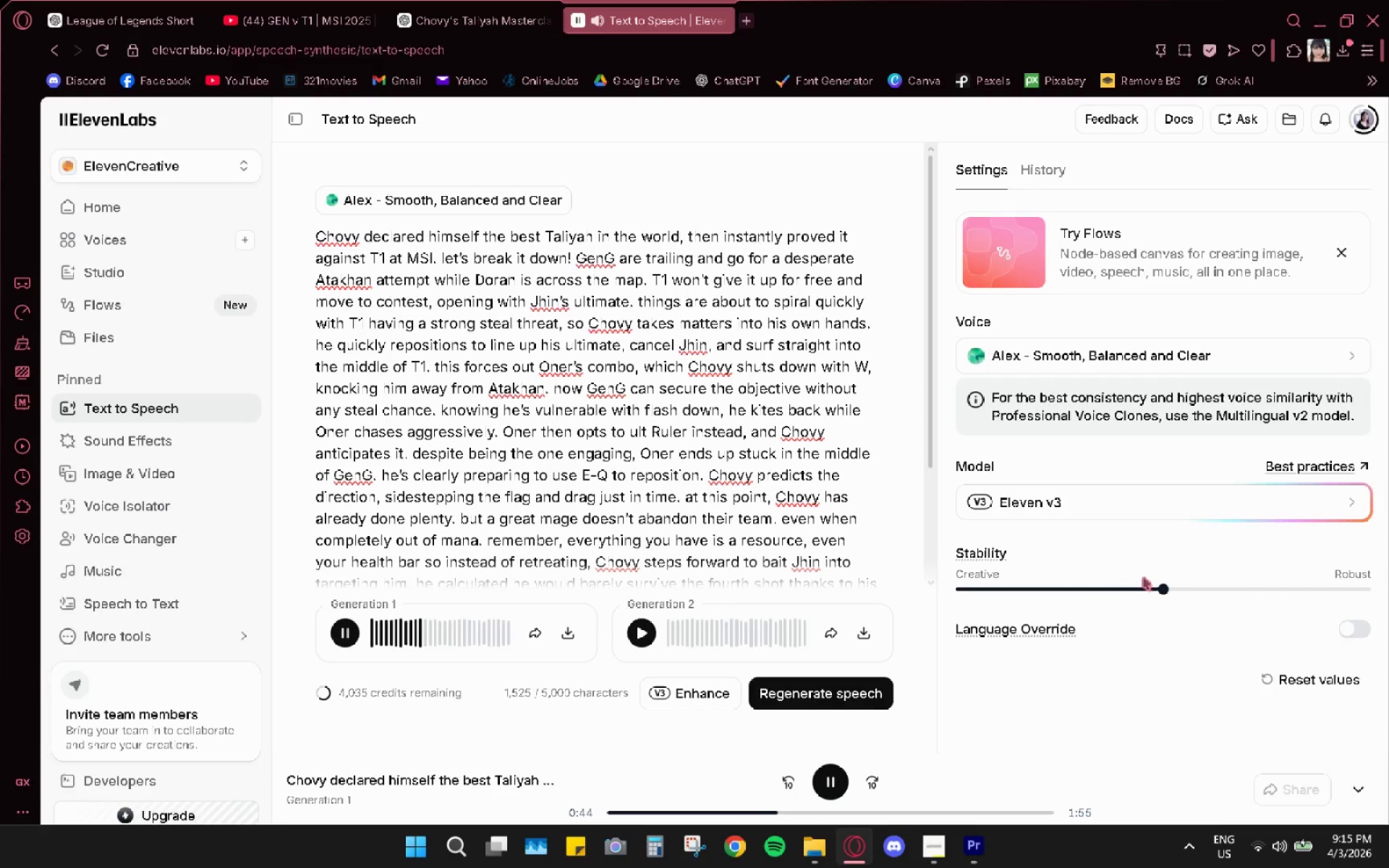 
wait(9.28)
 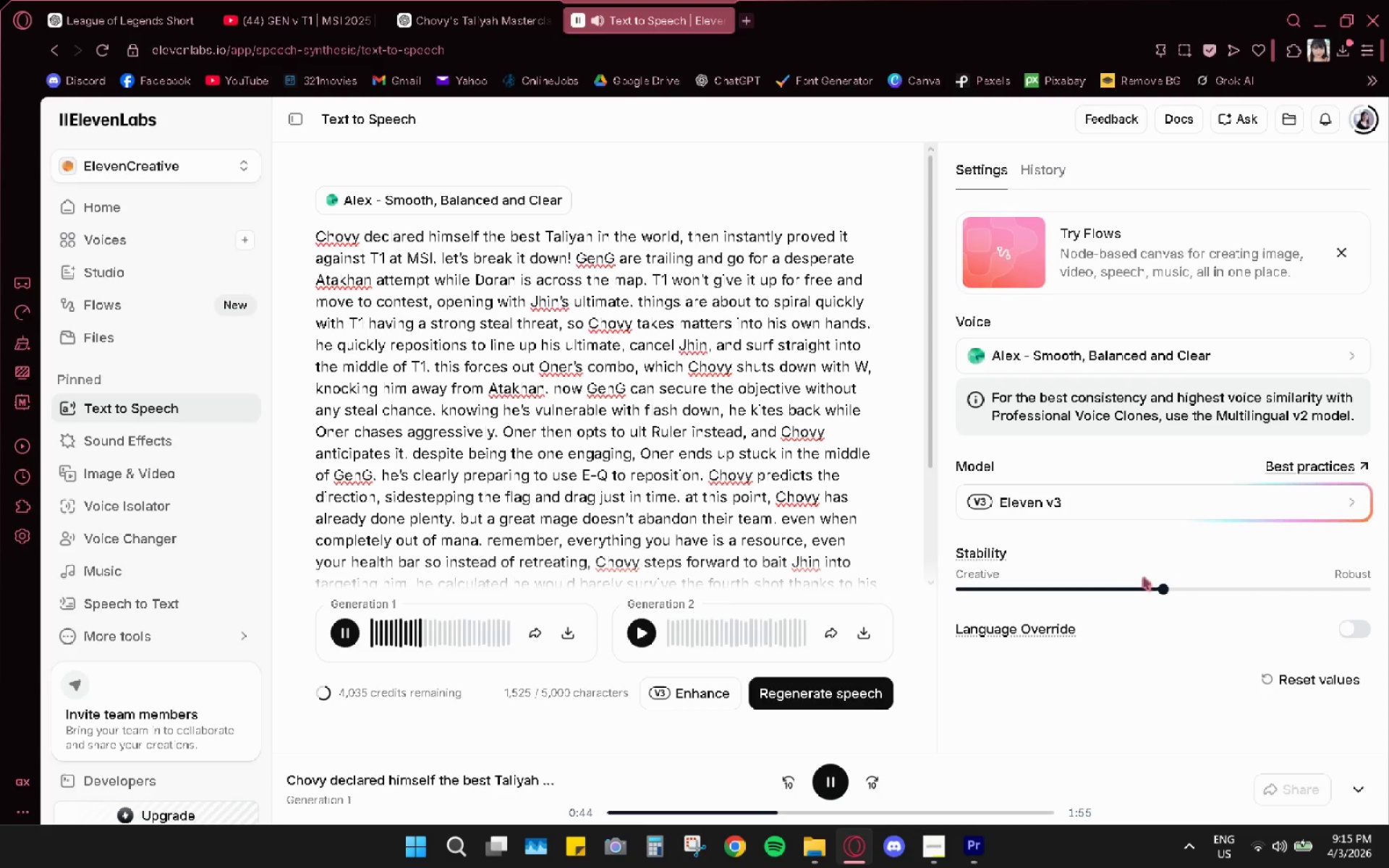 
scroll: coordinate [1066, 659], scroll_direction: down, amount: 1.0
 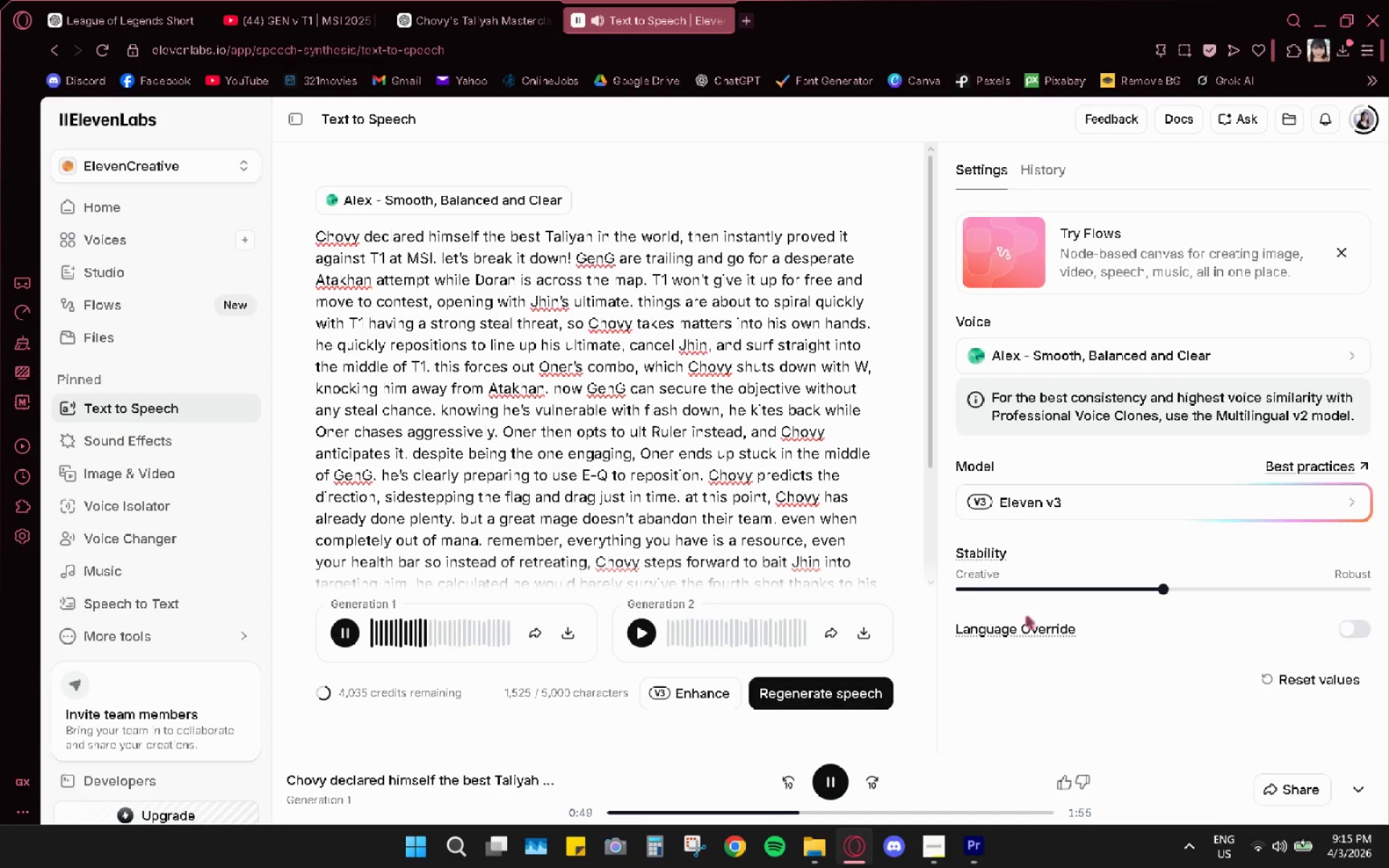 
left_click([1027, 628])
 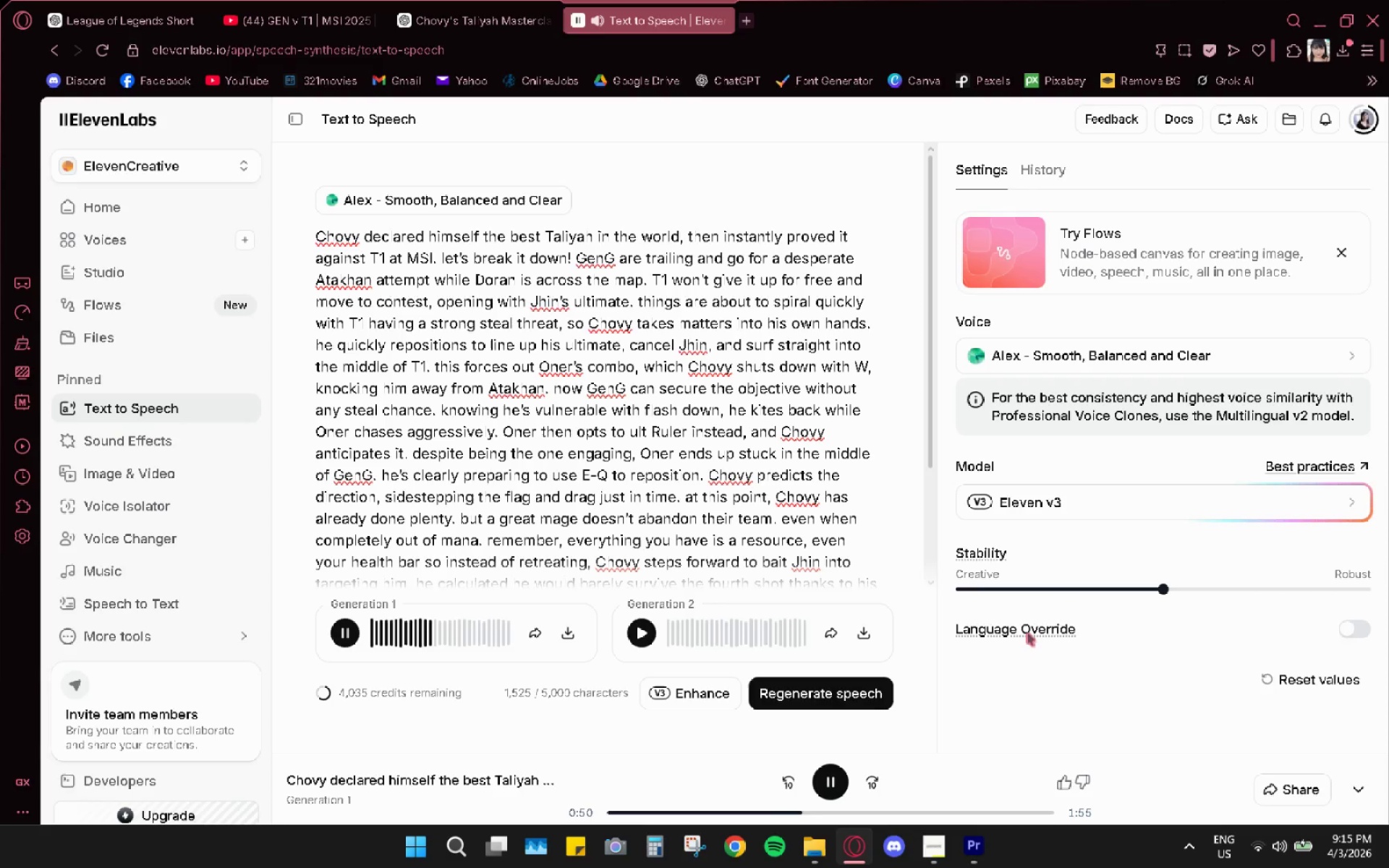 
left_click([1027, 634])
 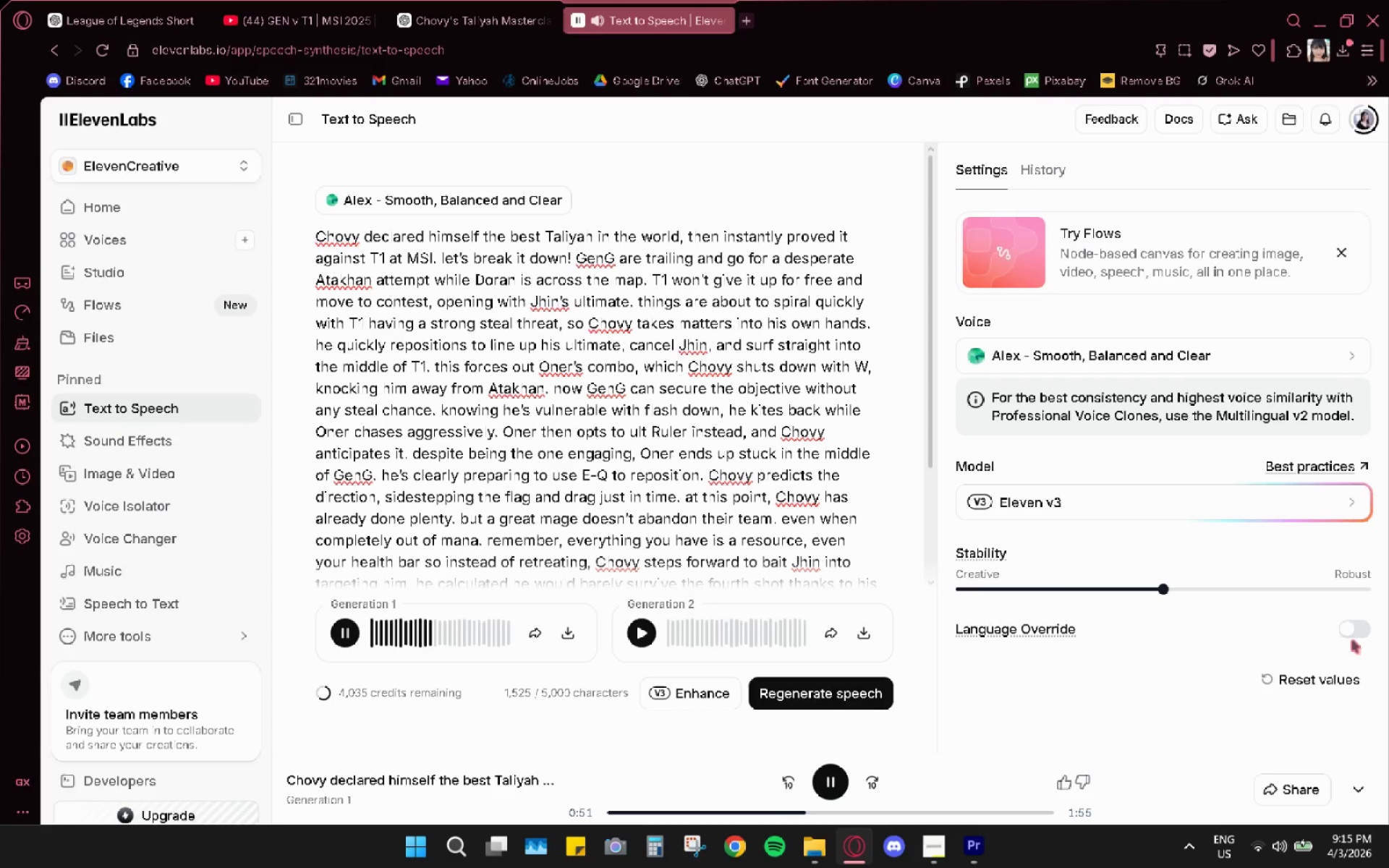 
double_click([1350, 634])
 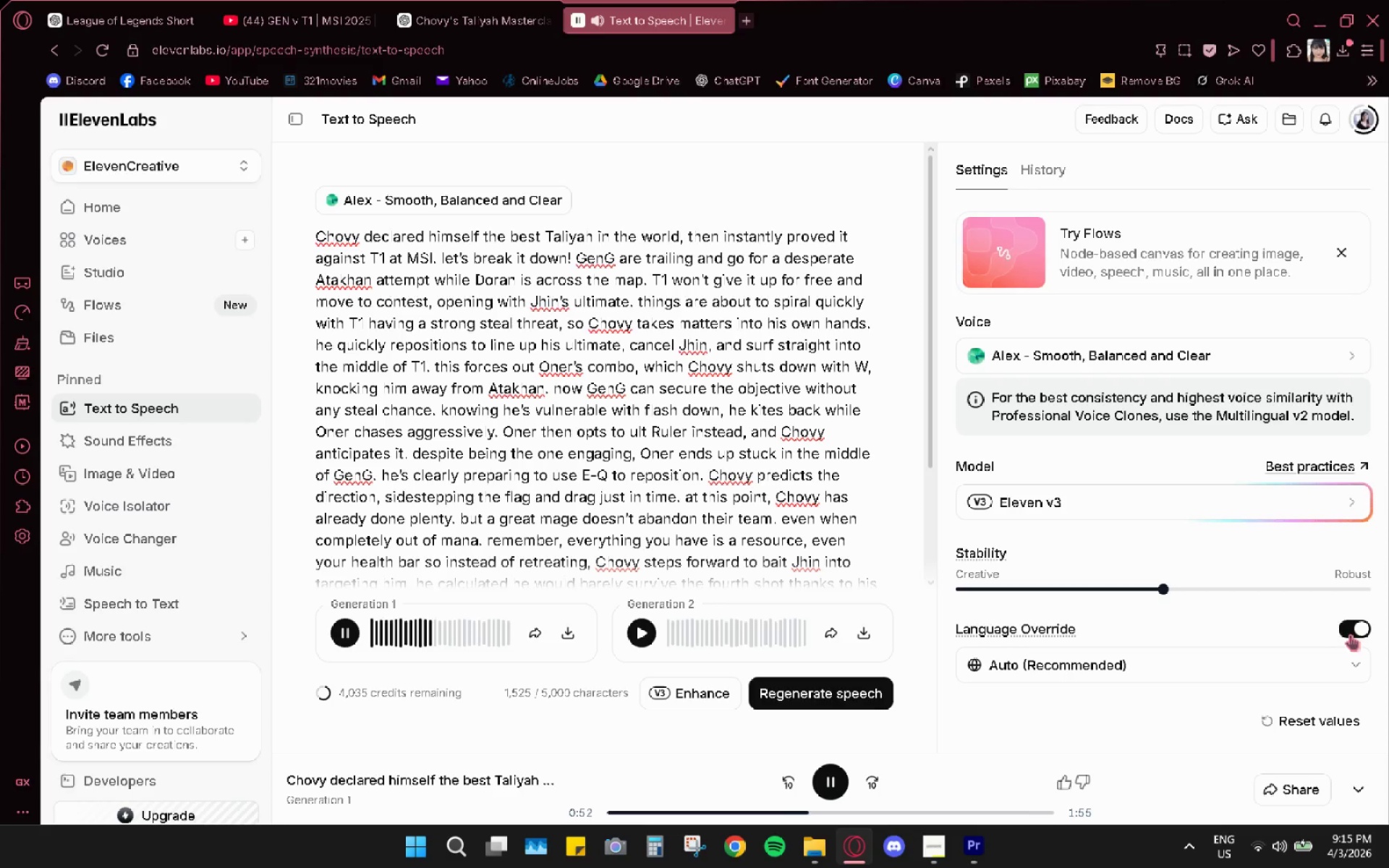 
scroll: coordinate [1270, 643], scroll_direction: down, amount: 3.0
 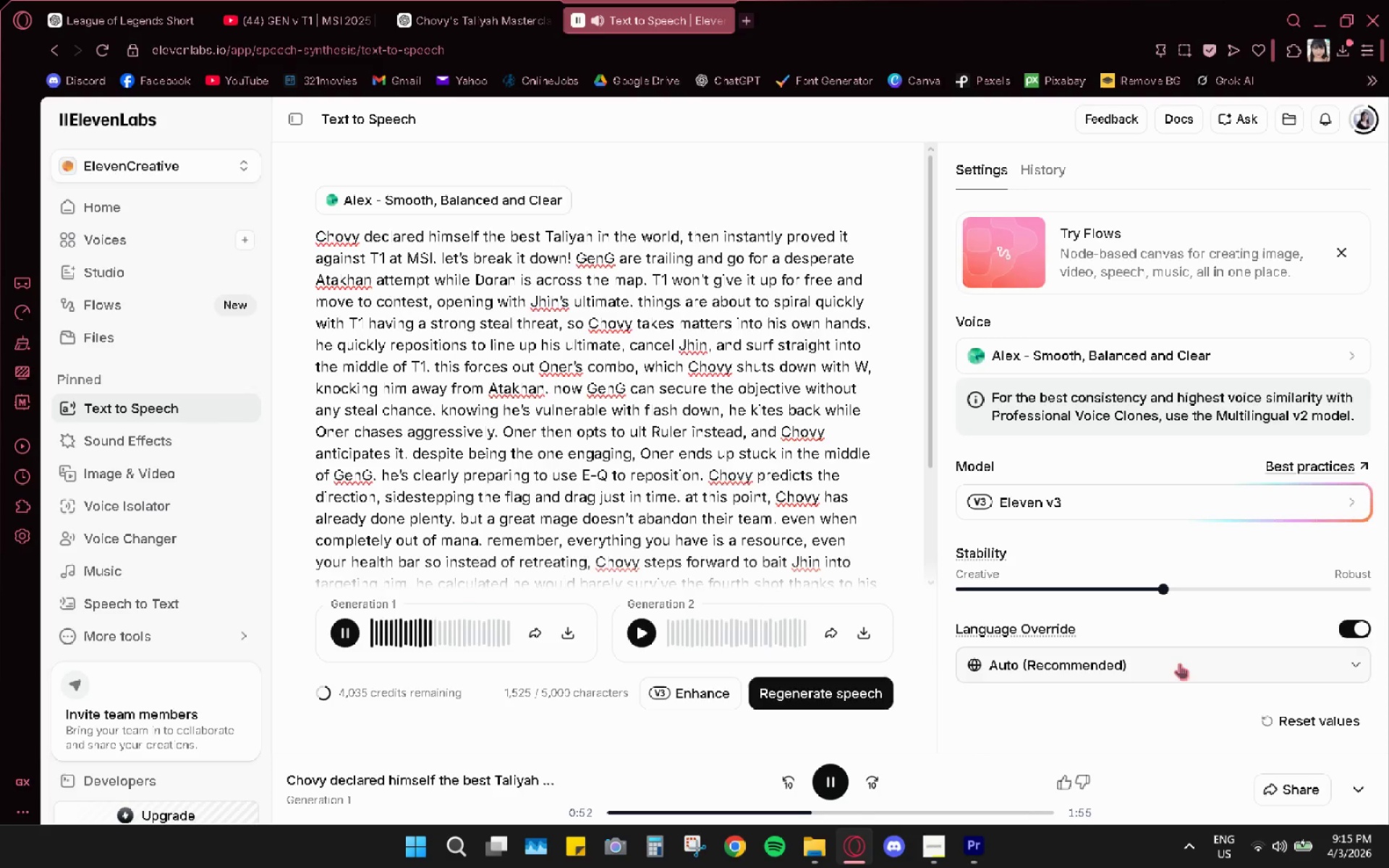 
left_click([1178, 665])
 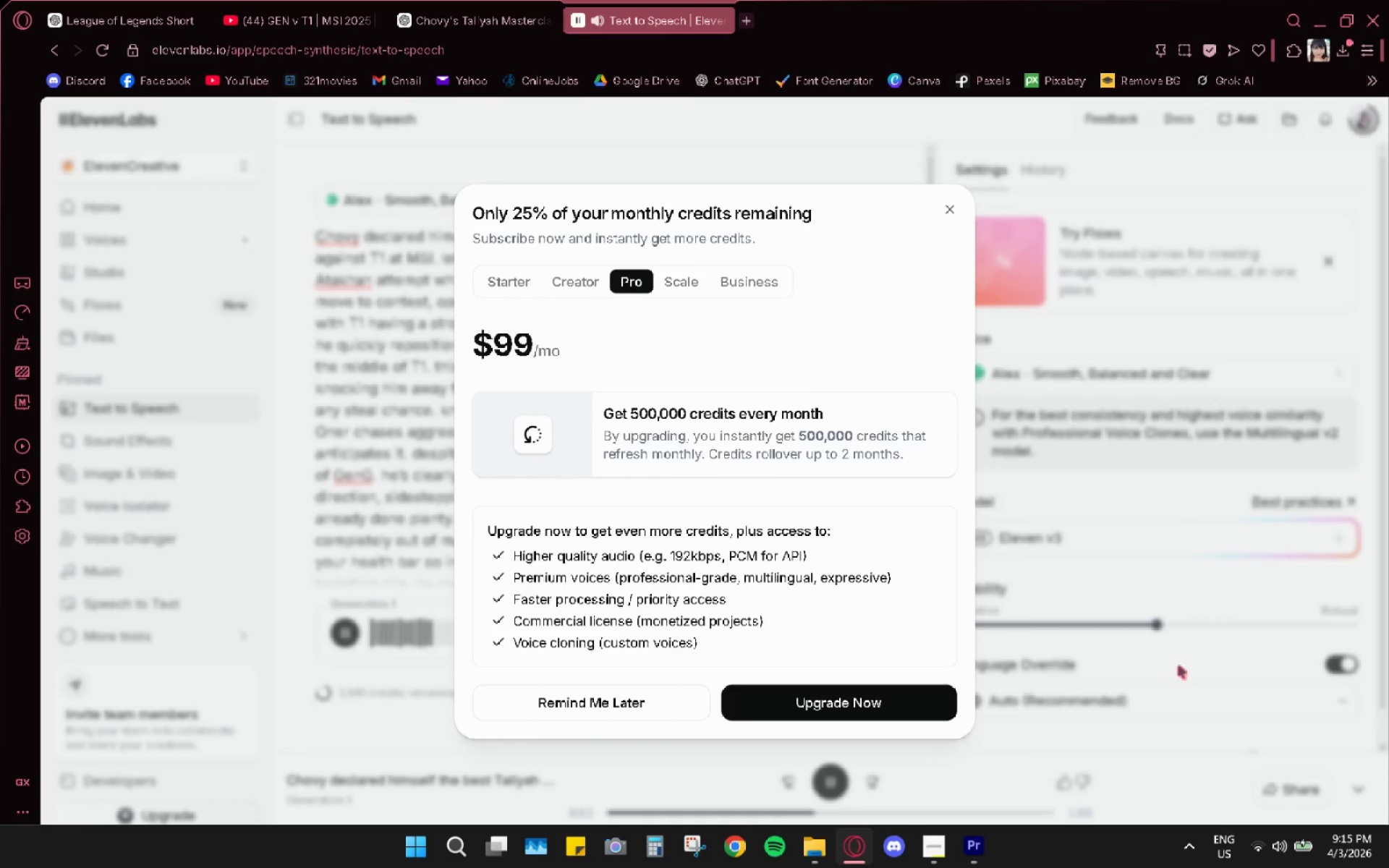 
left_click([951, 212])
 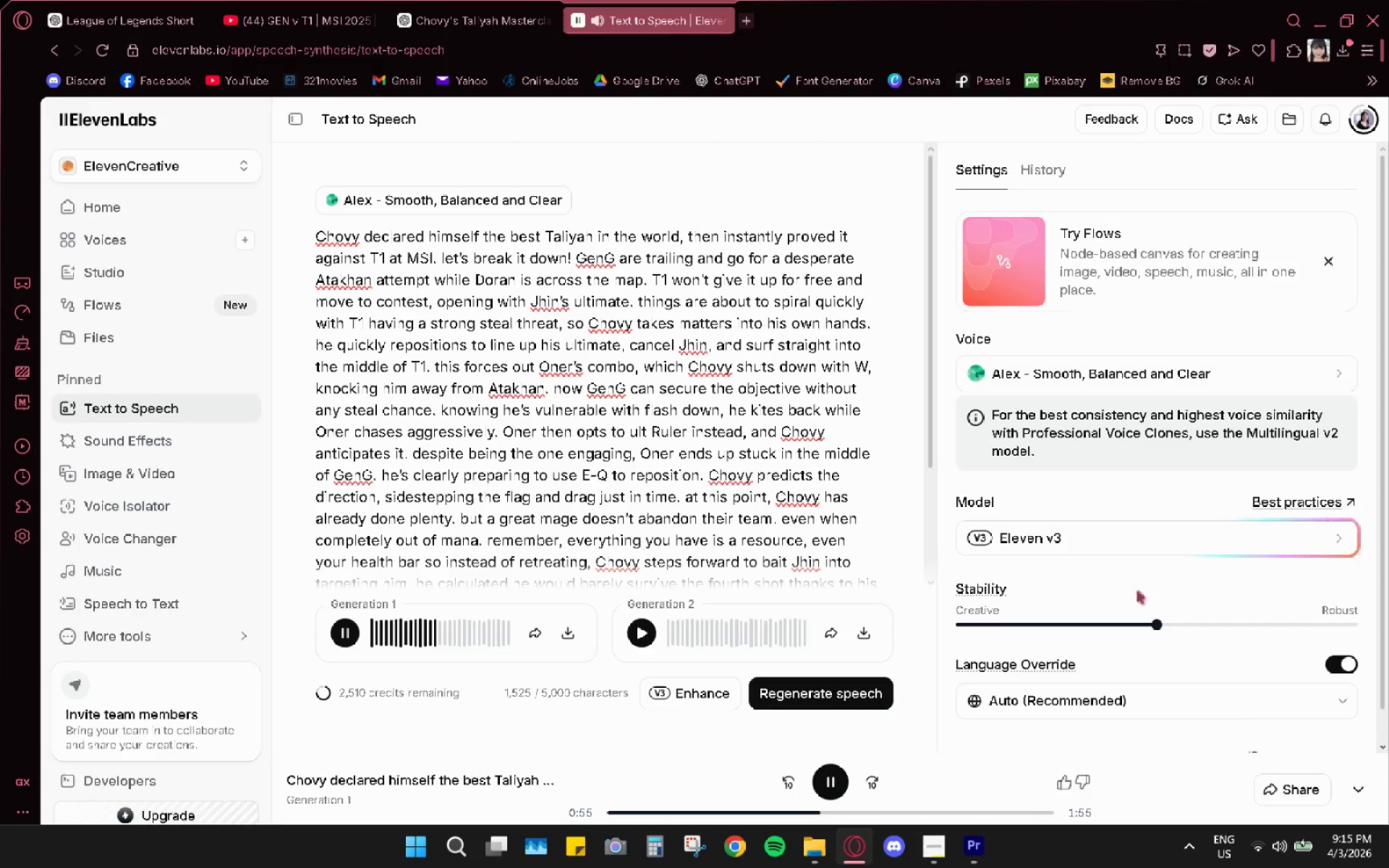 
scroll: coordinate [1139, 650], scroll_direction: down, amount: 6.0
 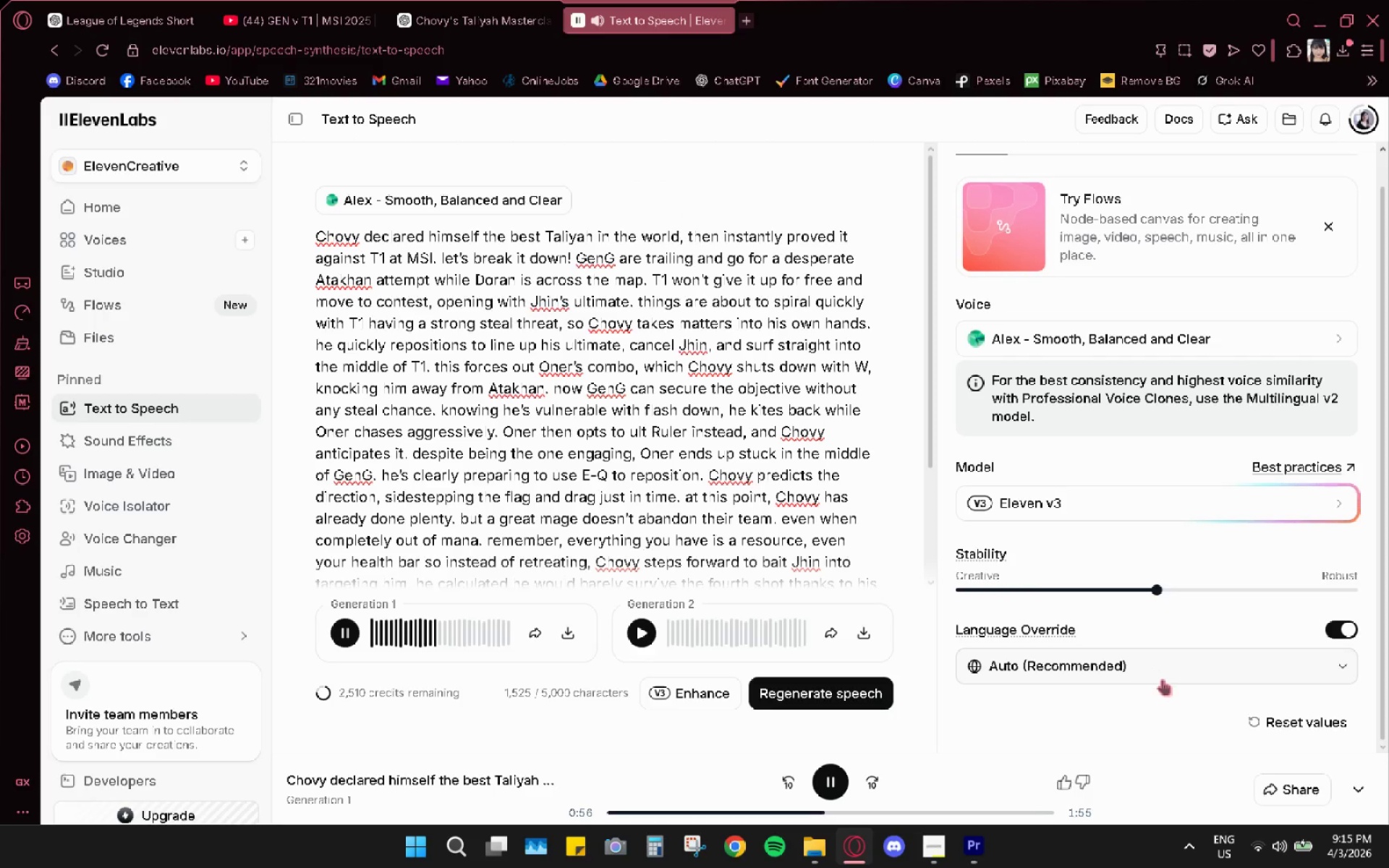 
left_click([1169, 678])
 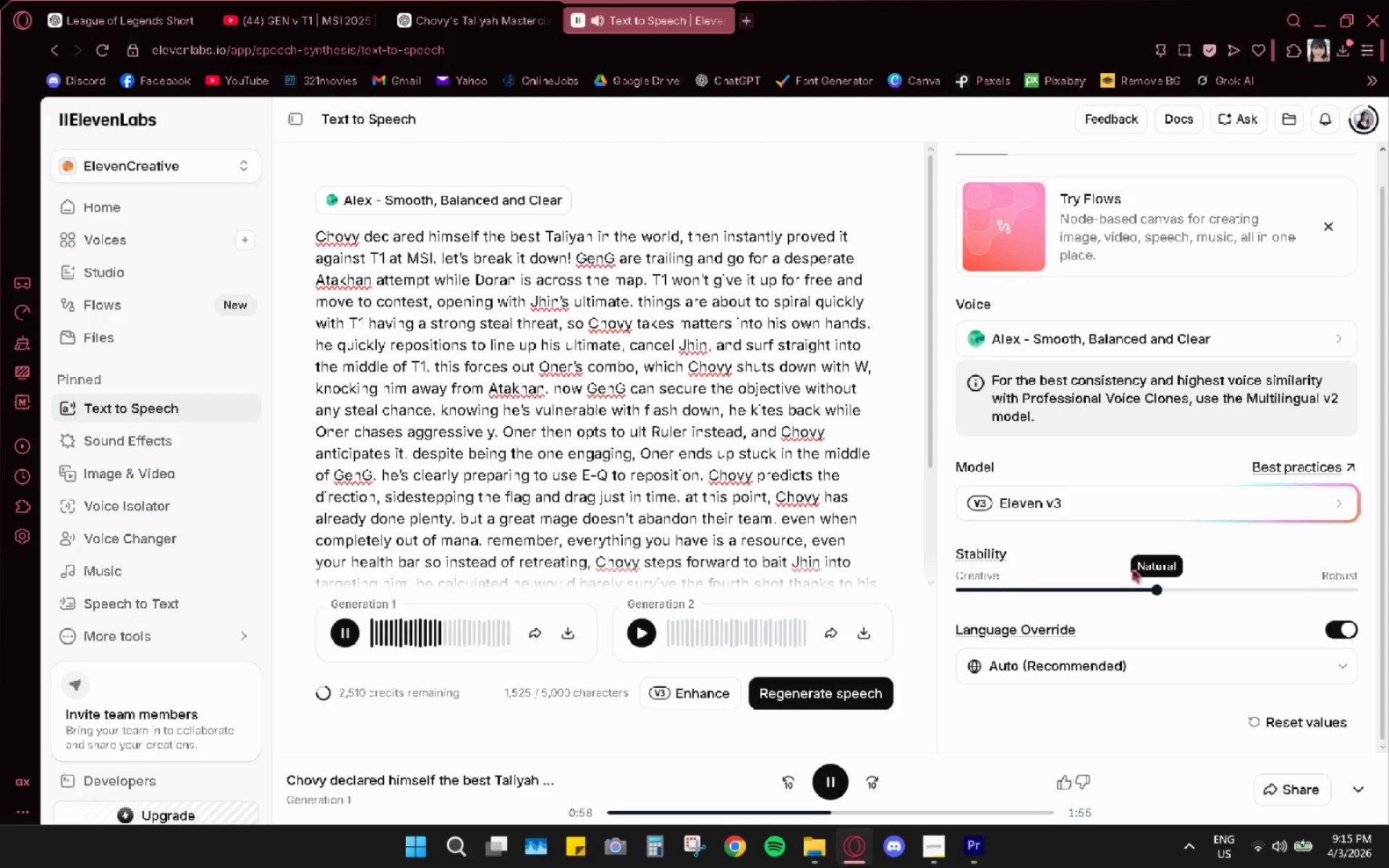 
left_click([1126, 541])
 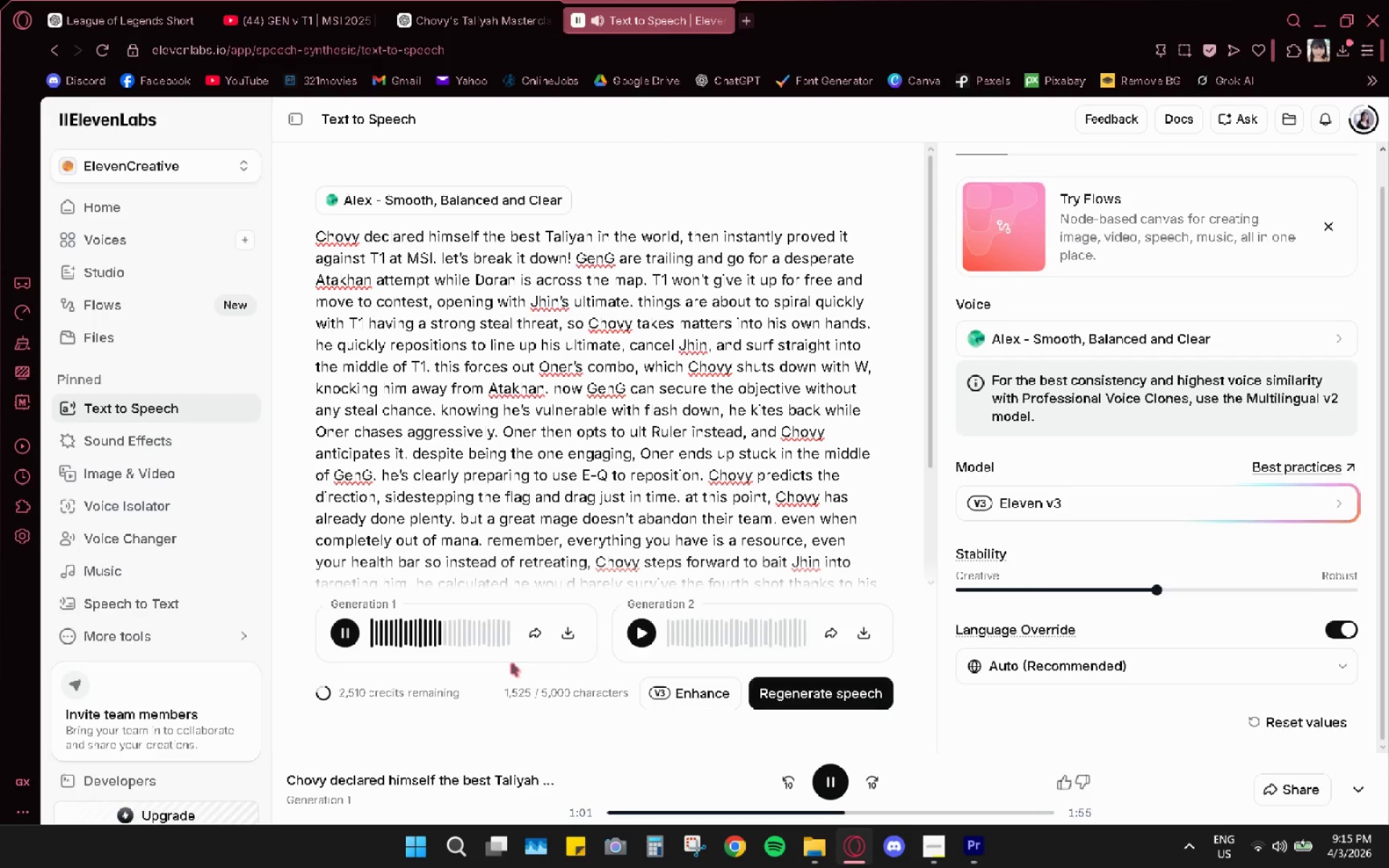 
mouse_move([572, 613])
 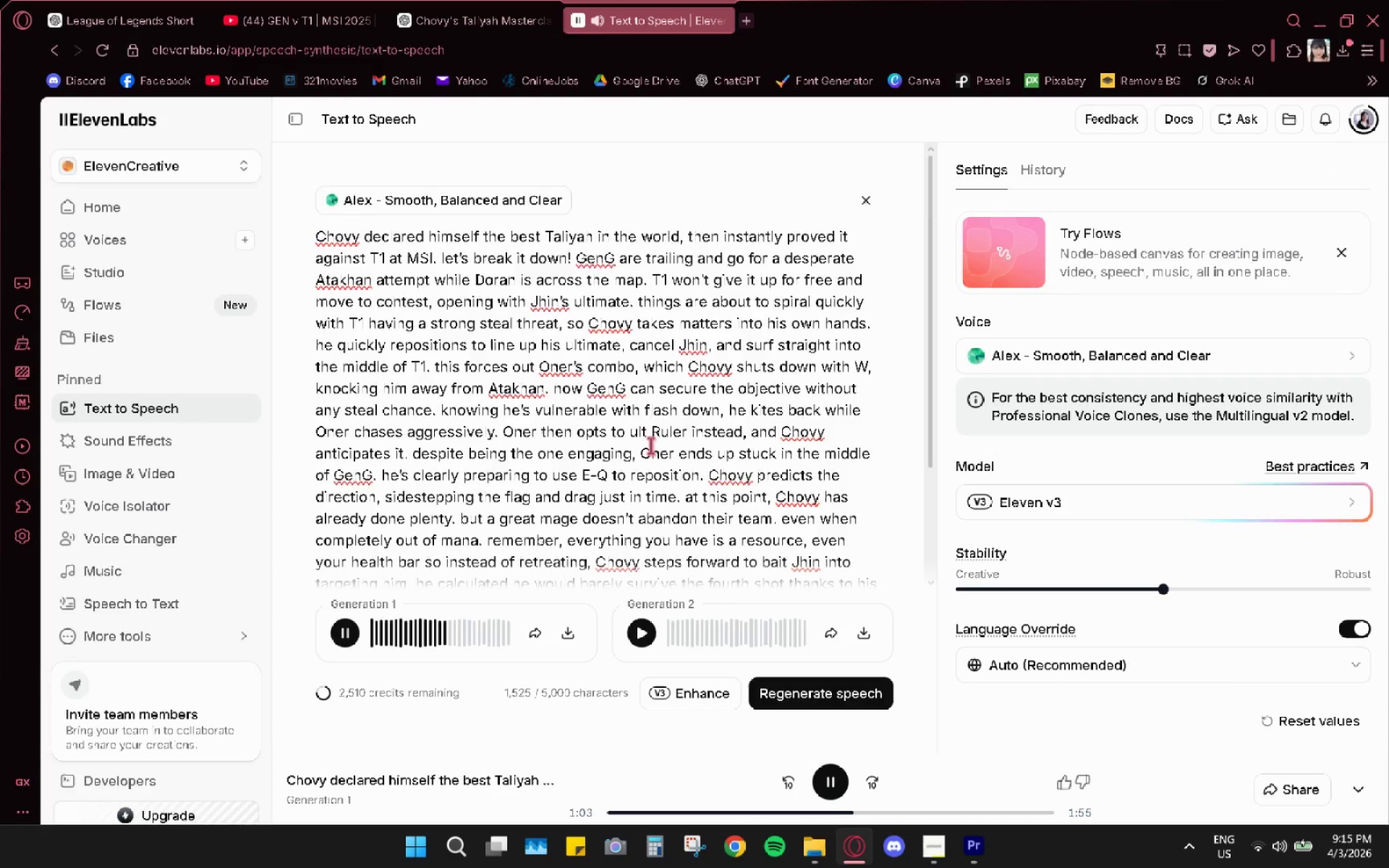 
scroll: coordinate [1073, 501], scroll_direction: down, amount: 4.0
 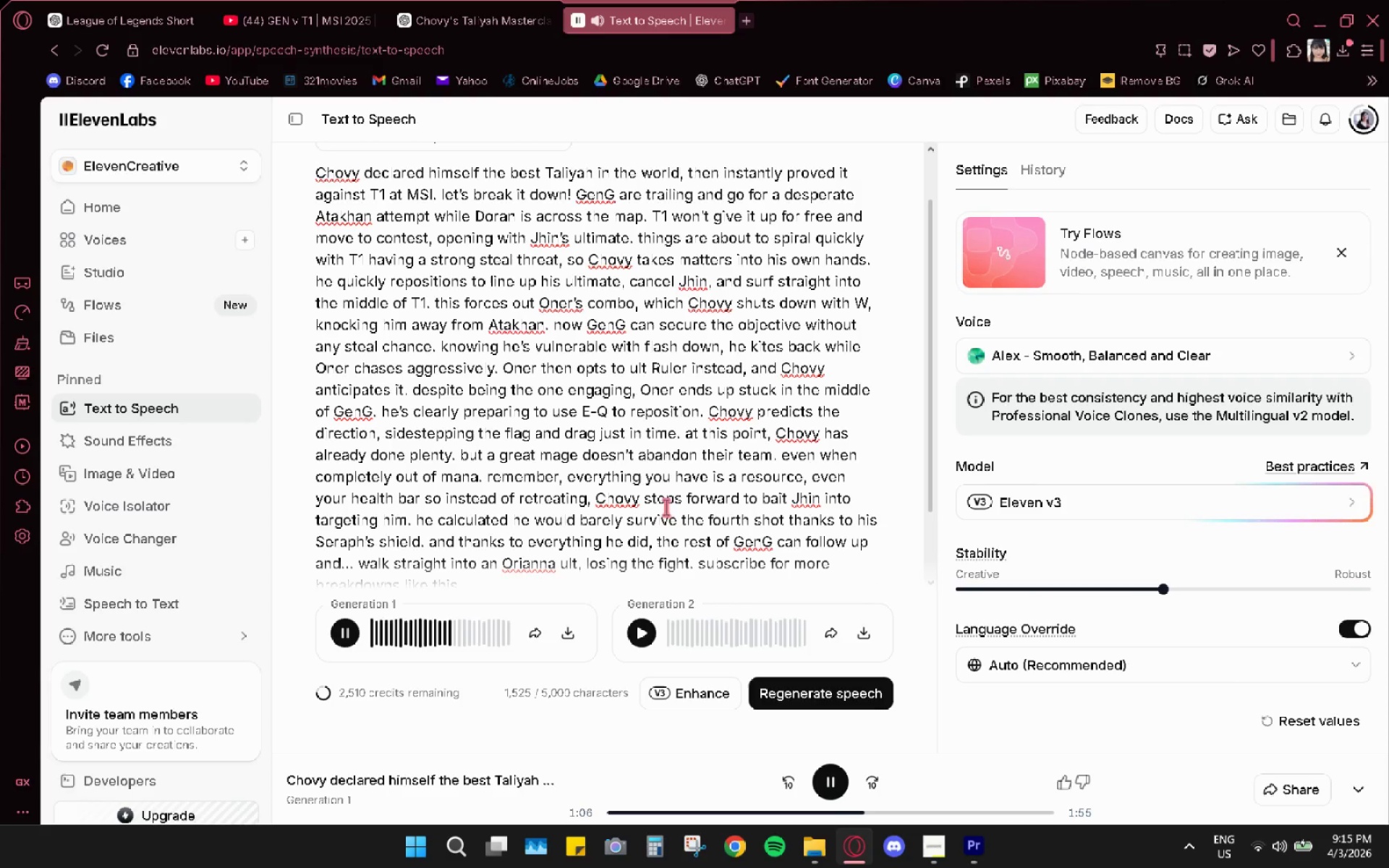 
mouse_move([575, 626])
 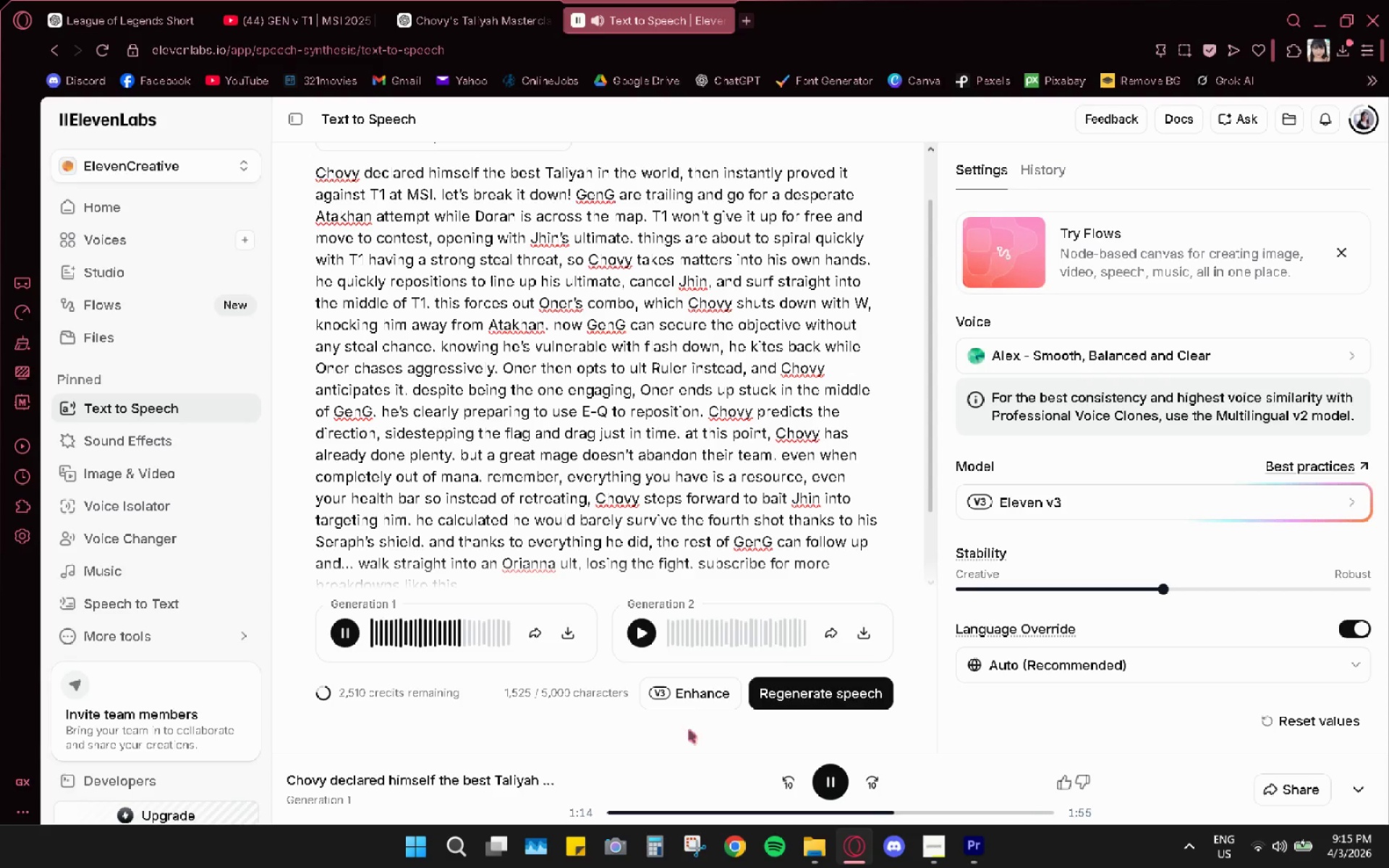 
wait(7.49)
 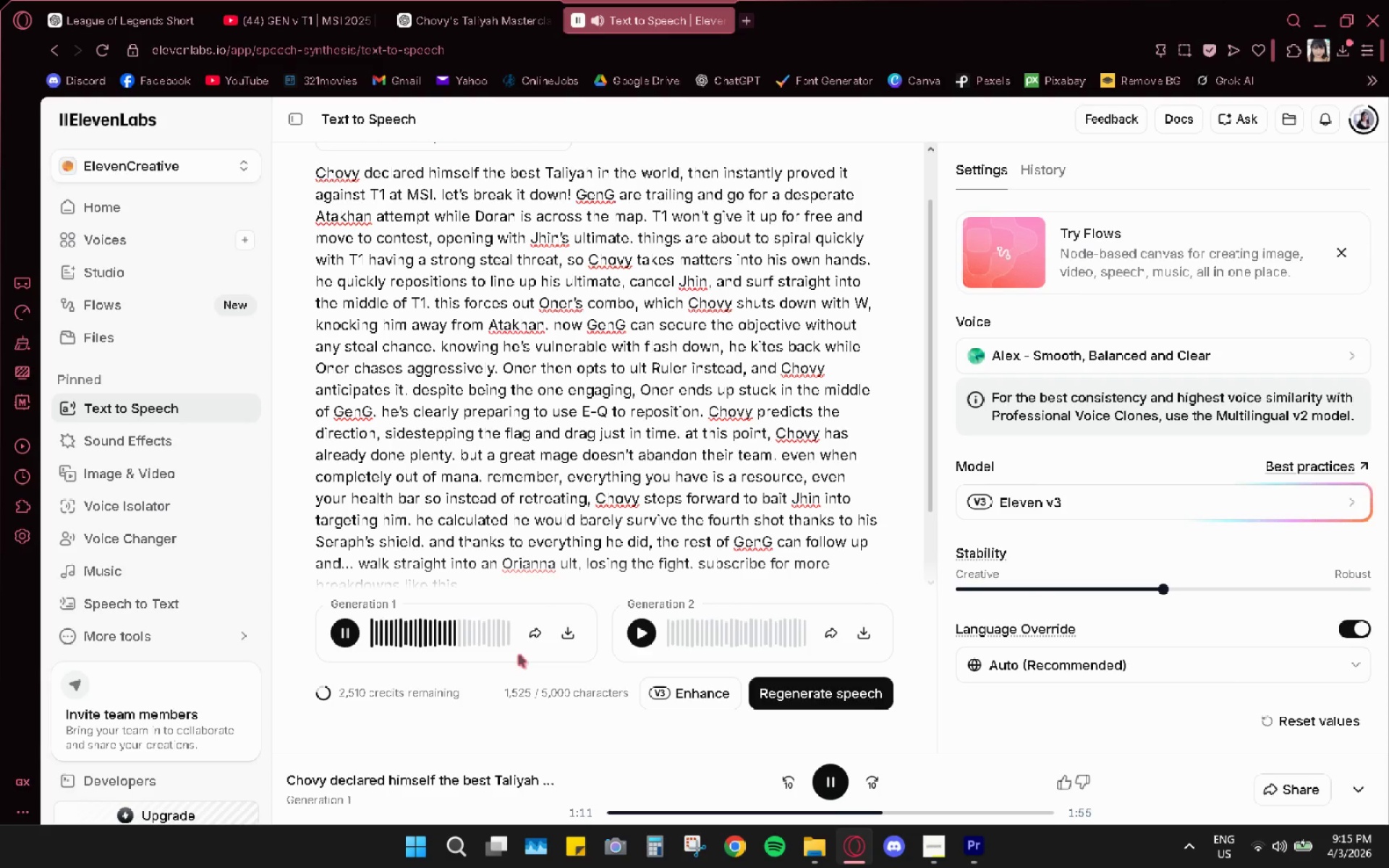 
mouse_move([587, 621])
 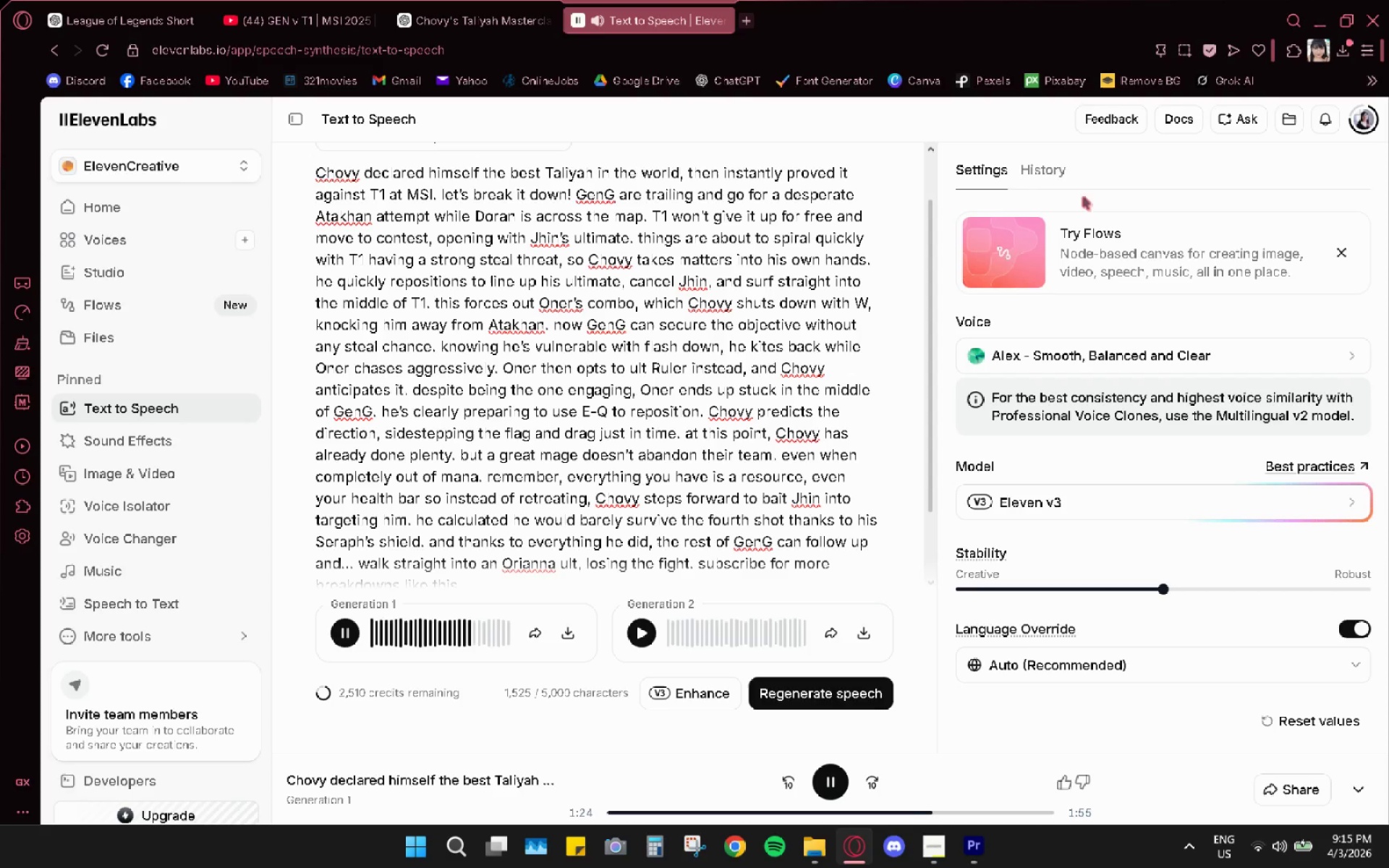 
wait(11.45)
 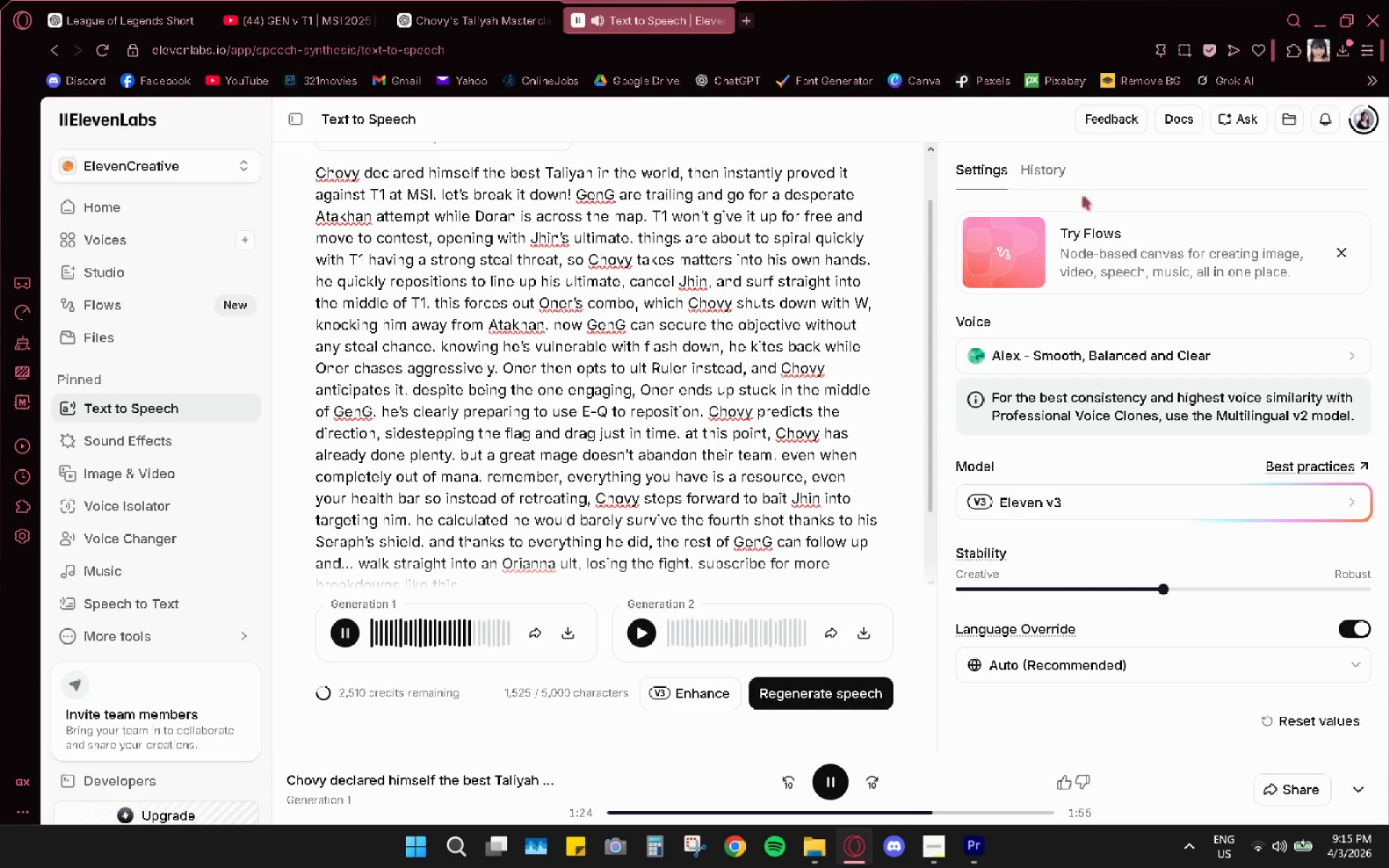 
left_click([640, 644])
 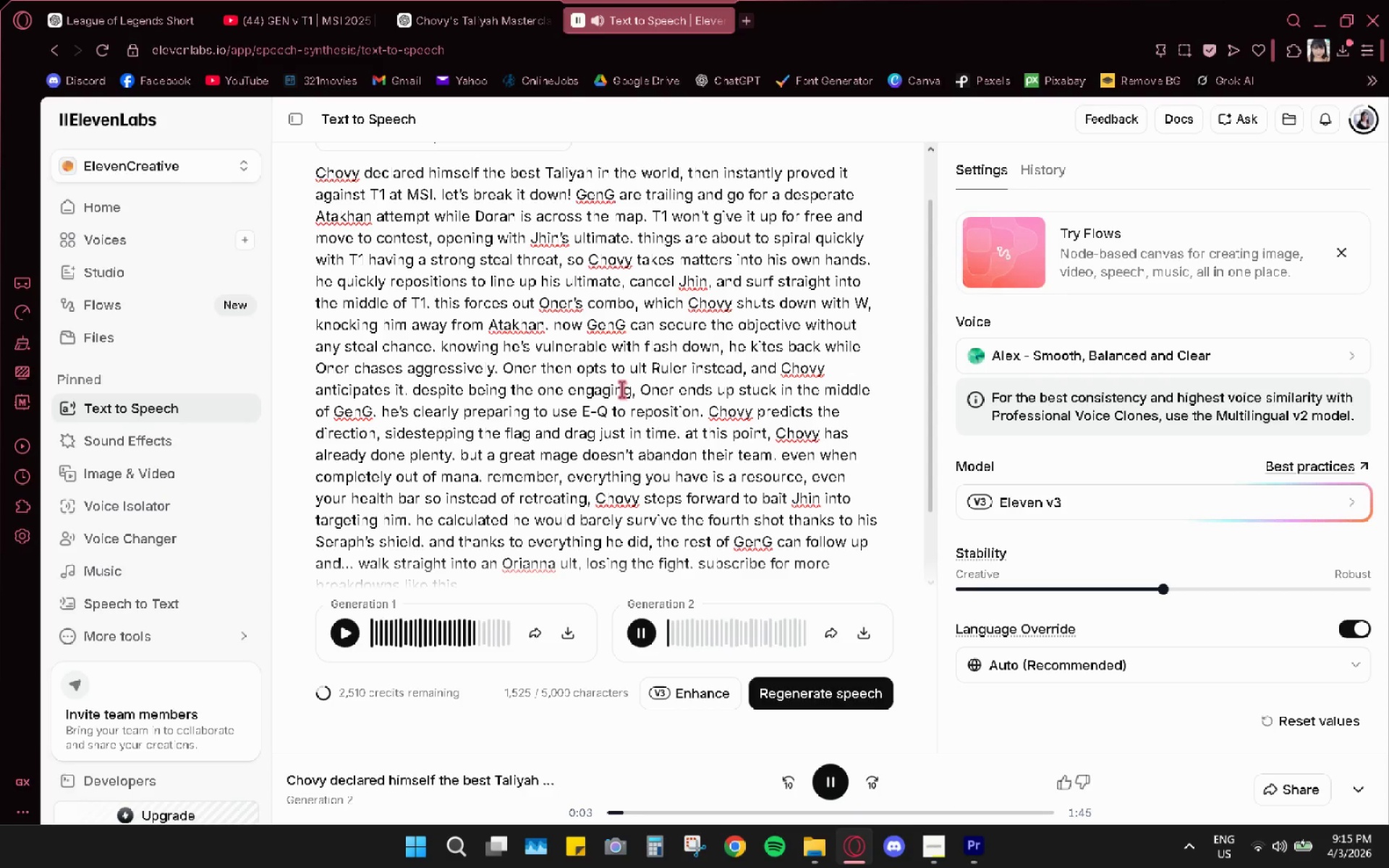 
wait(5.85)
 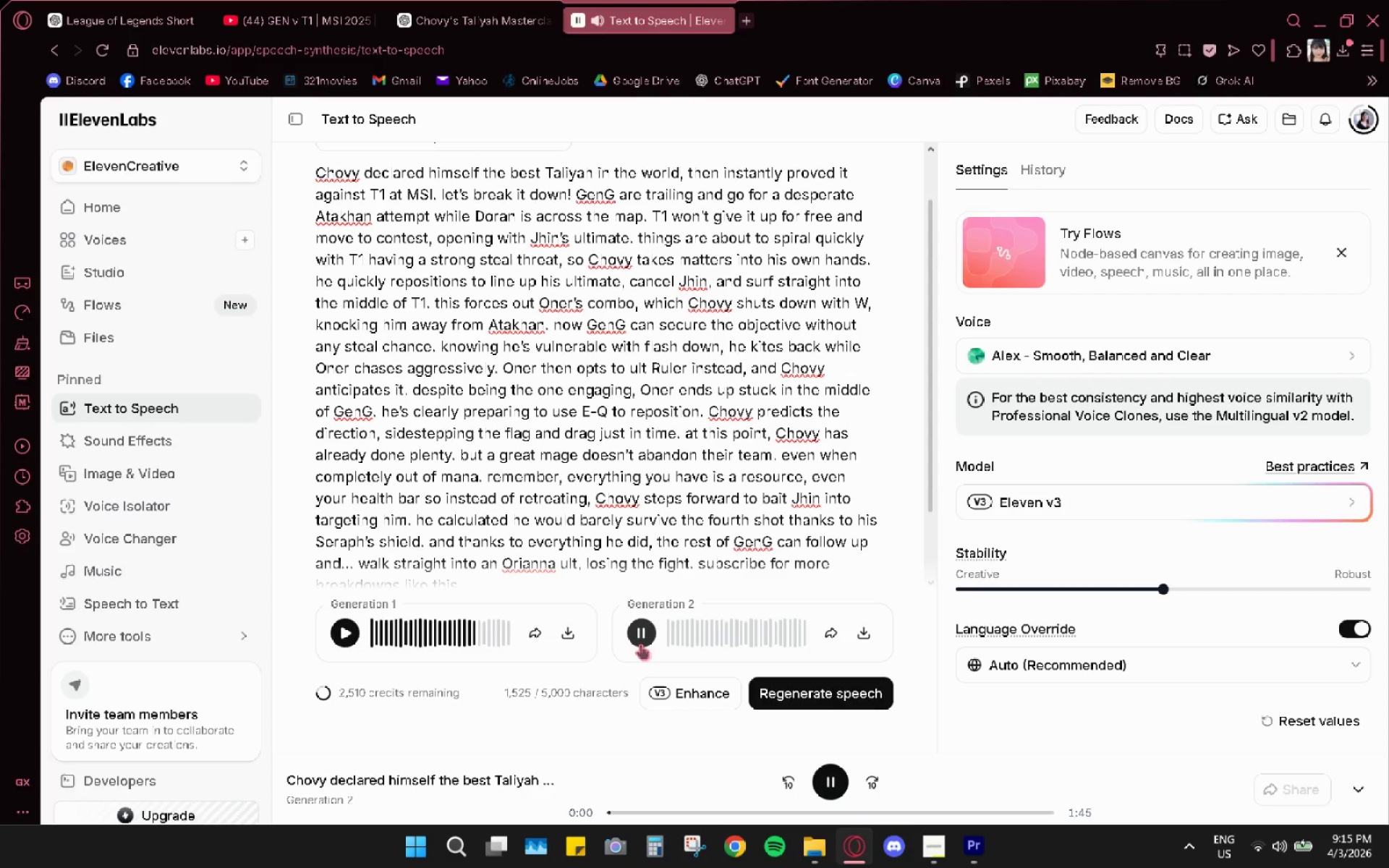 
mouse_move([560, 608])
 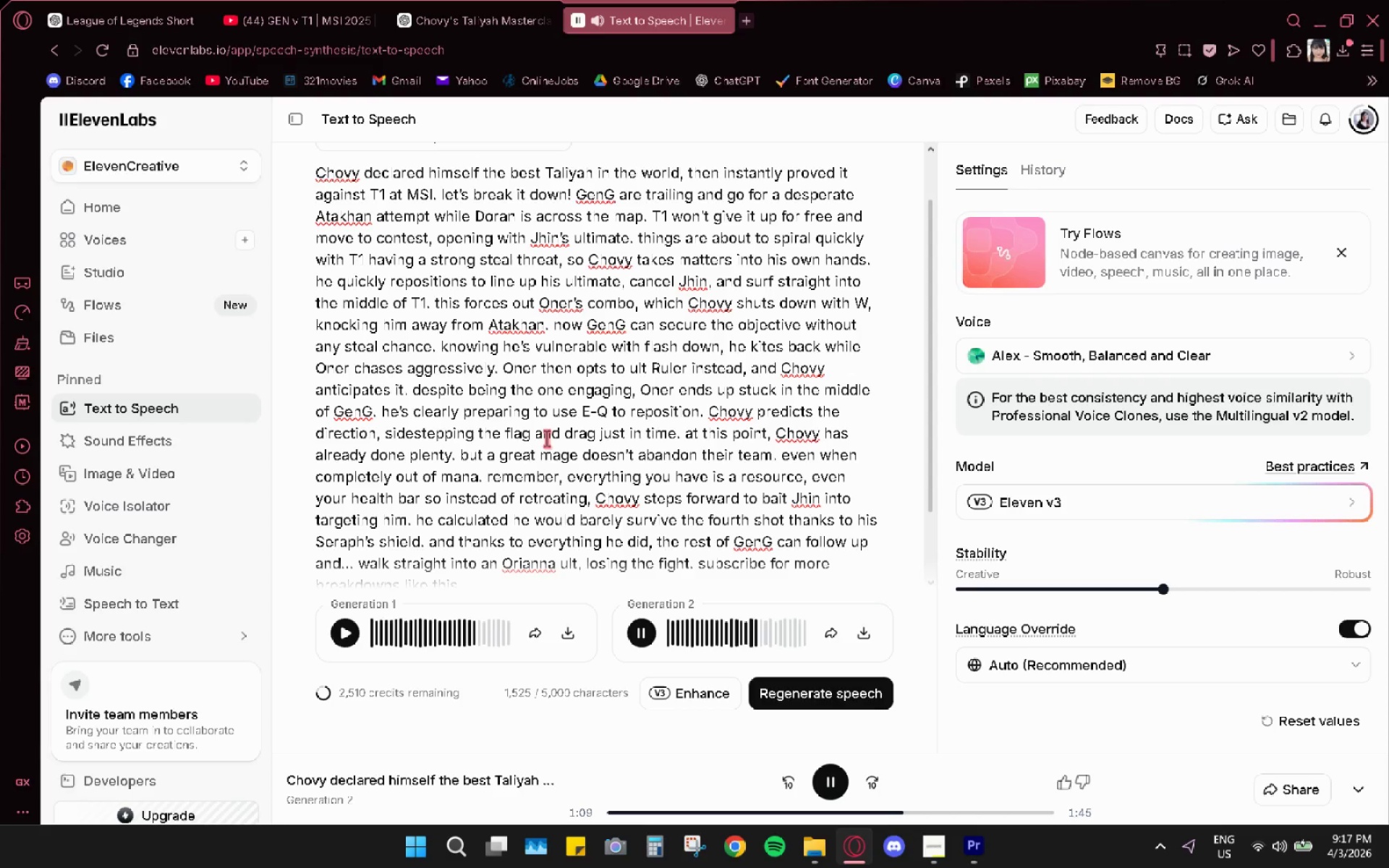 
wait(68.41)
 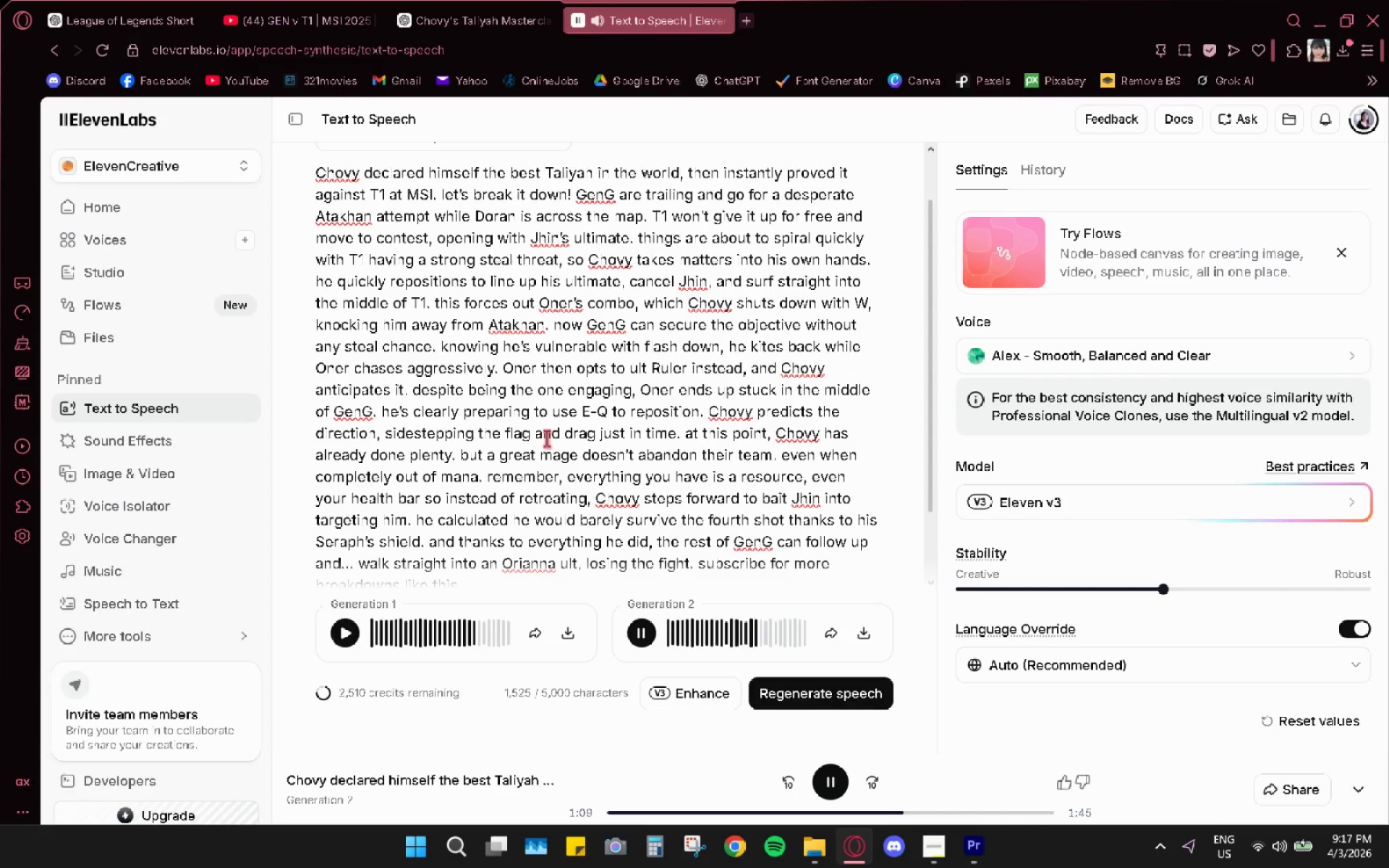 
scroll: coordinate [684, 479], scroll_direction: down, amount: 1.0
 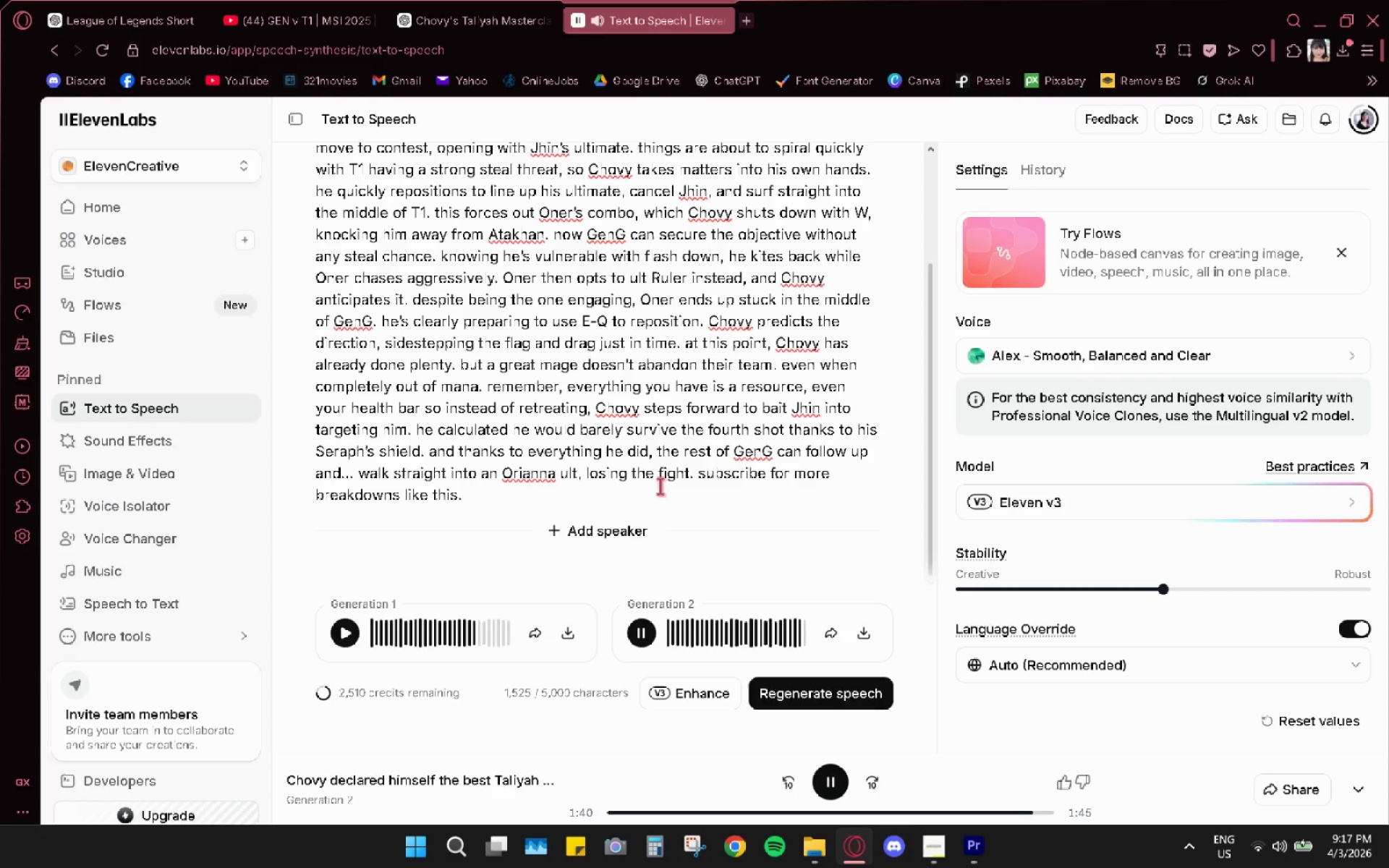 
wait(29.79)
 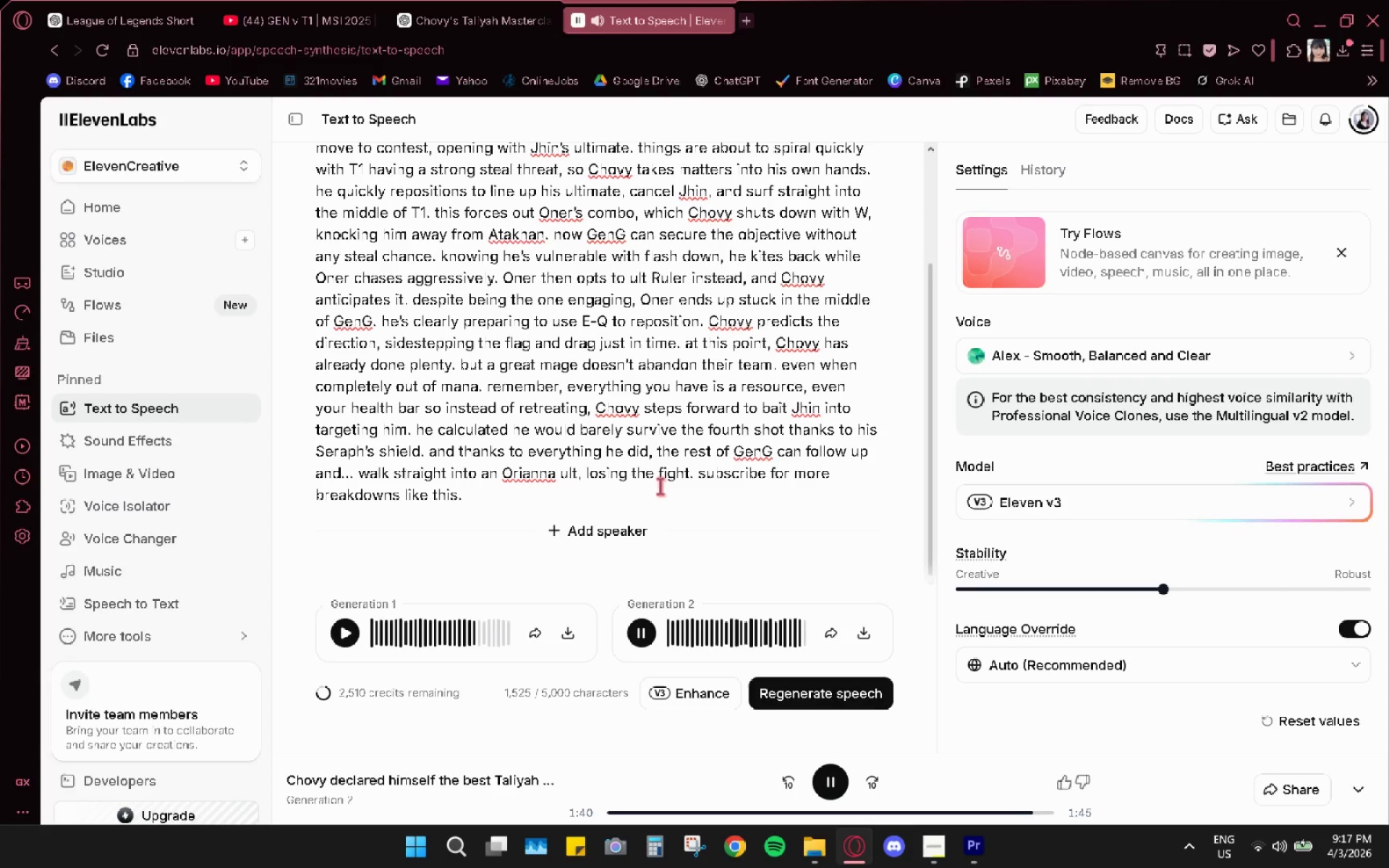 
left_click([863, 635])
 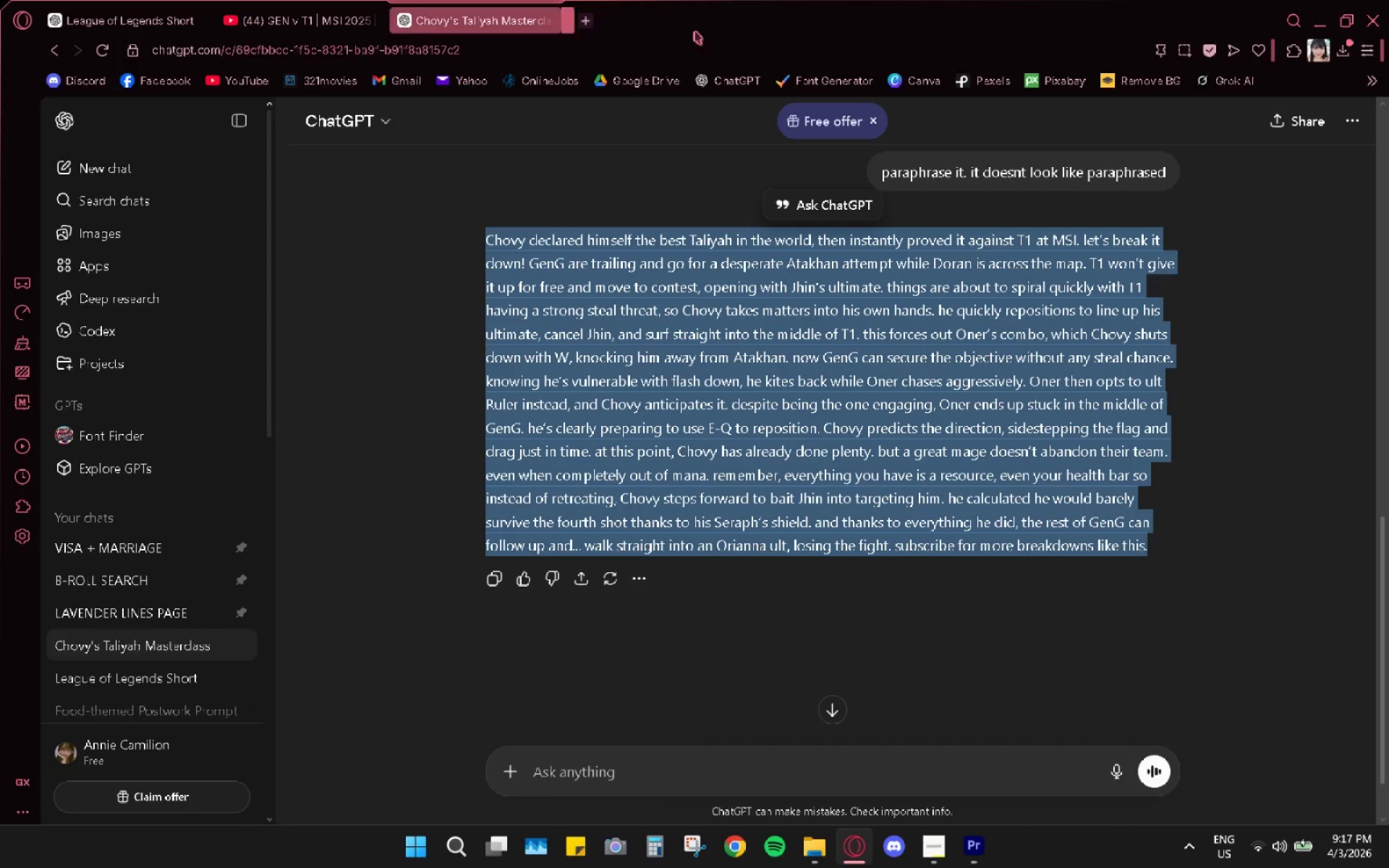 
wait(7.88)
 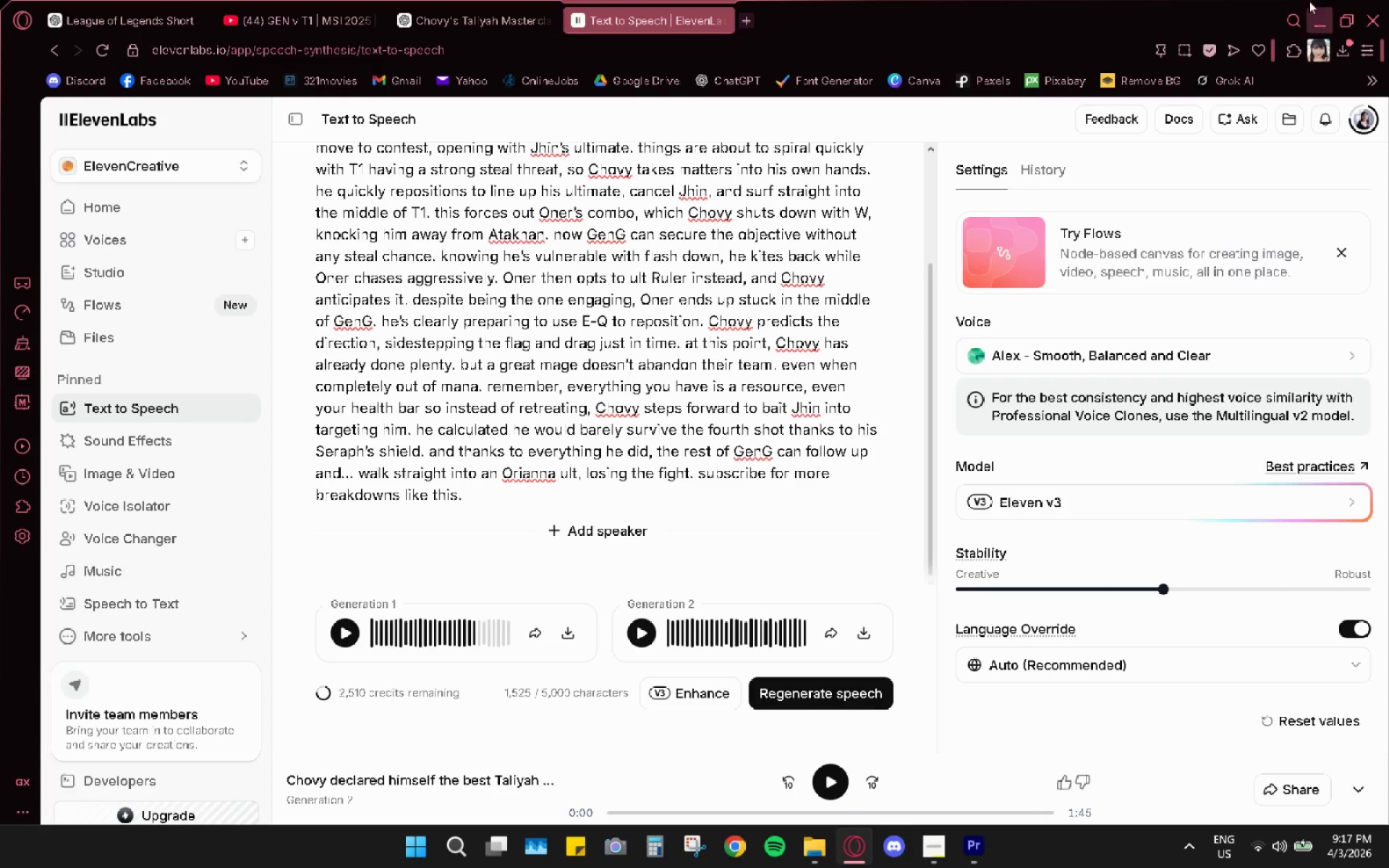 
left_click([820, 859])
 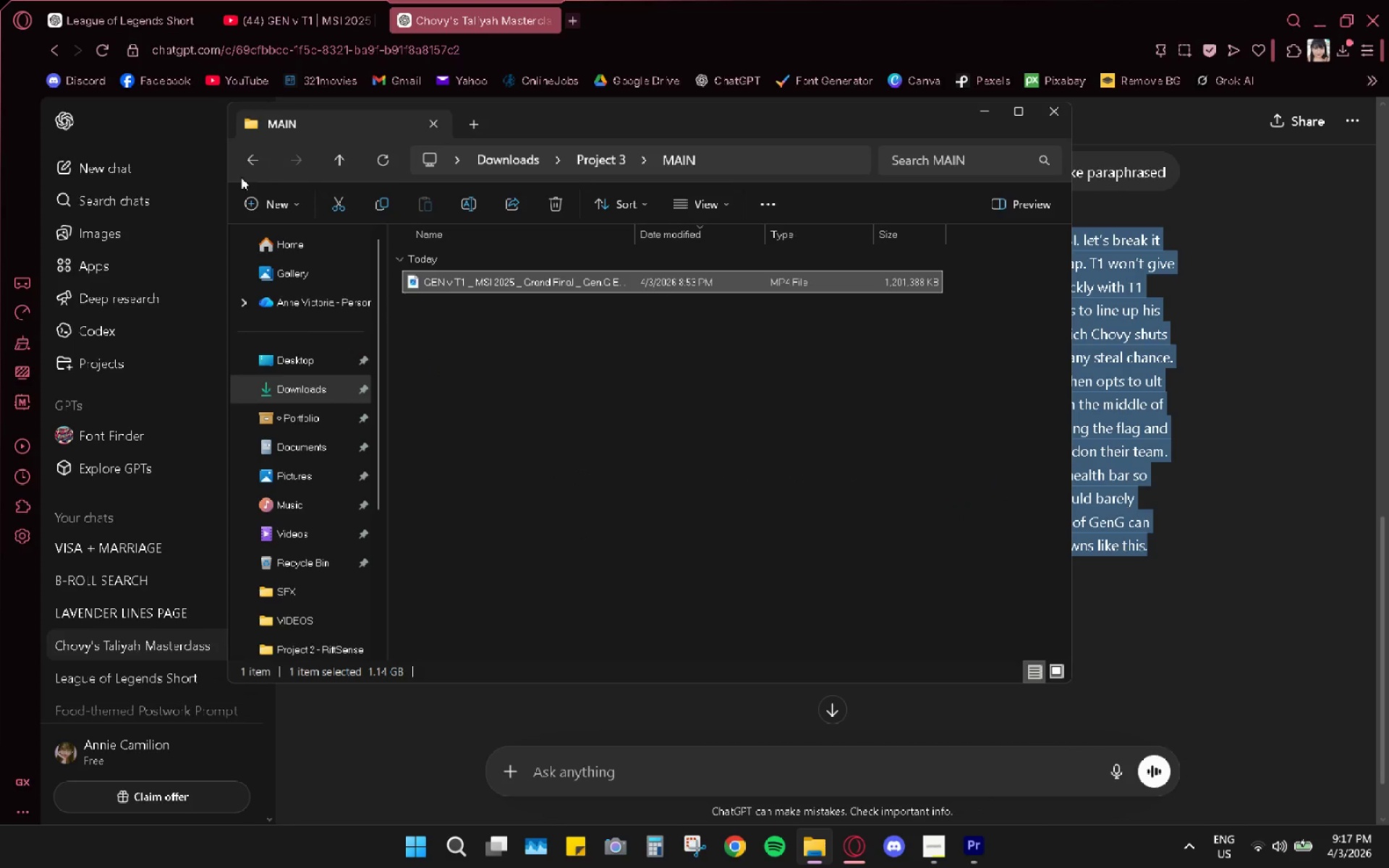 
double_click([242, 161])
 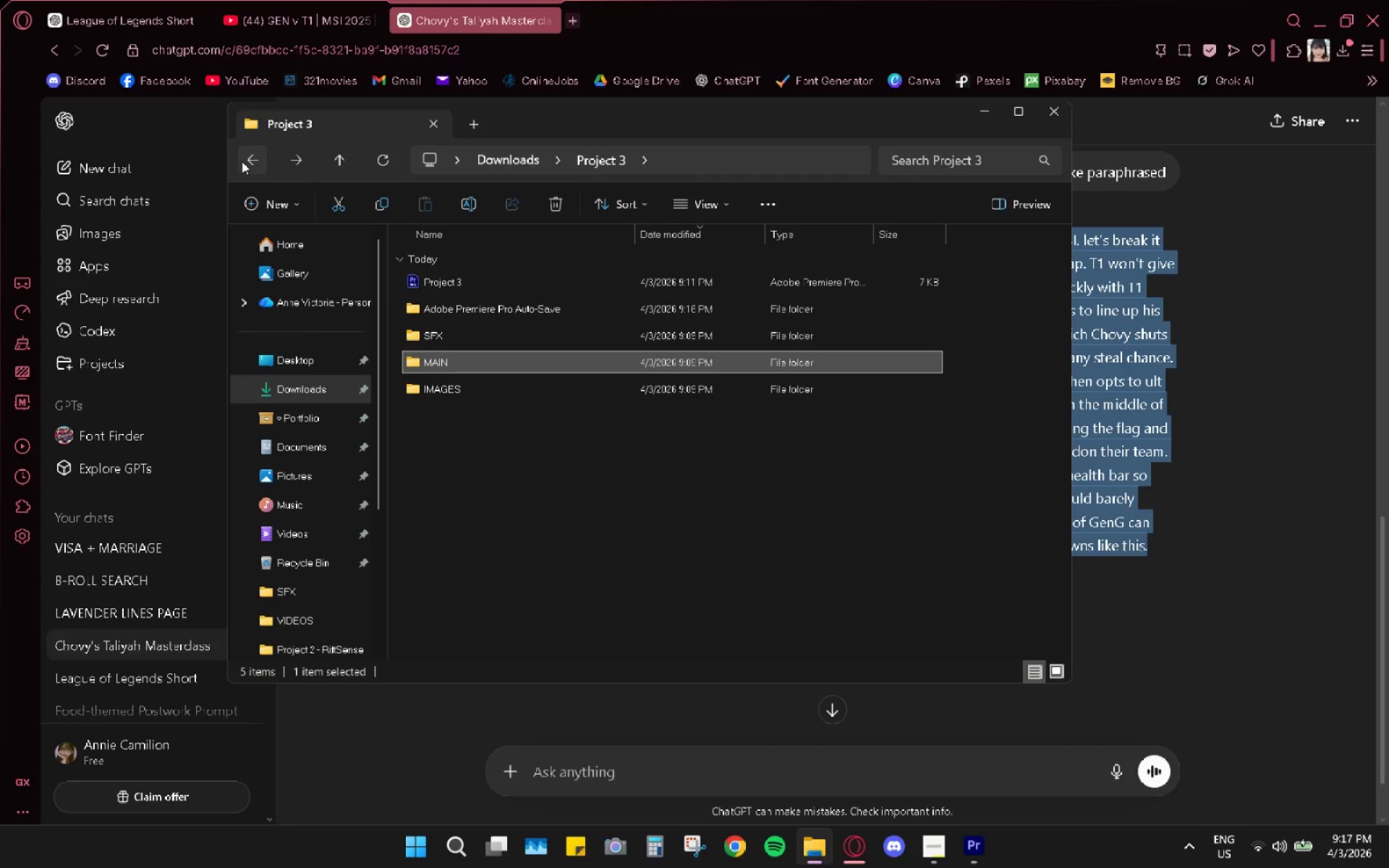 
left_click([242, 161])
 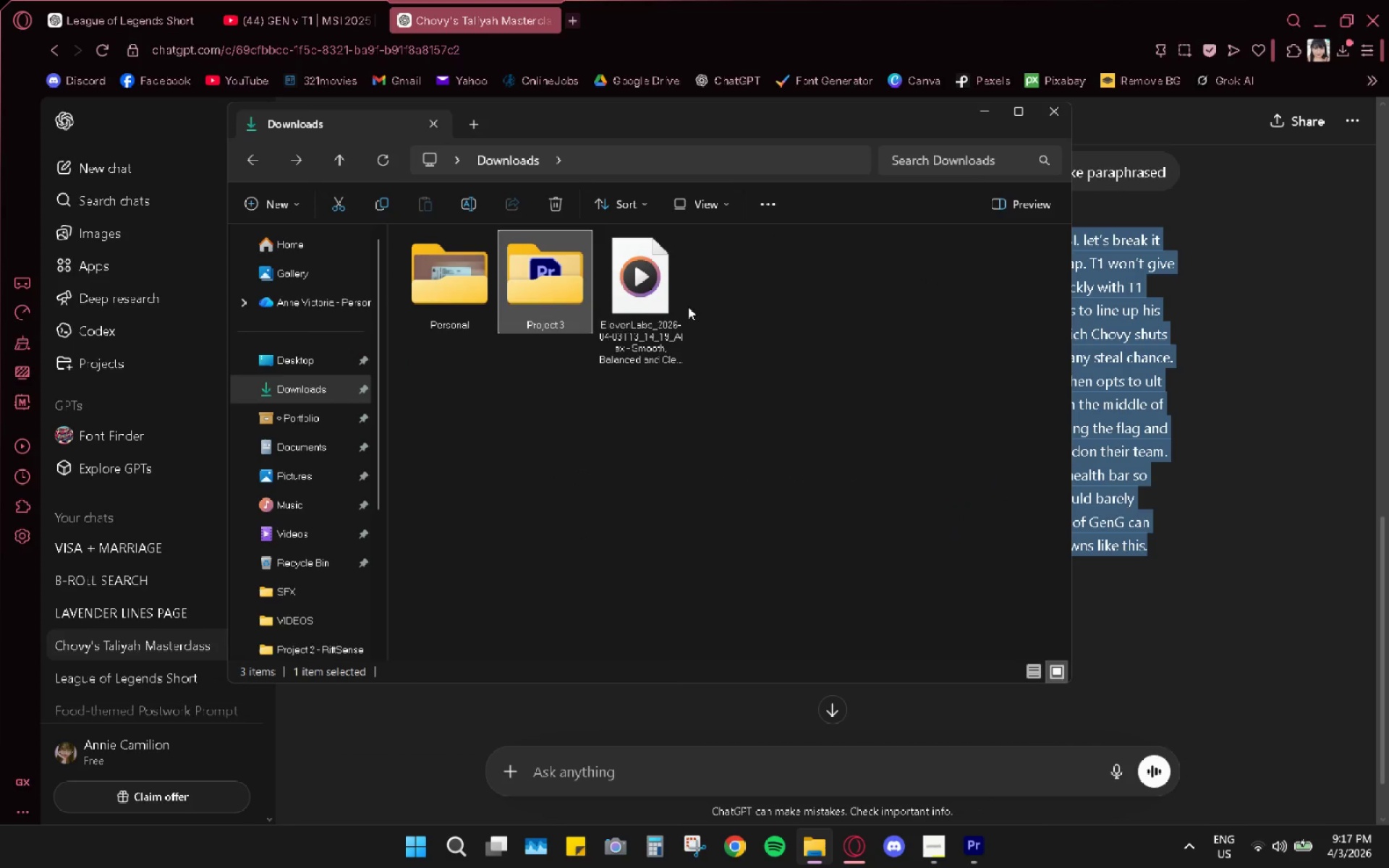 
left_click([632, 283])
 